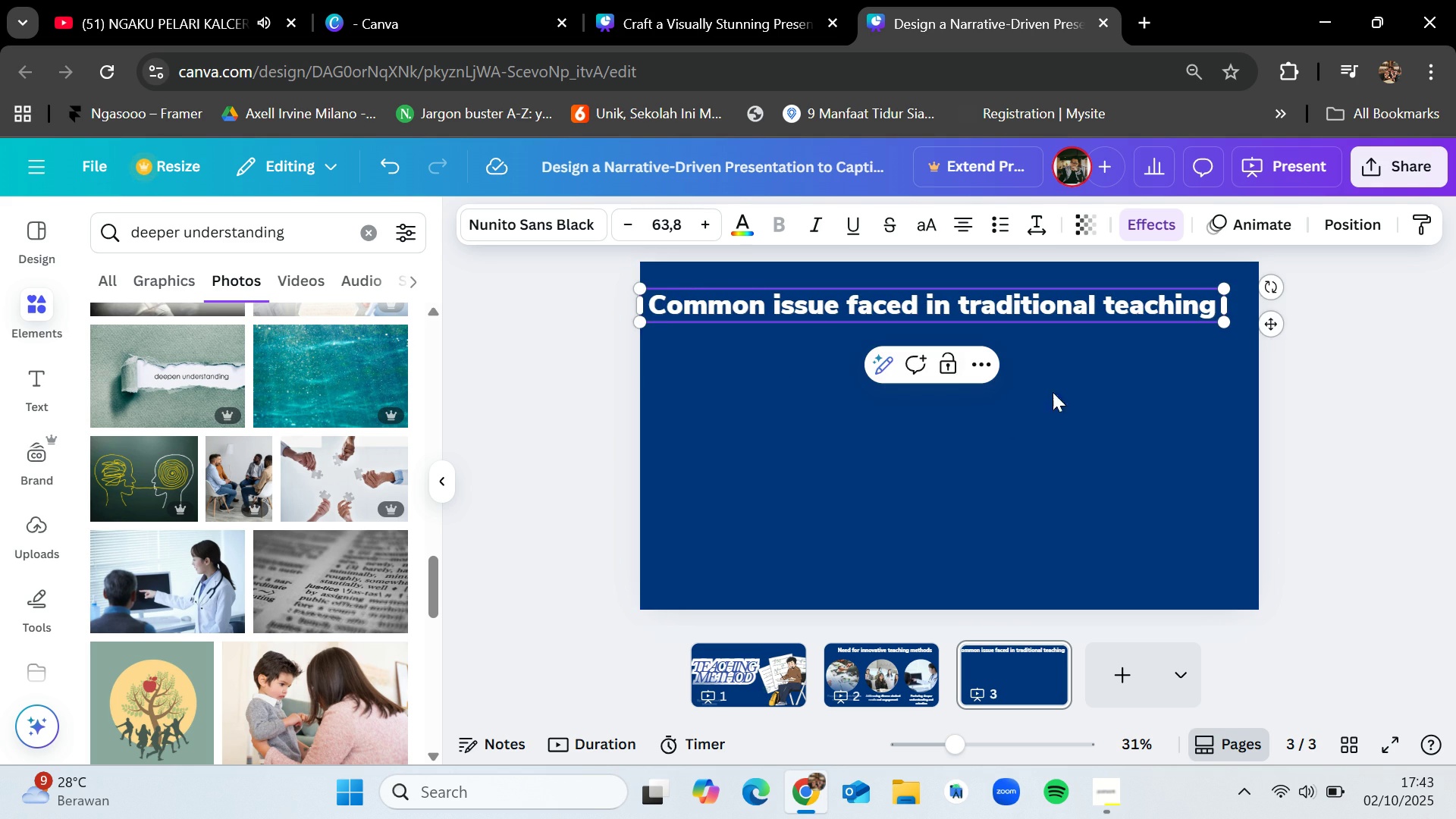 
left_click([1106, 403])
 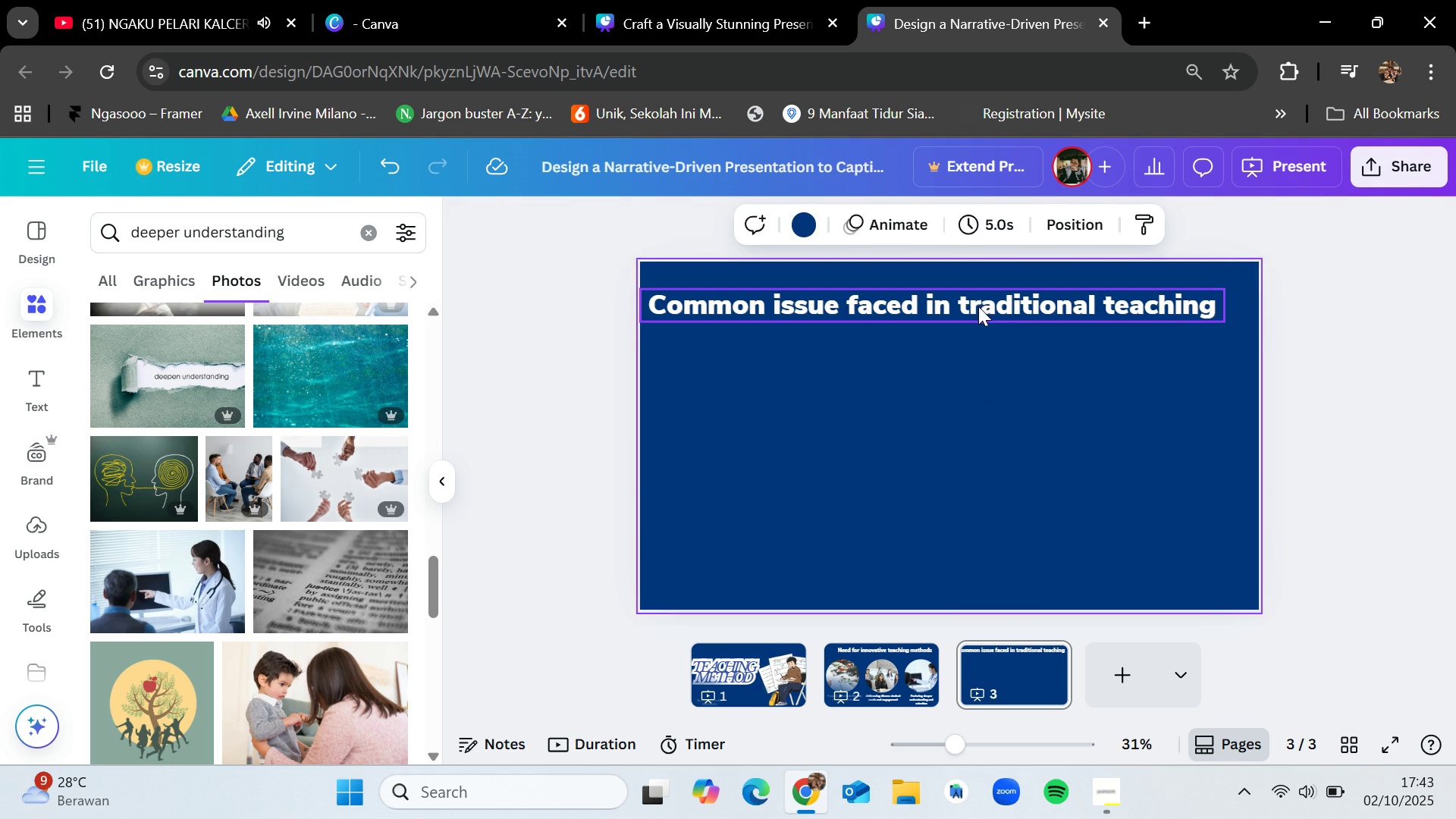 
left_click_drag(start_coordinate=[978, 306], to_coordinate=[997, 313])
 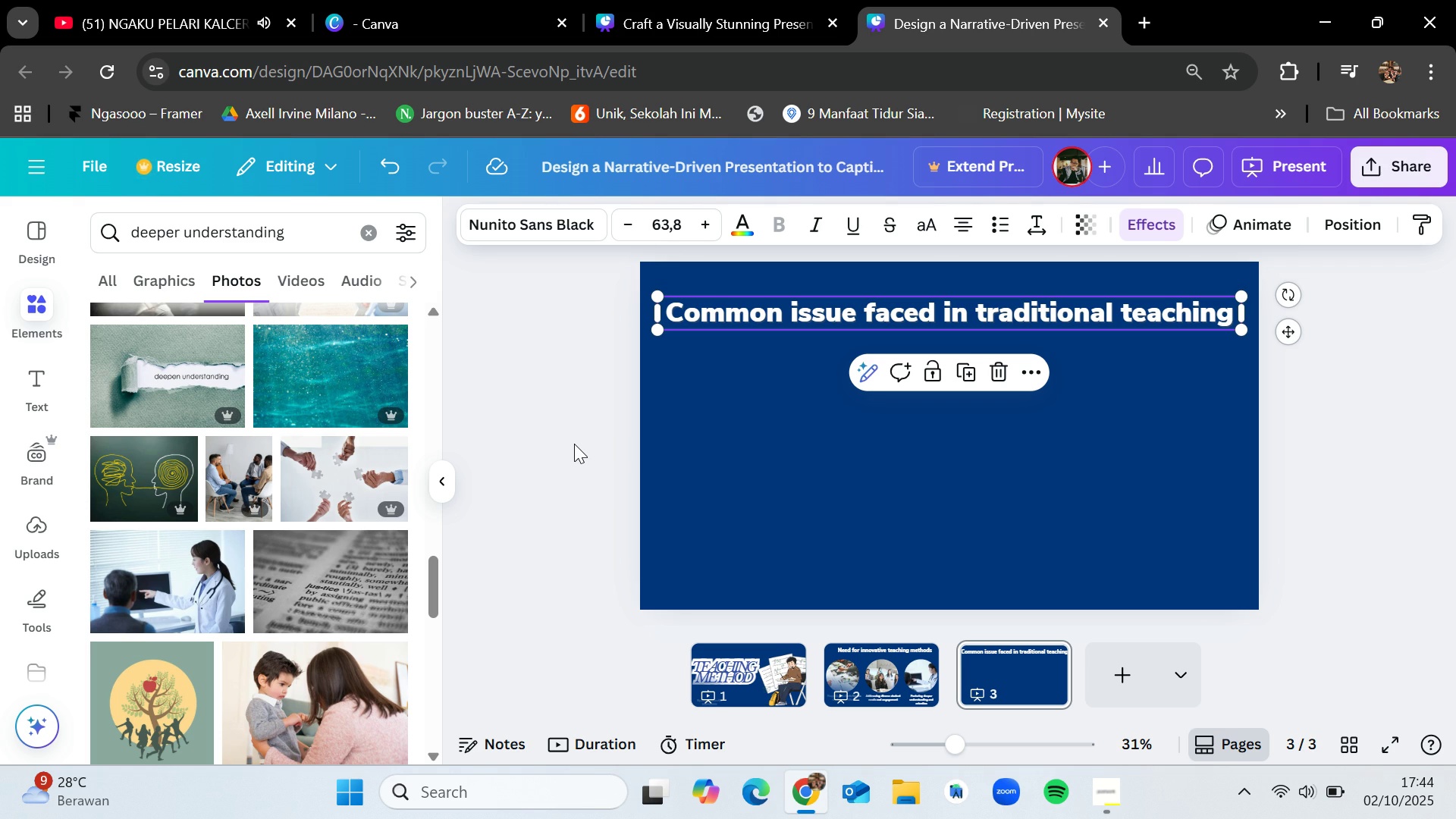 
wait(35.11)
 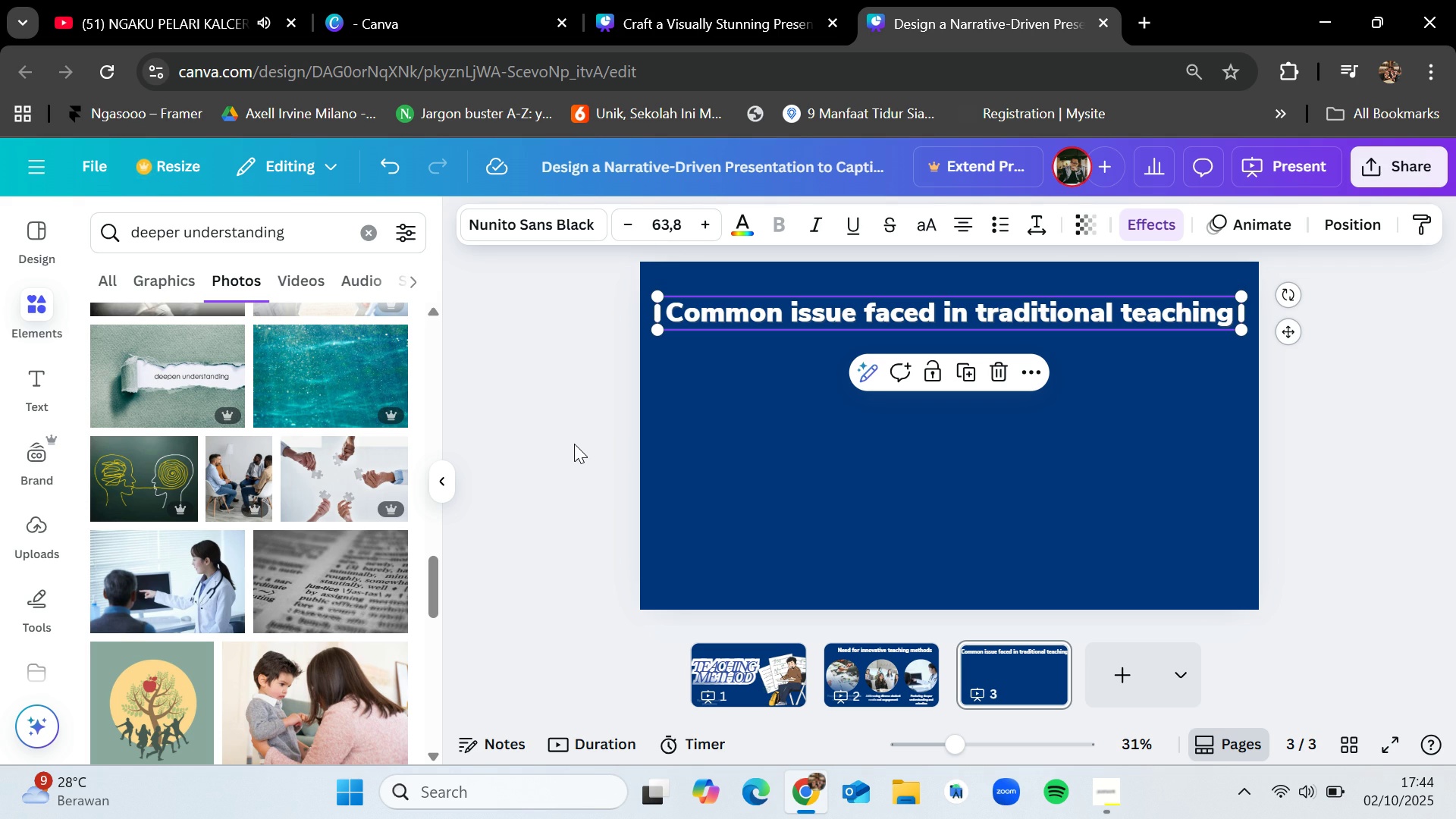 
left_click([887, 661])
 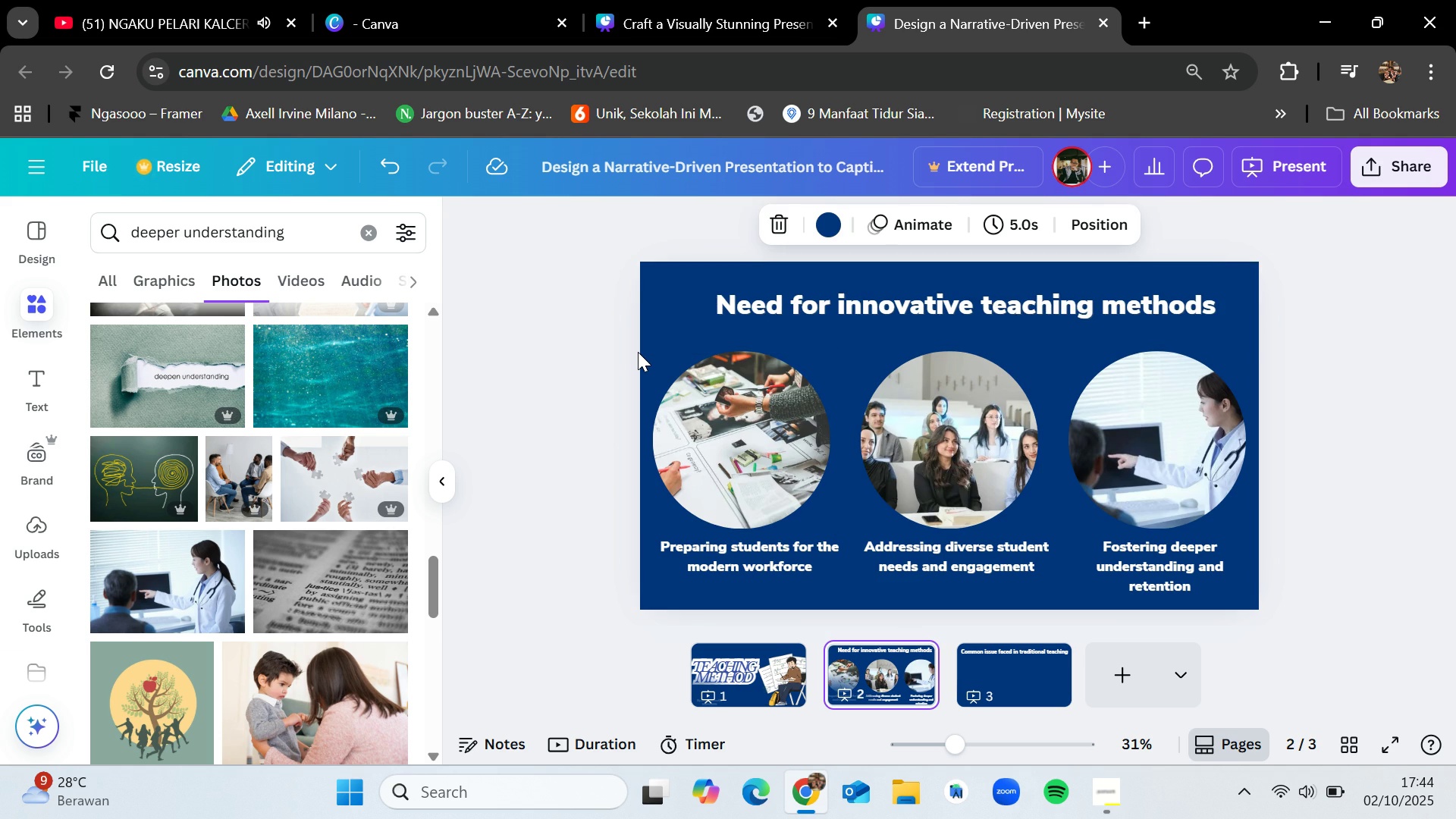 
left_click_drag(start_coordinate=[638, 352], to_coordinate=[1272, 579])
 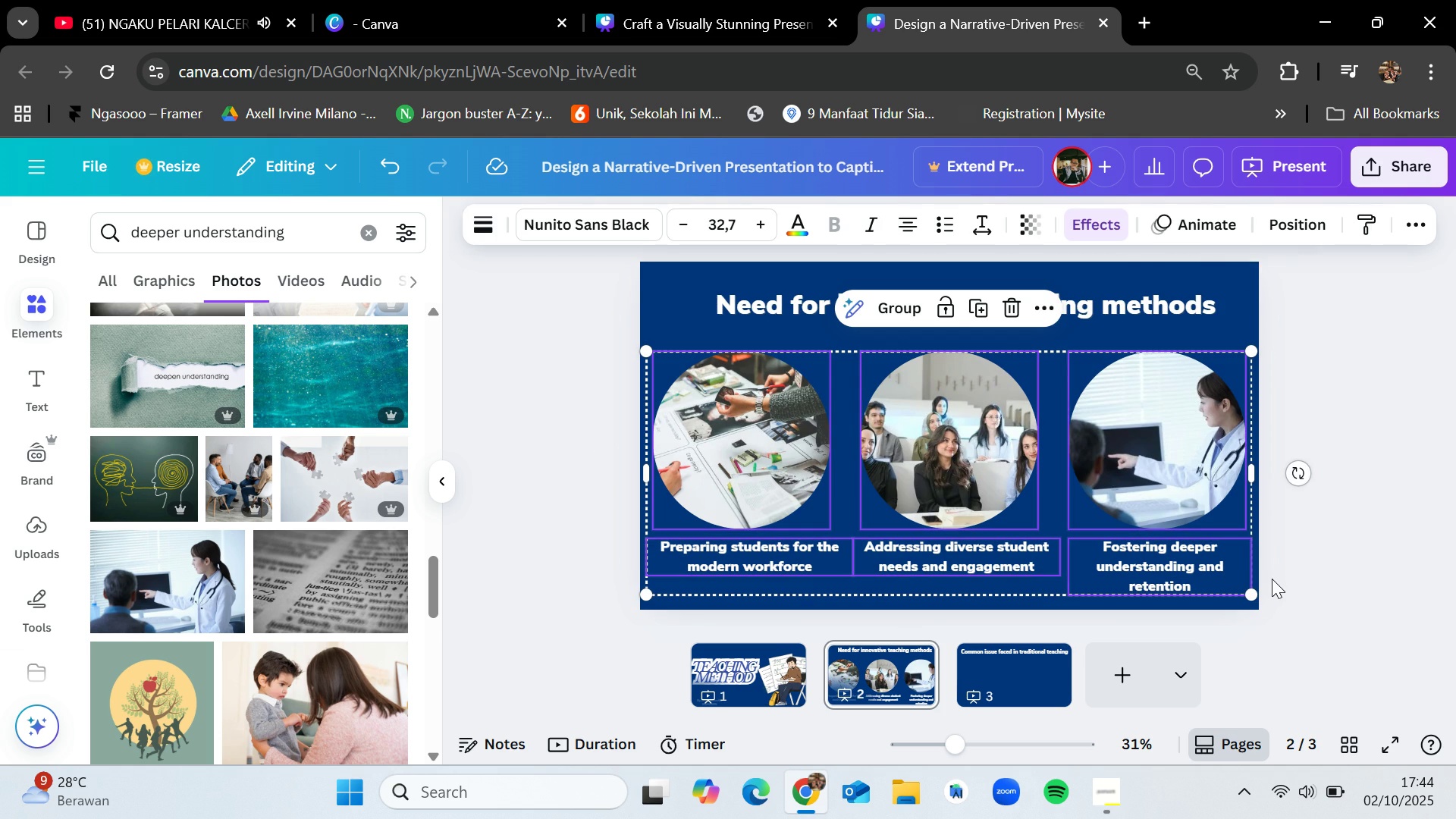 
key(Control+C)
 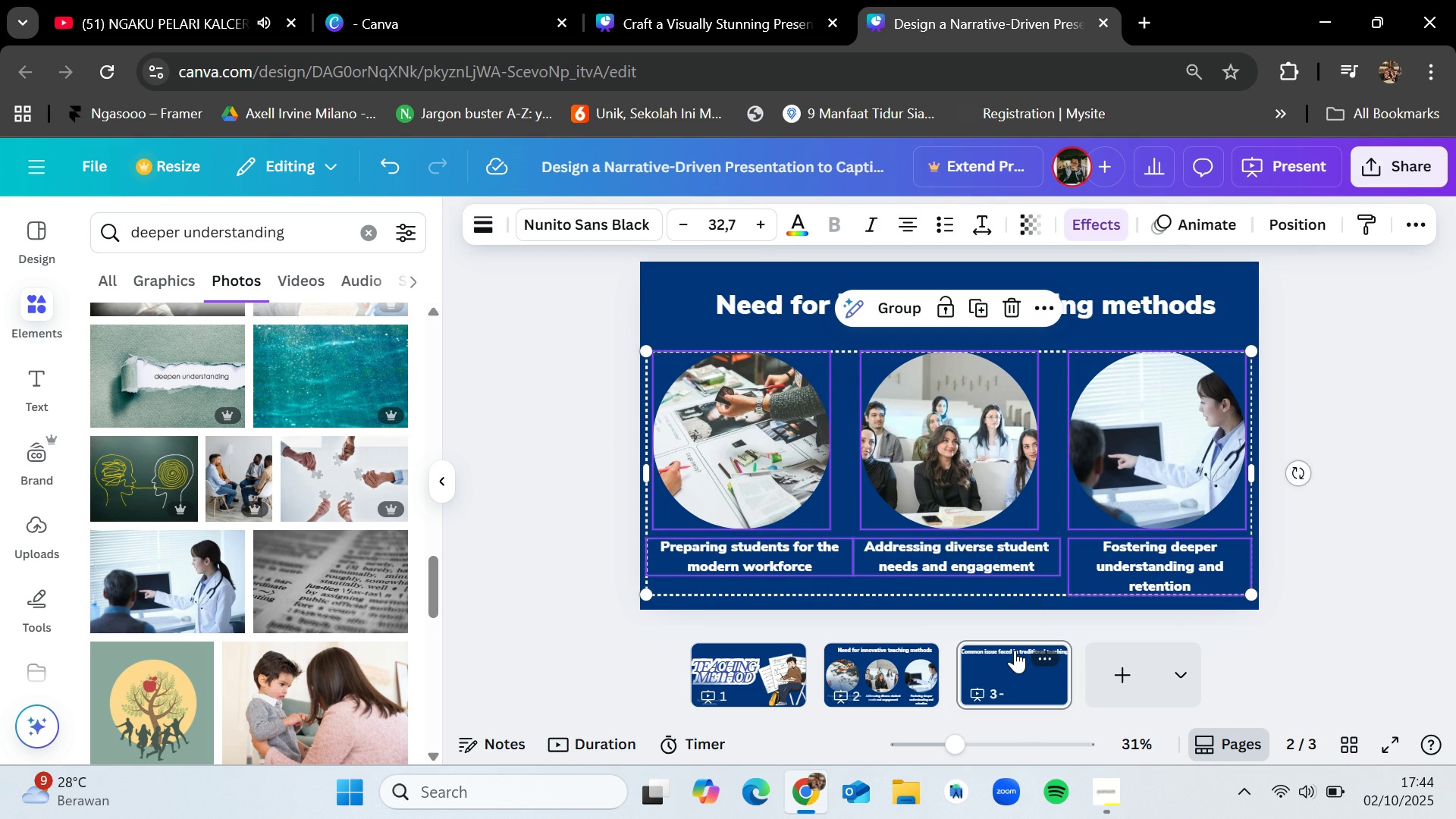 
key(Control+V)
 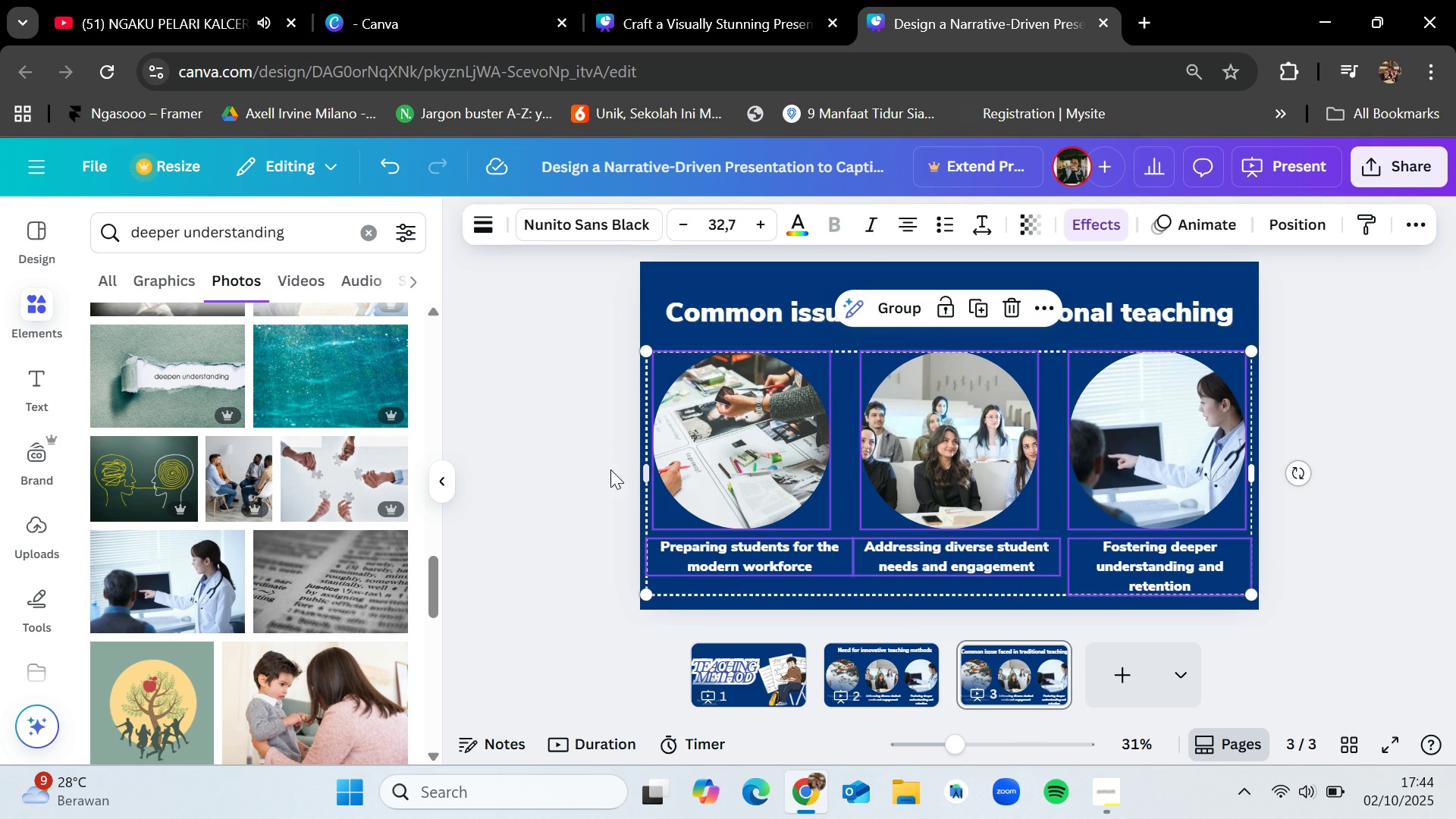 
left_click([597, 457])
 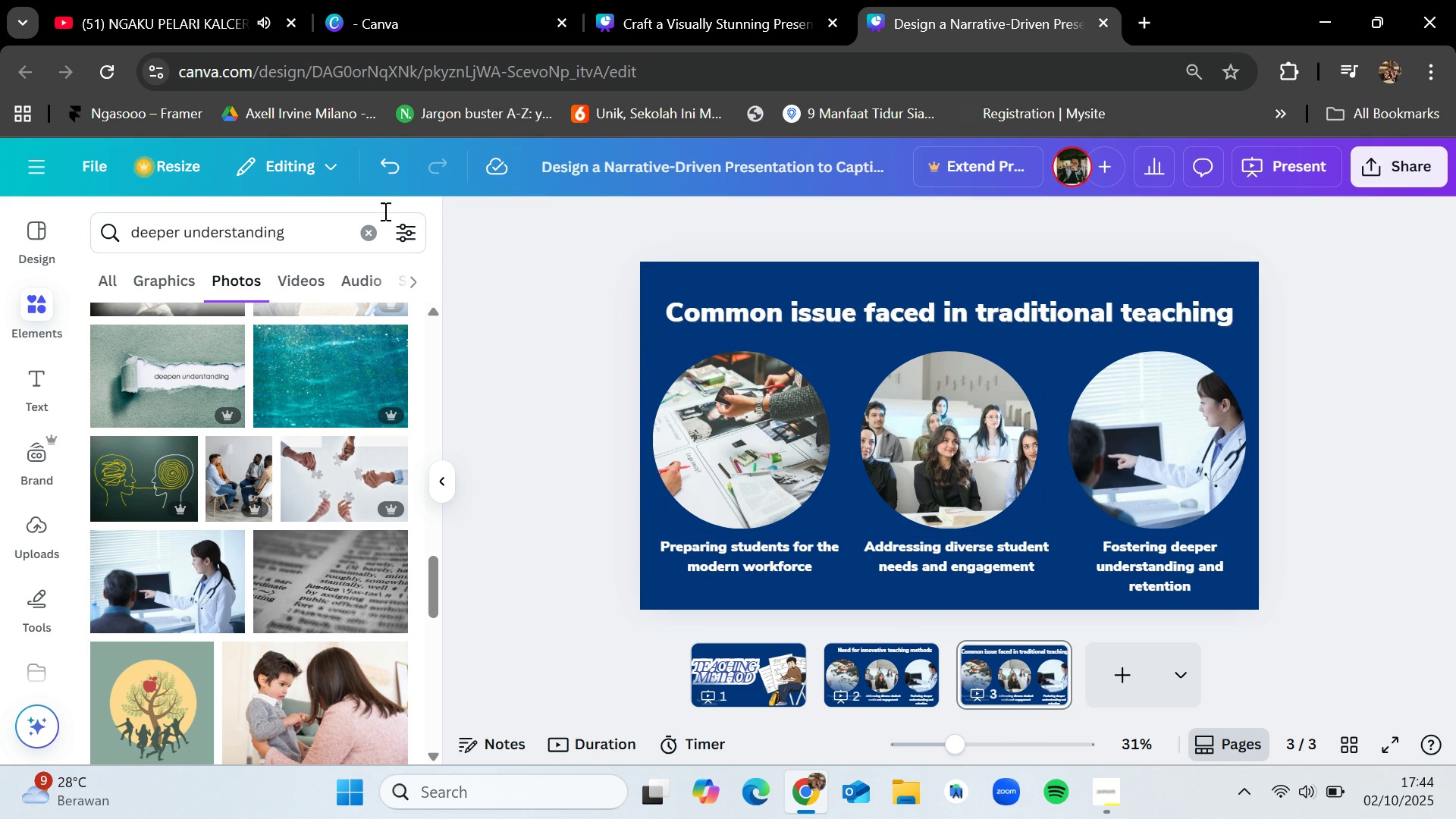 
left_click([379, 230])
 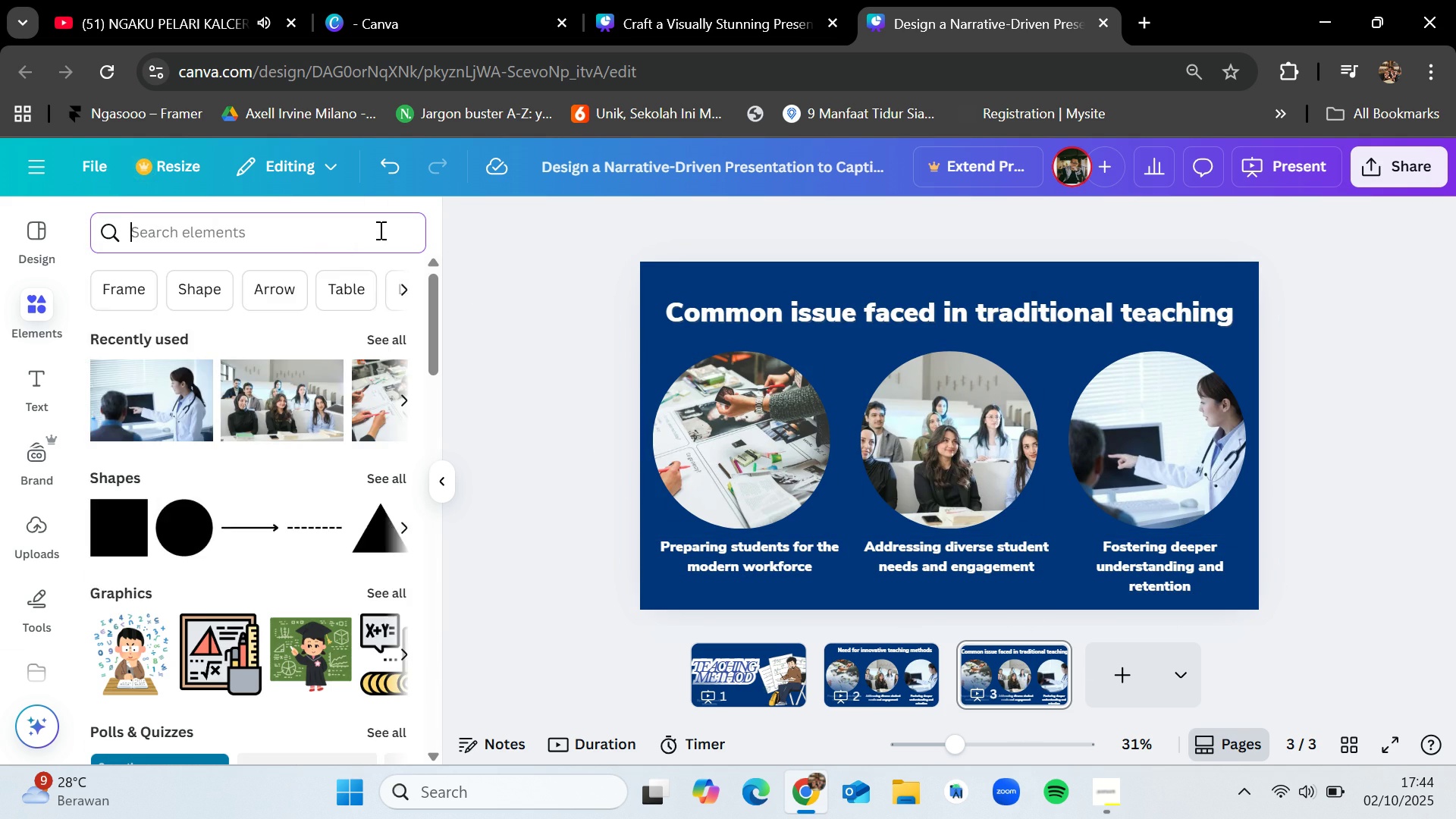 
type(student)
 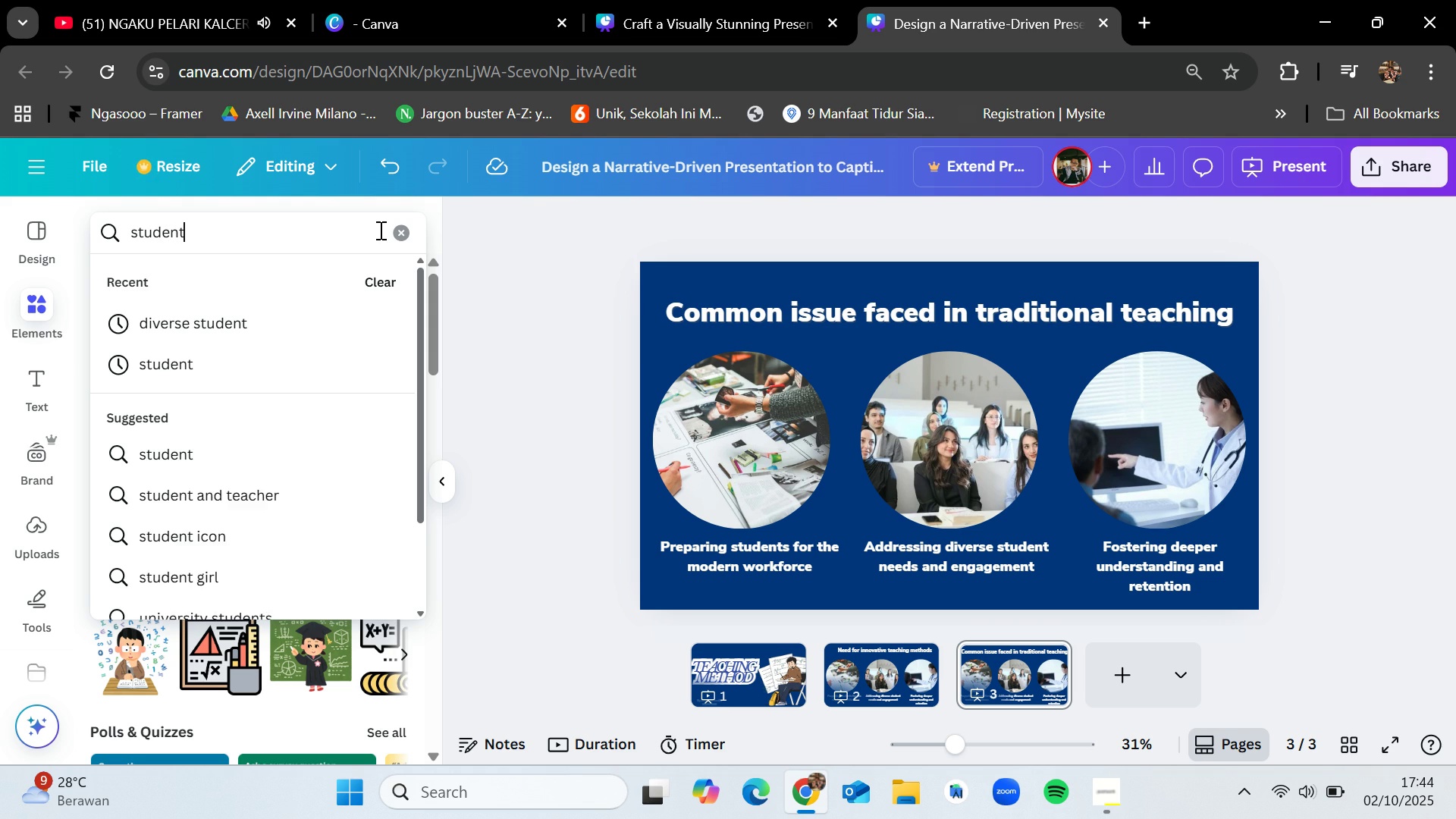 
key(Enter)
 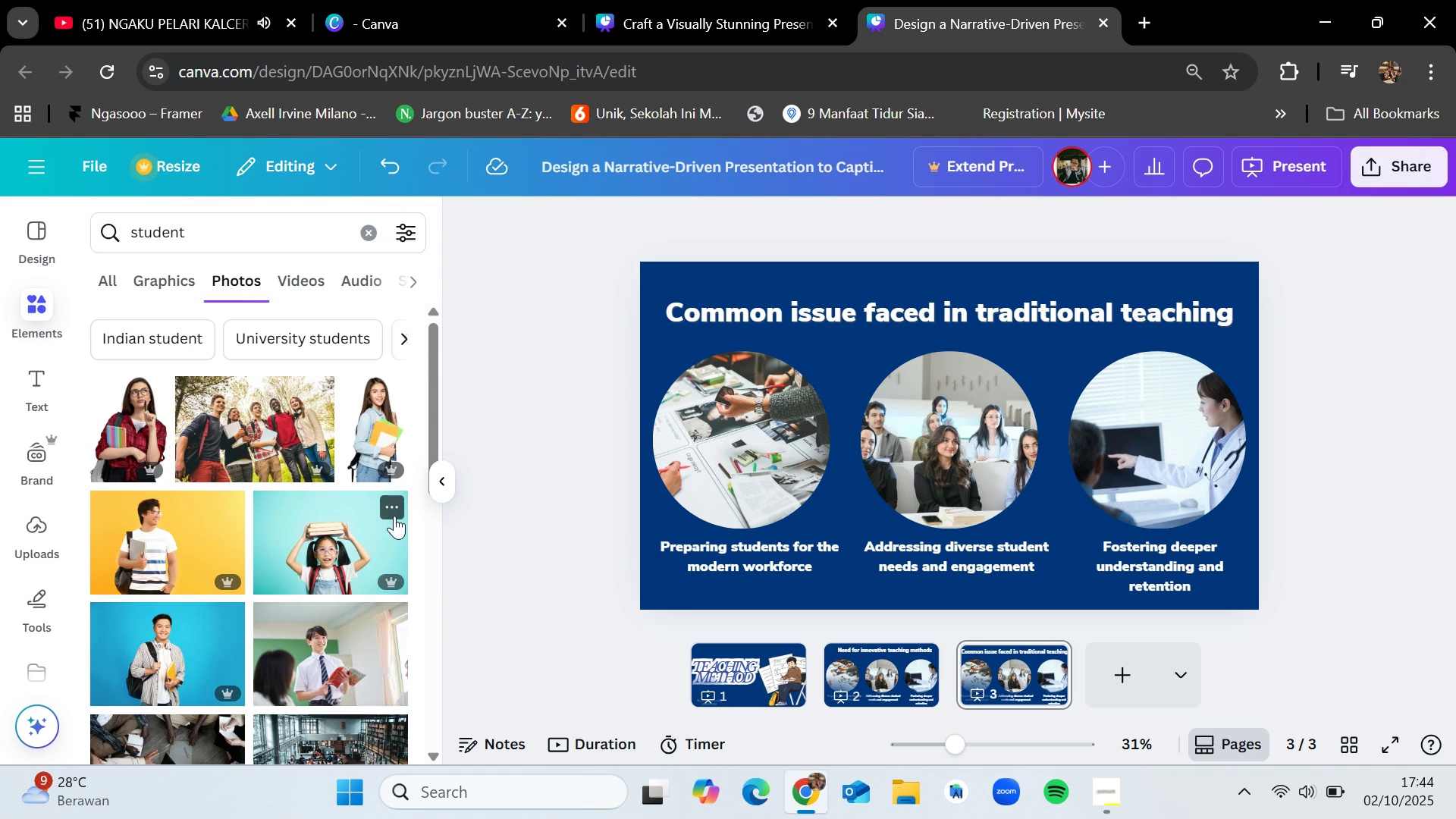 
scroll: coordinate [162, 571], scroll_direction: down, amount: 3.0
 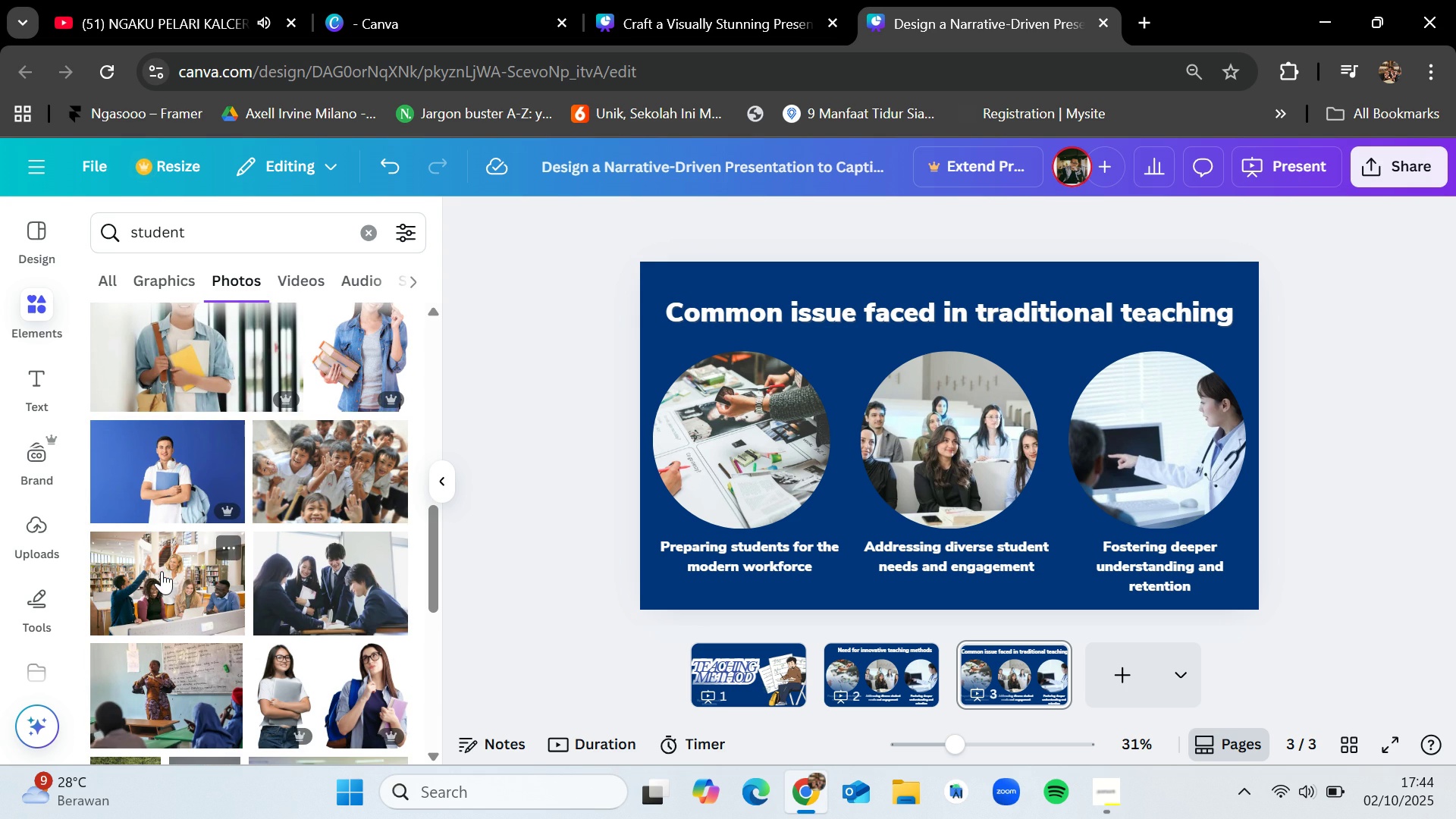 
left_click_drag(start_coordinate=[300, 592], to_coordinate=[709, 432])
 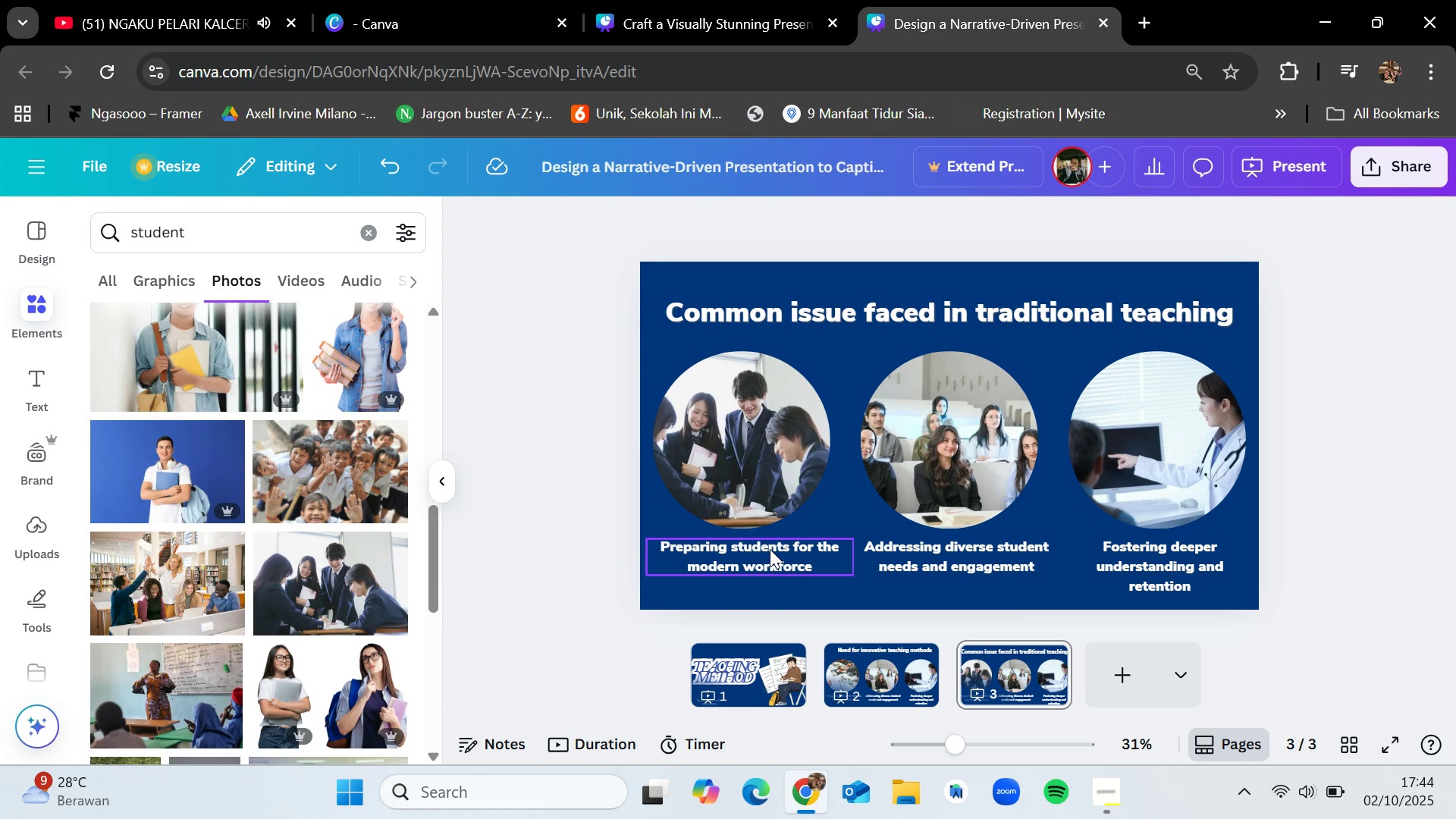 
double_click([770, 549])
 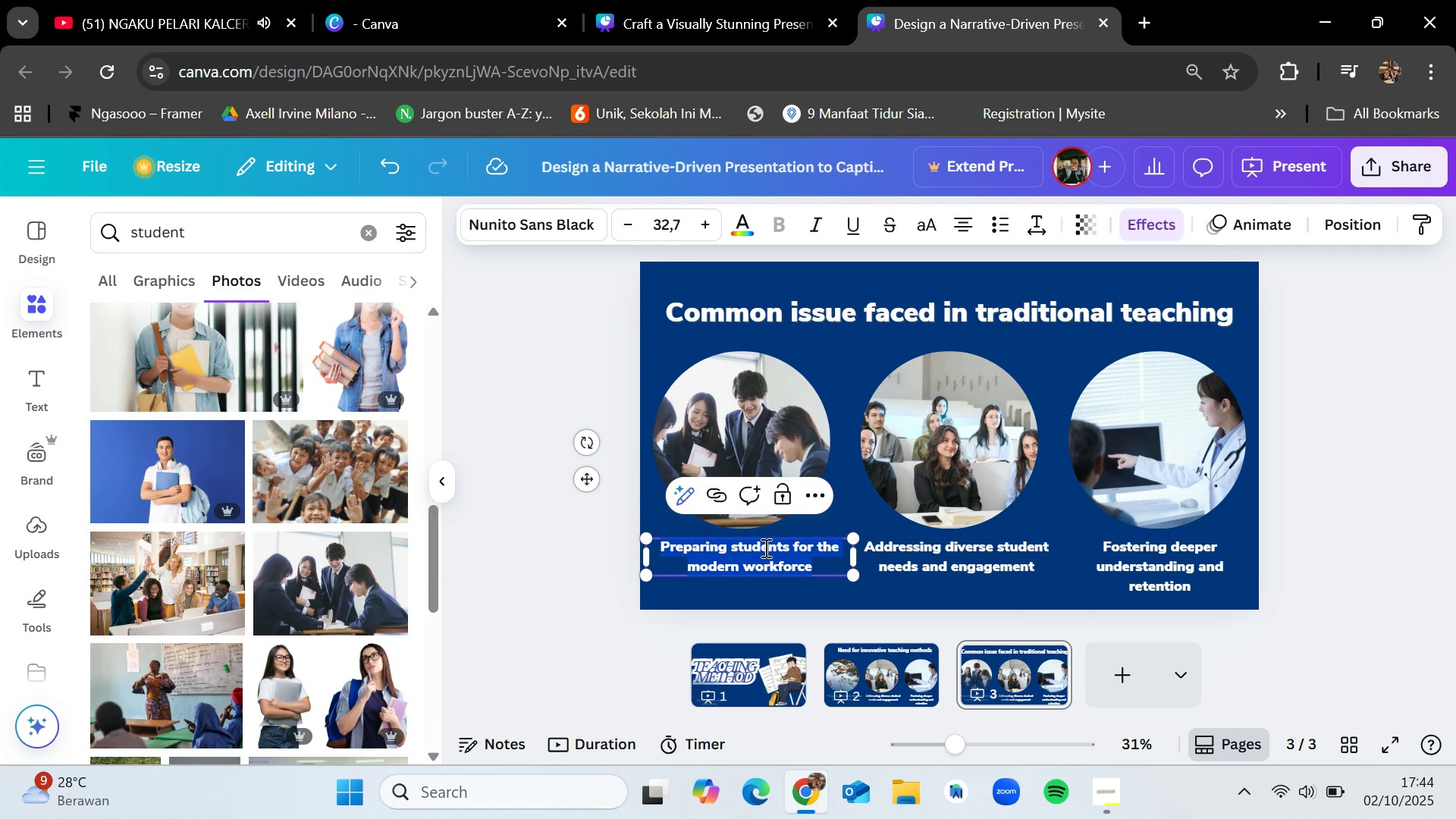 
key(Backspace)
type(Low student engagement and )
 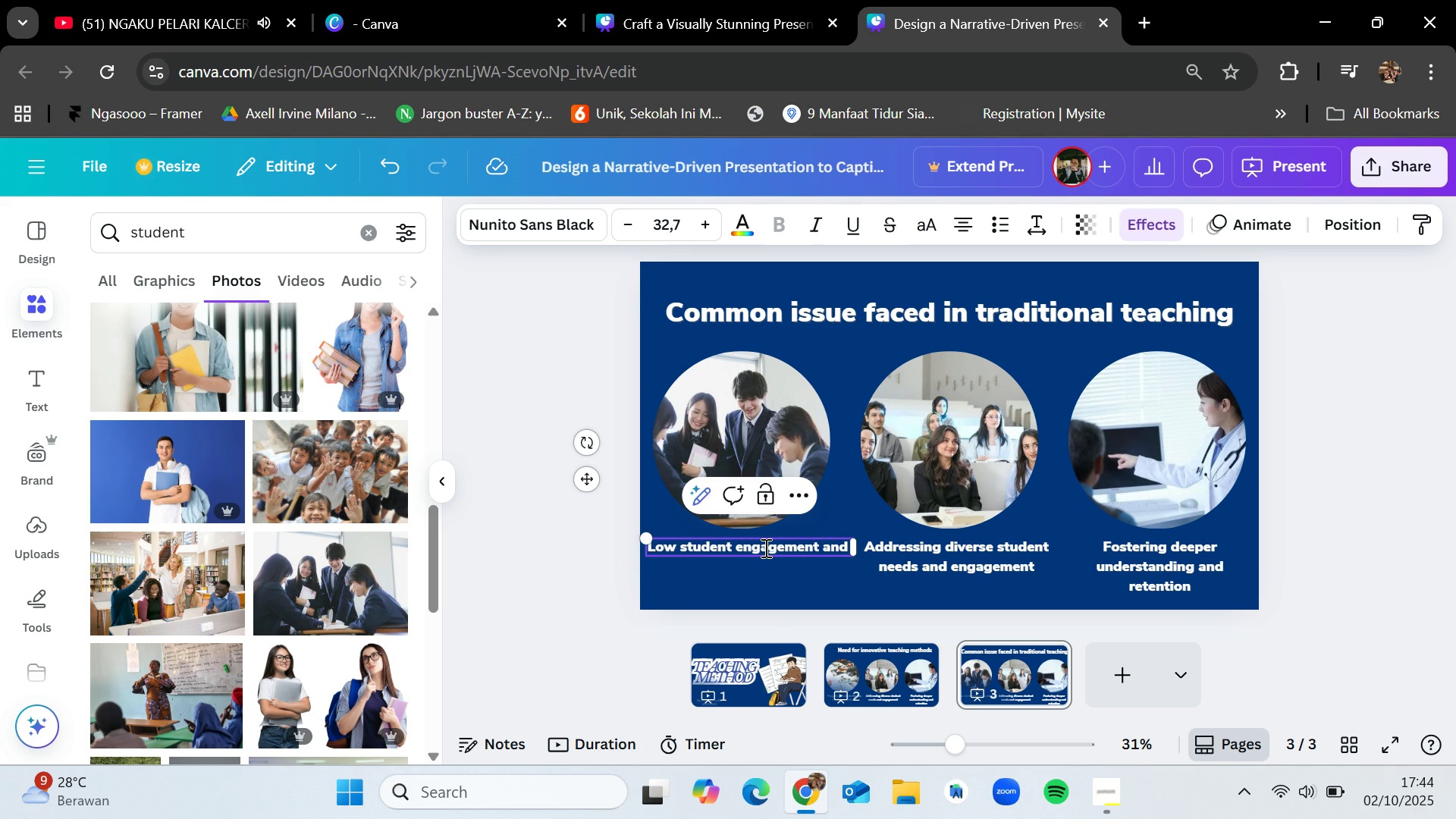 
key(Enter)
 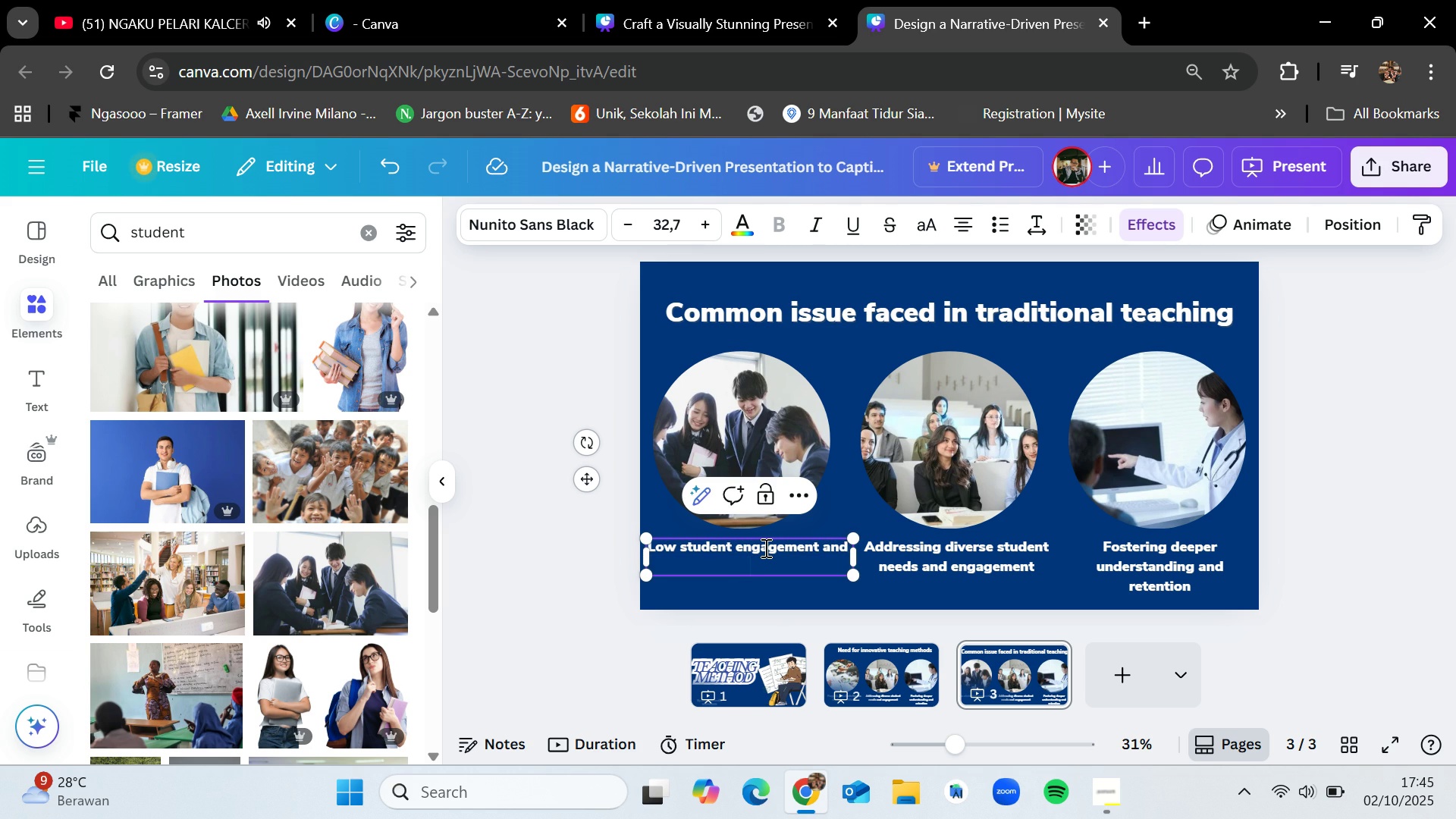 
type(passivity)
 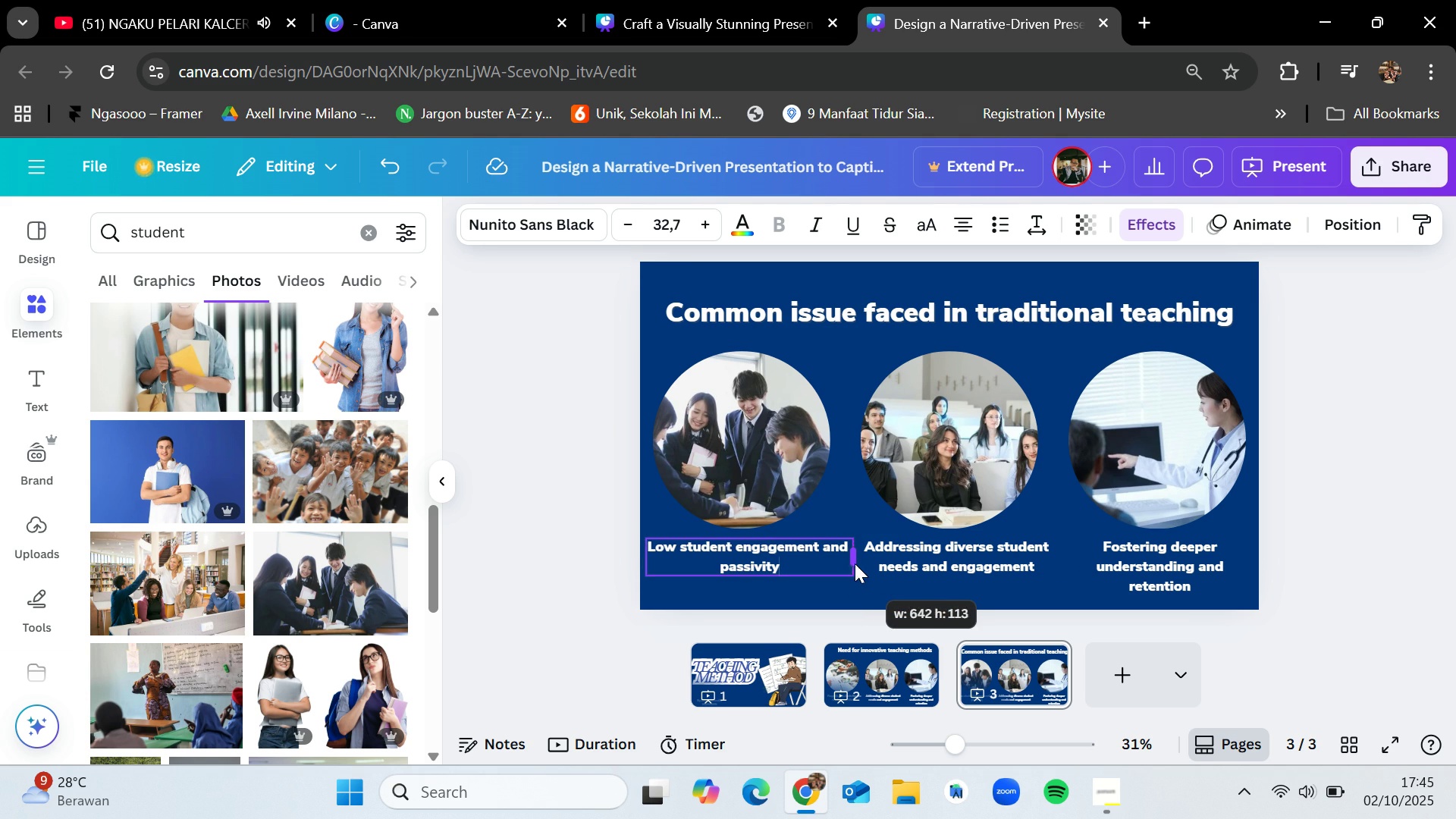 
left_click_drag(start_coordinate=[853, 575], to_coordinate=[843, 575])
 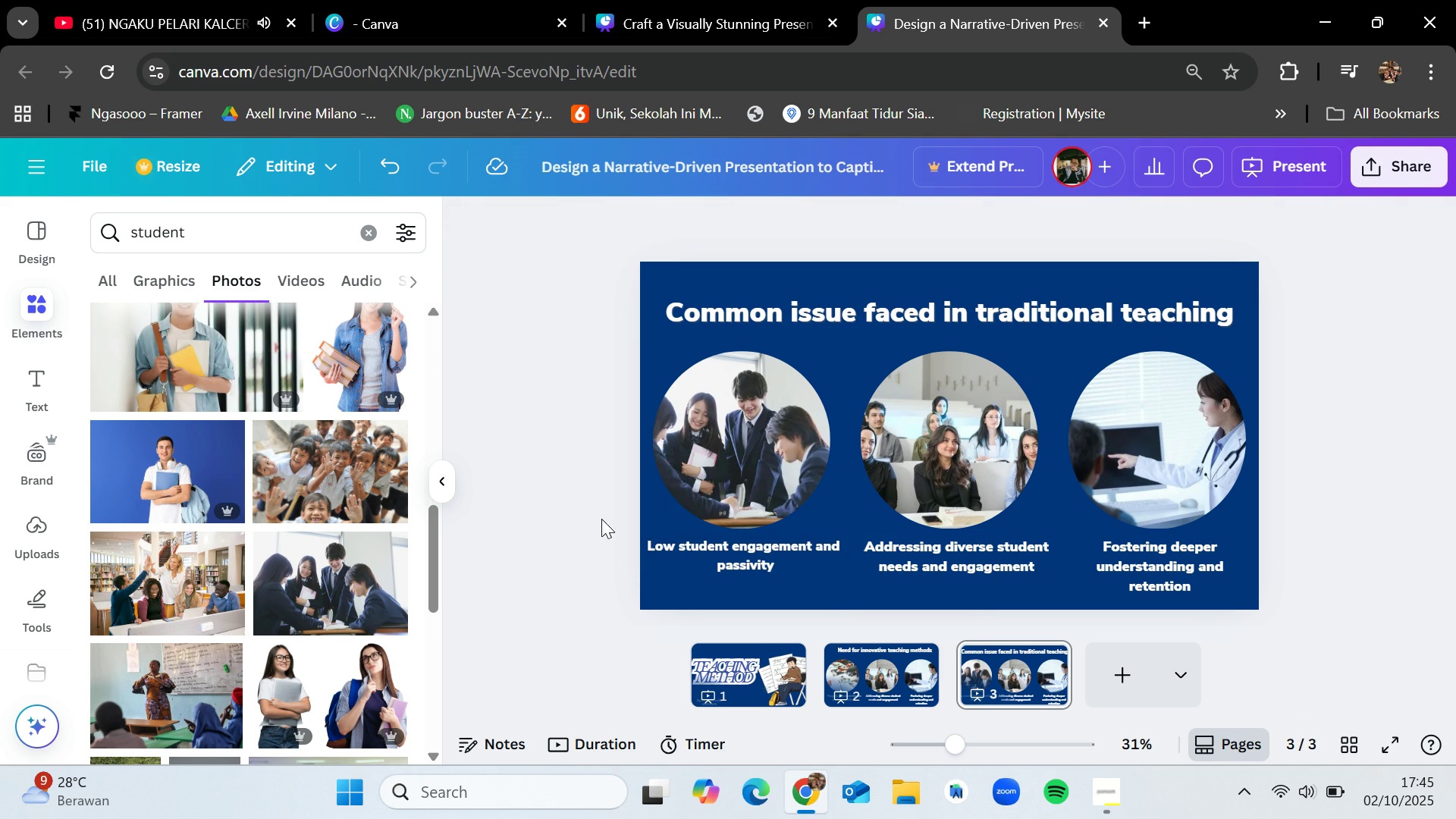 
left_click_drag(start_coordinate=[750, 550], to_coordinate=[750, 555])
 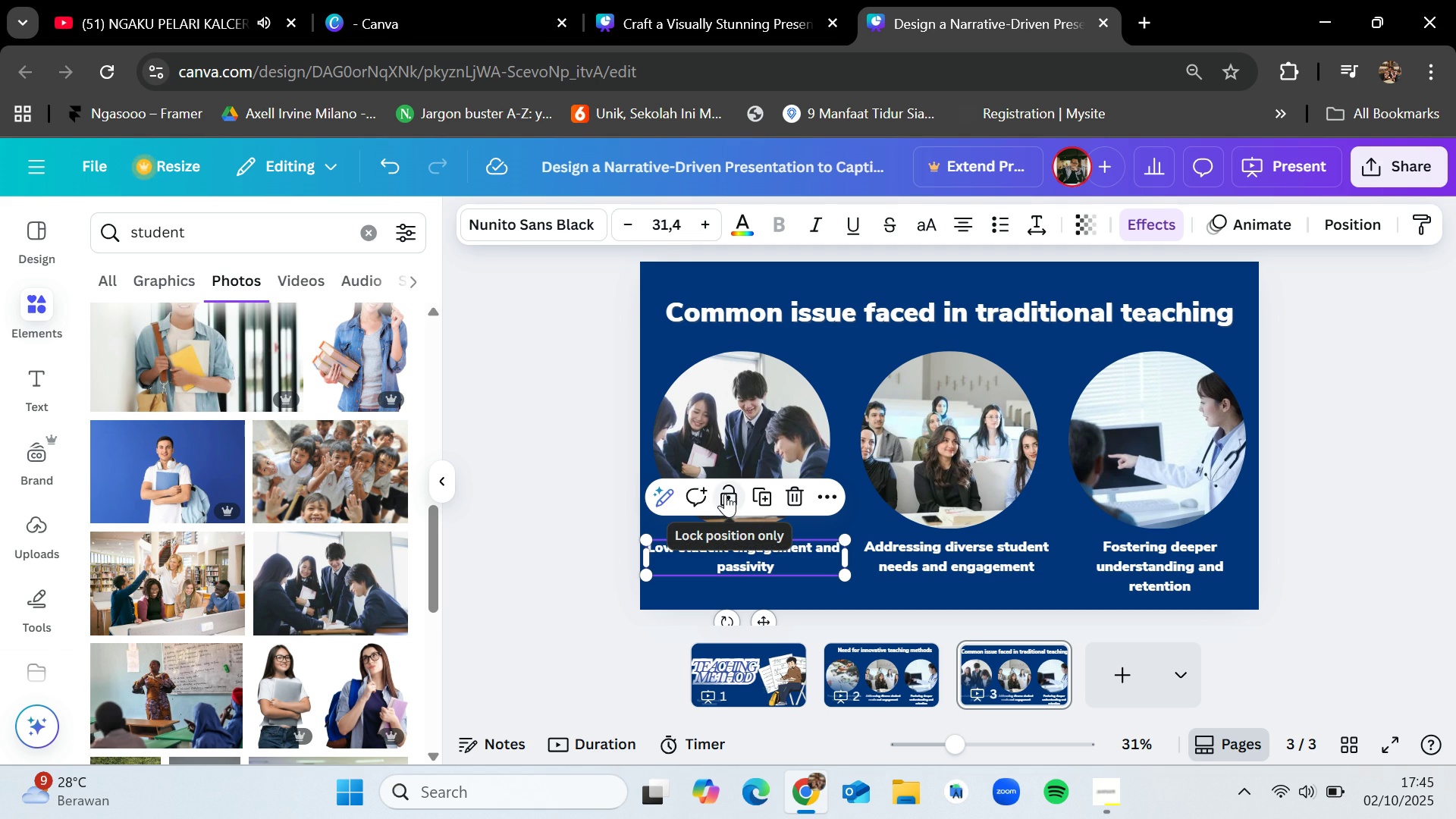 
wait(5.05)
 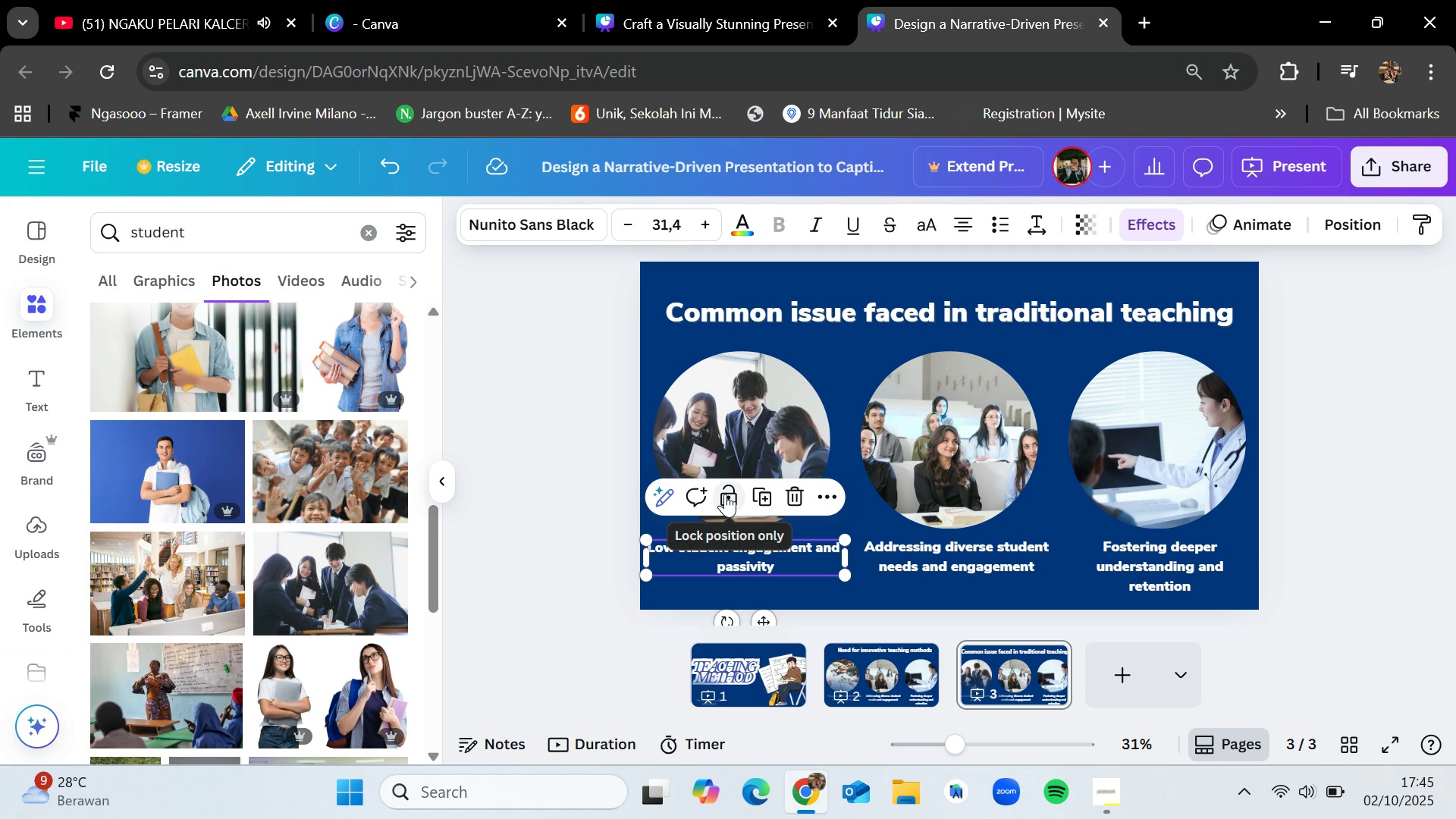 
left_click([365, 234])
 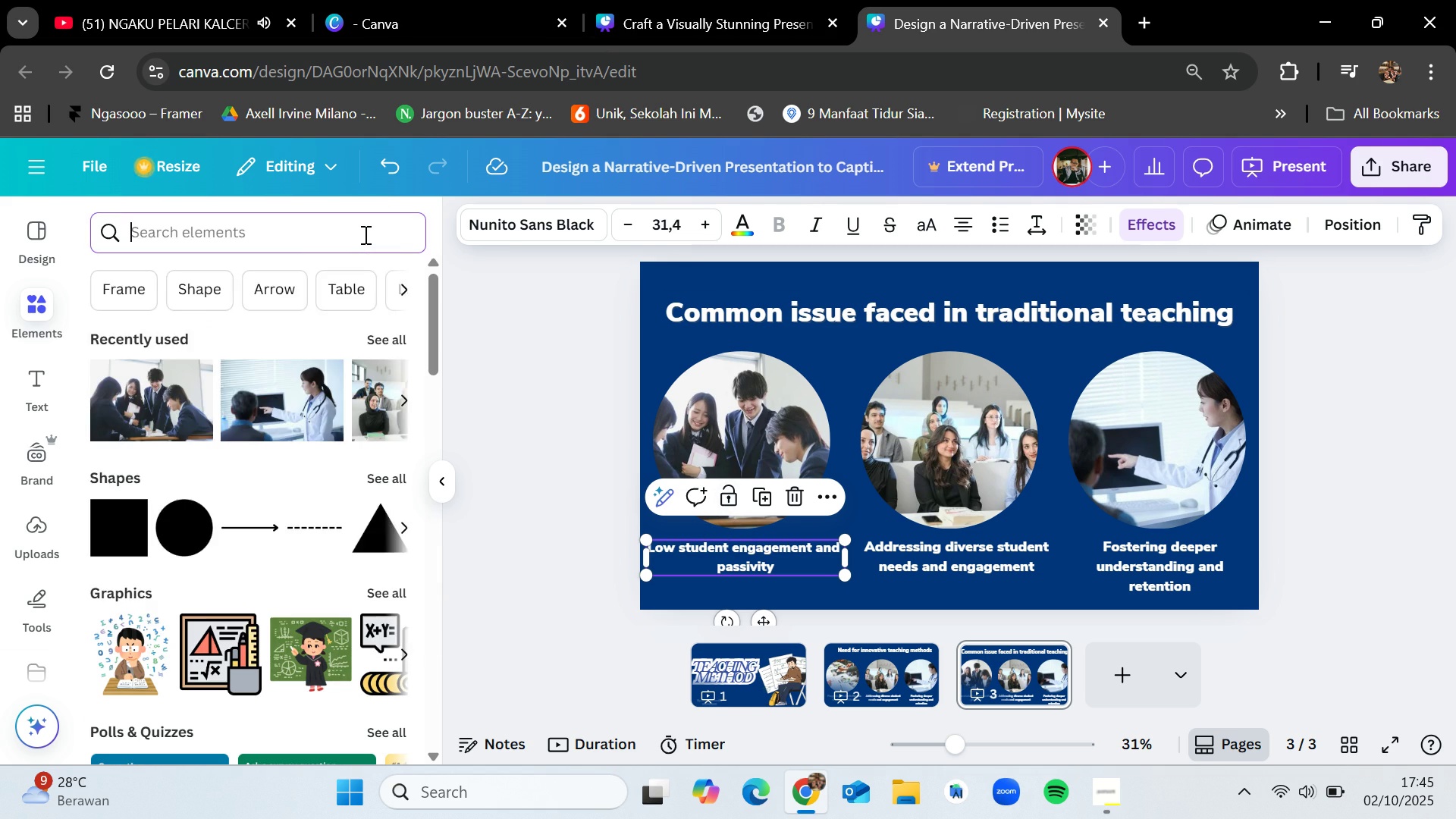 
type(skill)
 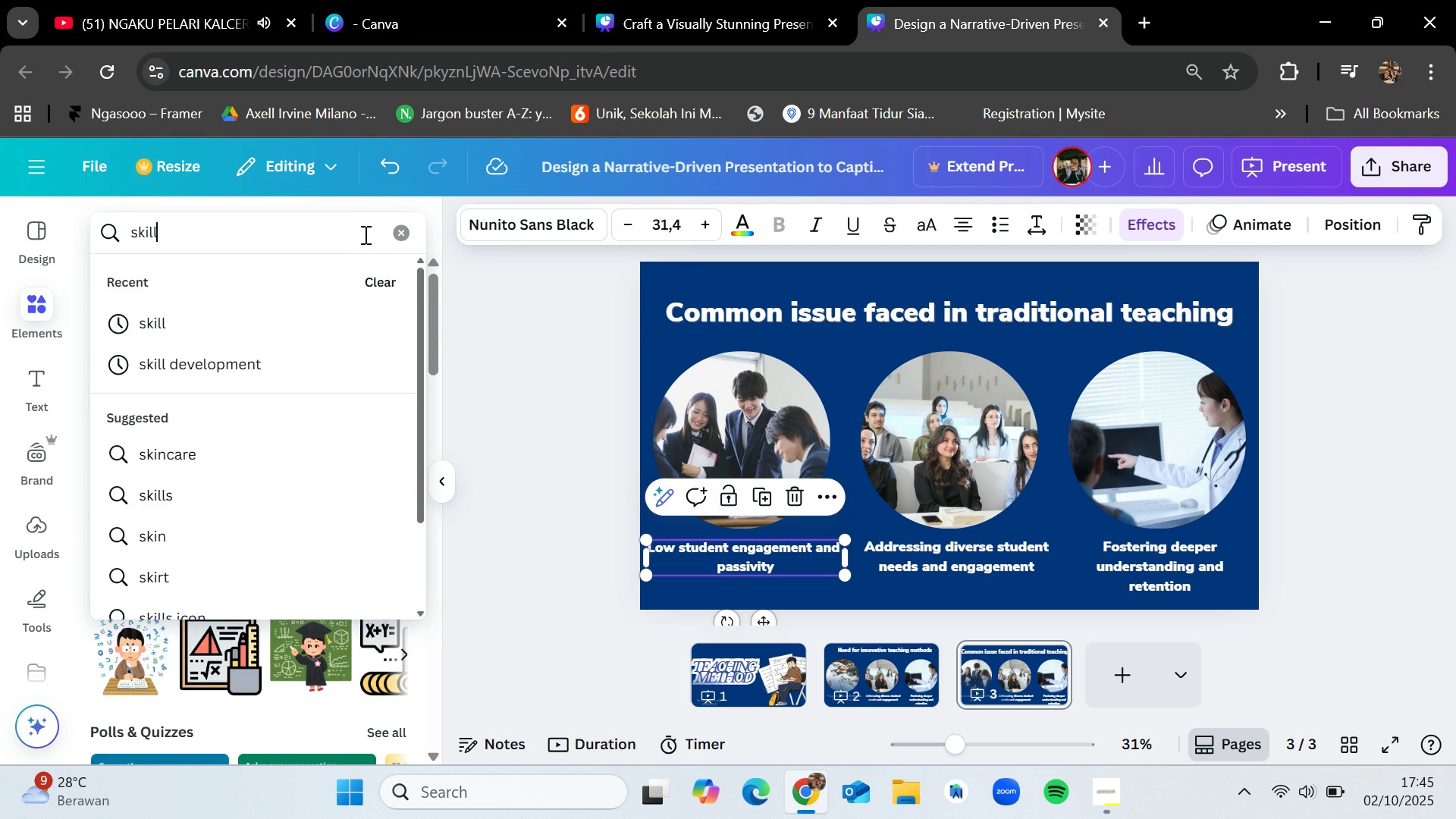 
key(Enter)
 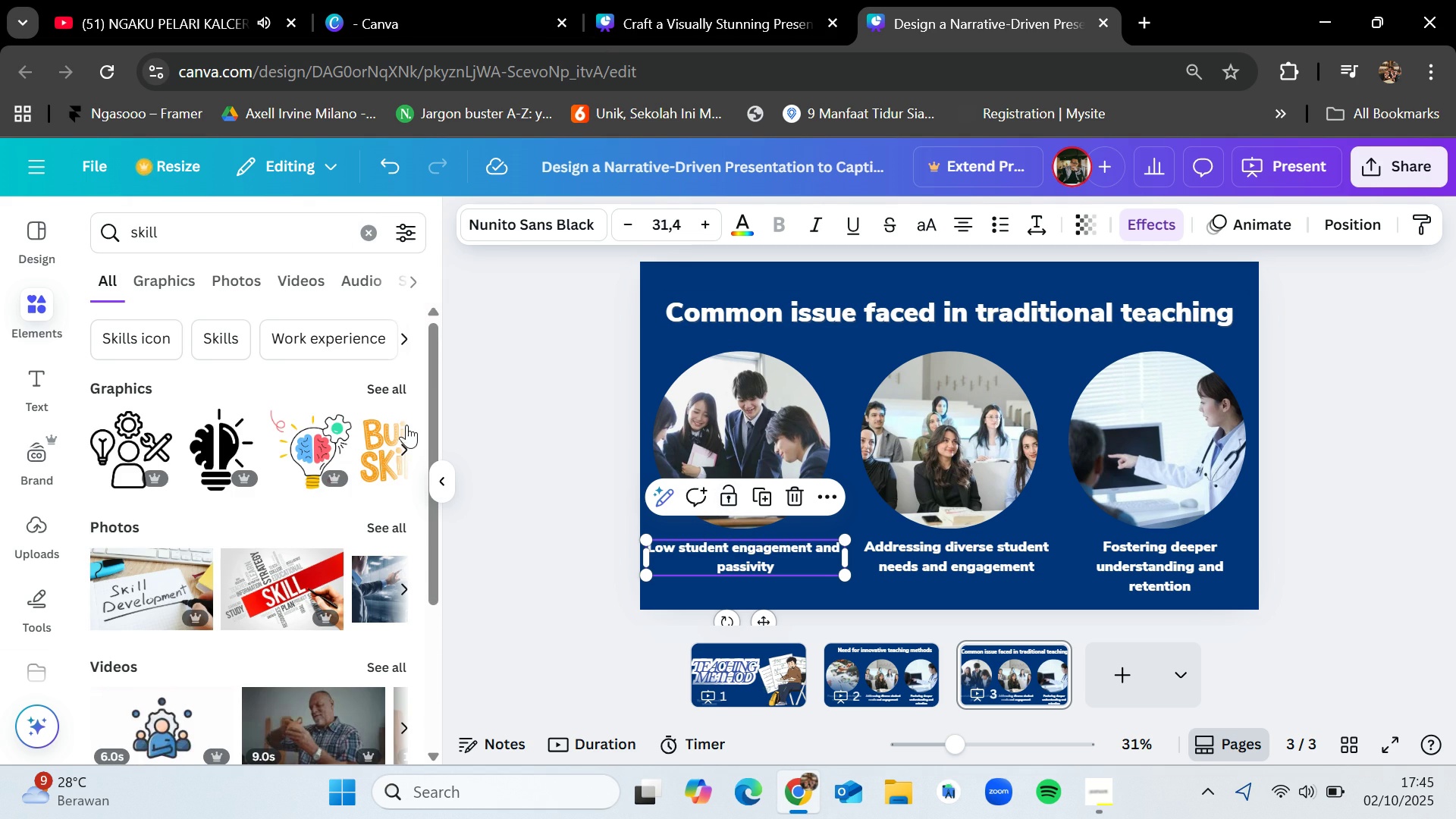 
left_click([397, 522])
 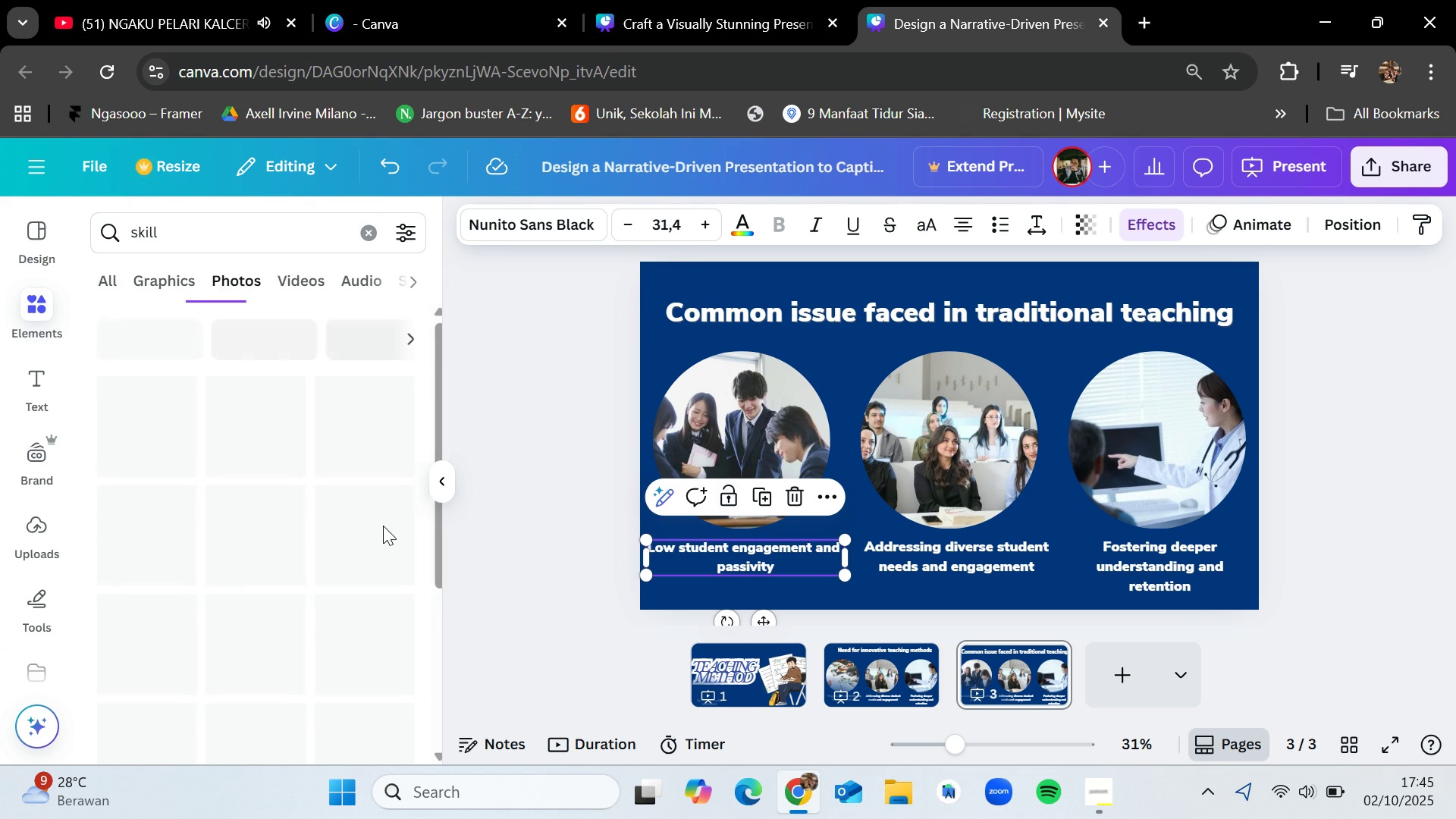 
mouse_move([367, 535])
 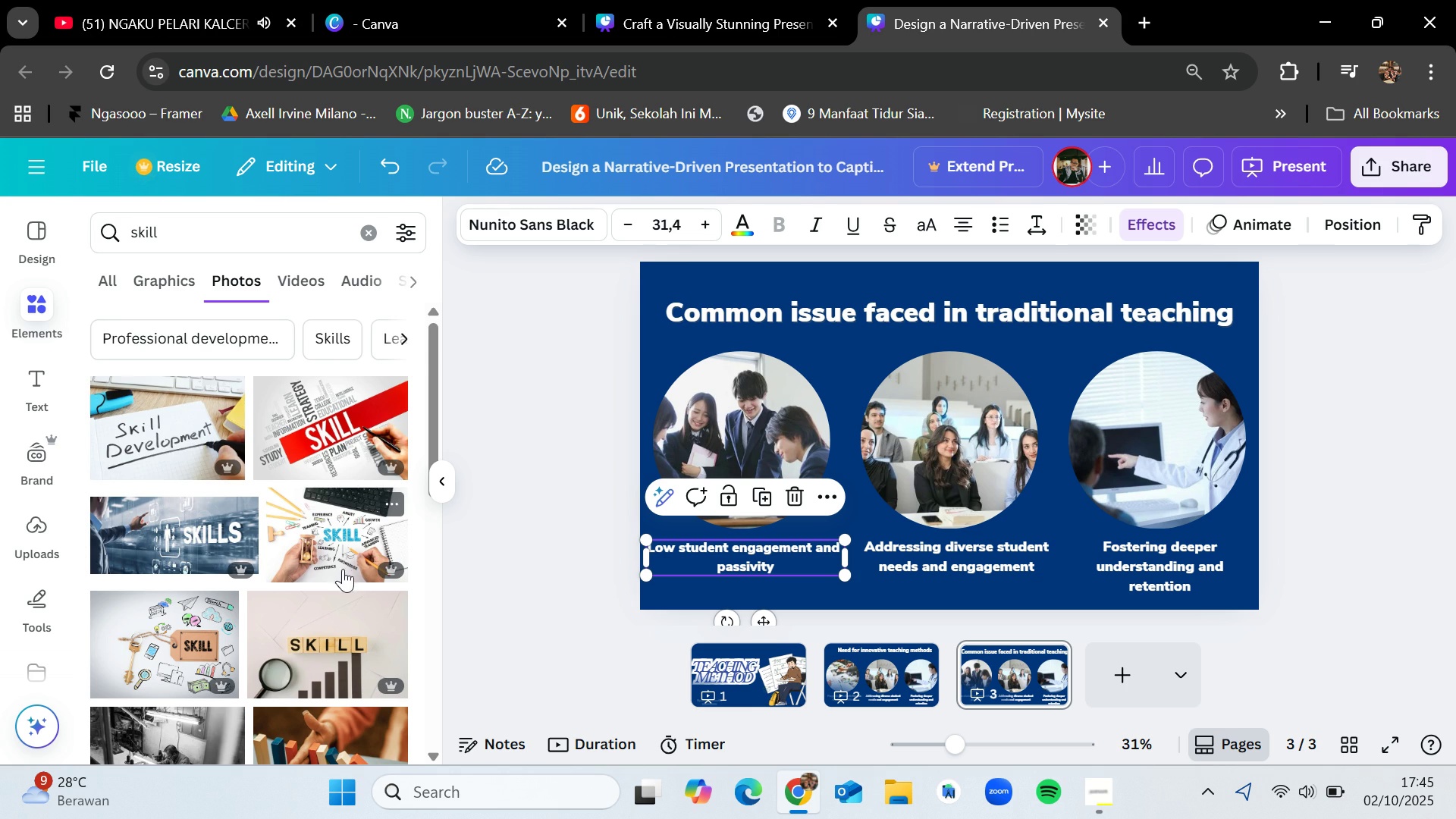 
scroll: coordinate [334, 529], scroll_direction: down, amount: 3.0
 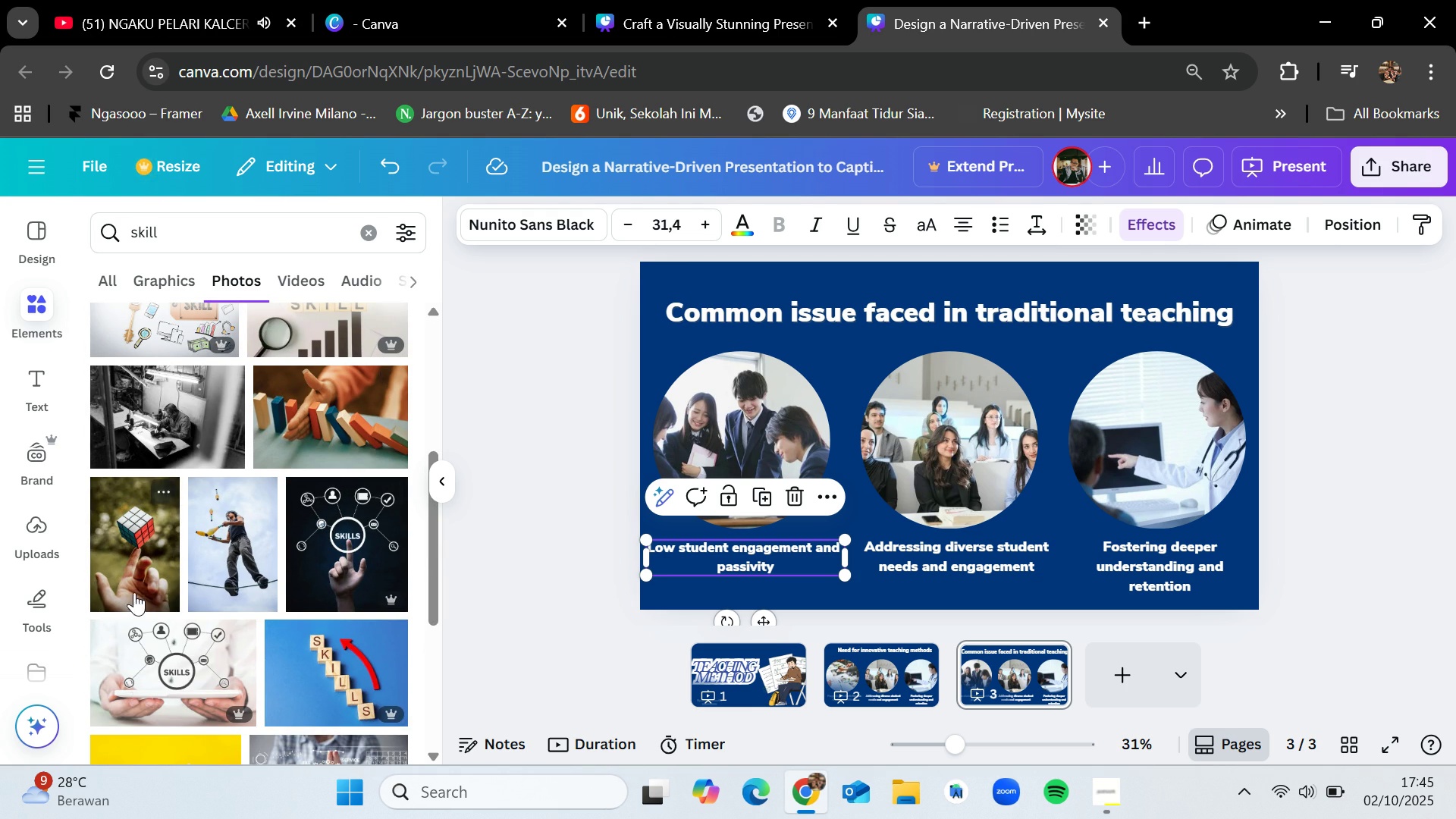 
left_click_drag(start_coordinate=[140, 558], to_coordinate=[926, 444])
 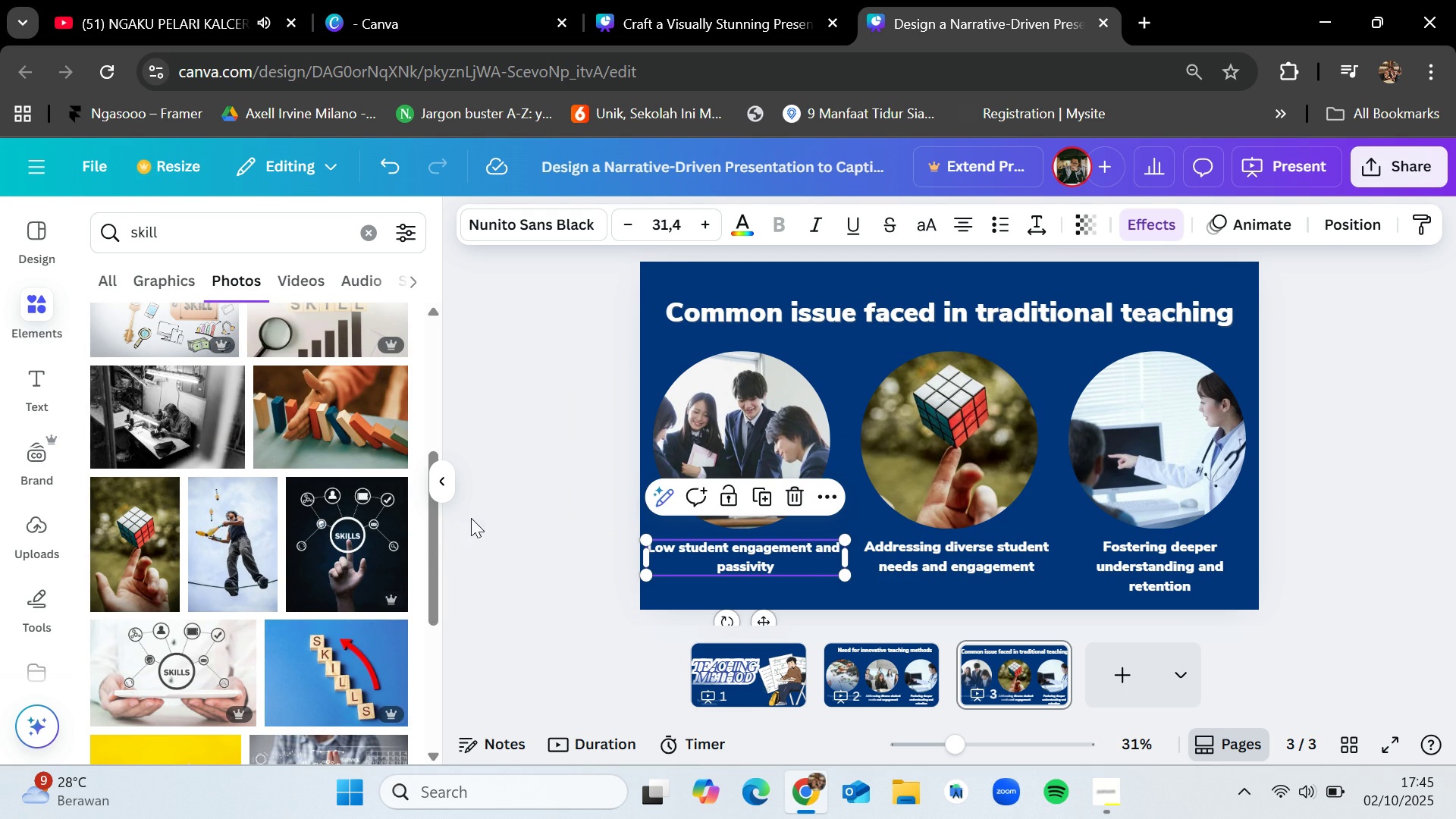 
scroll: coordinate [377, 578], scroll_direction: down, amount: 2.0
 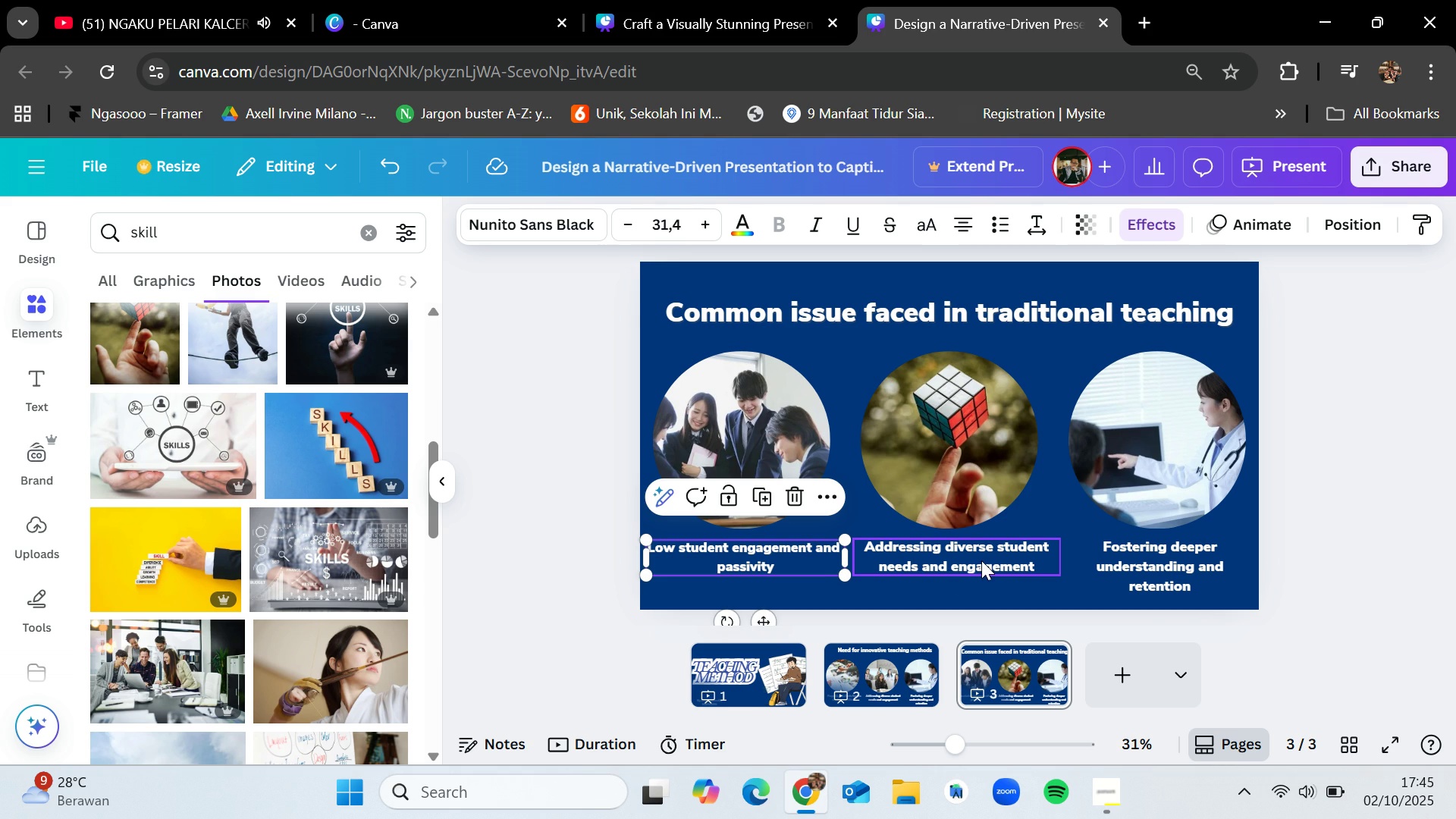 
double_click([981, 560])
 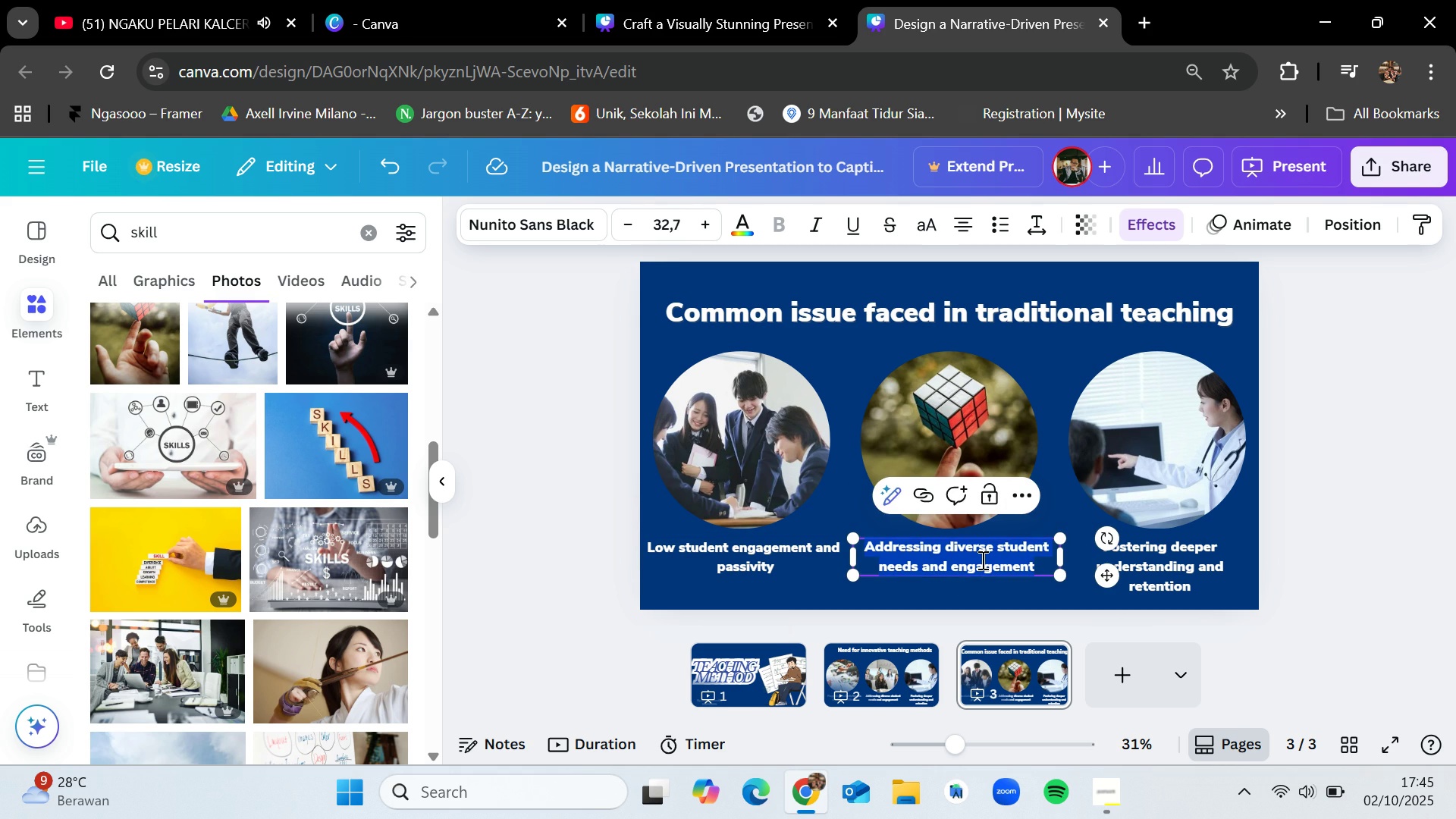 
key(Backspace)
type(In)
 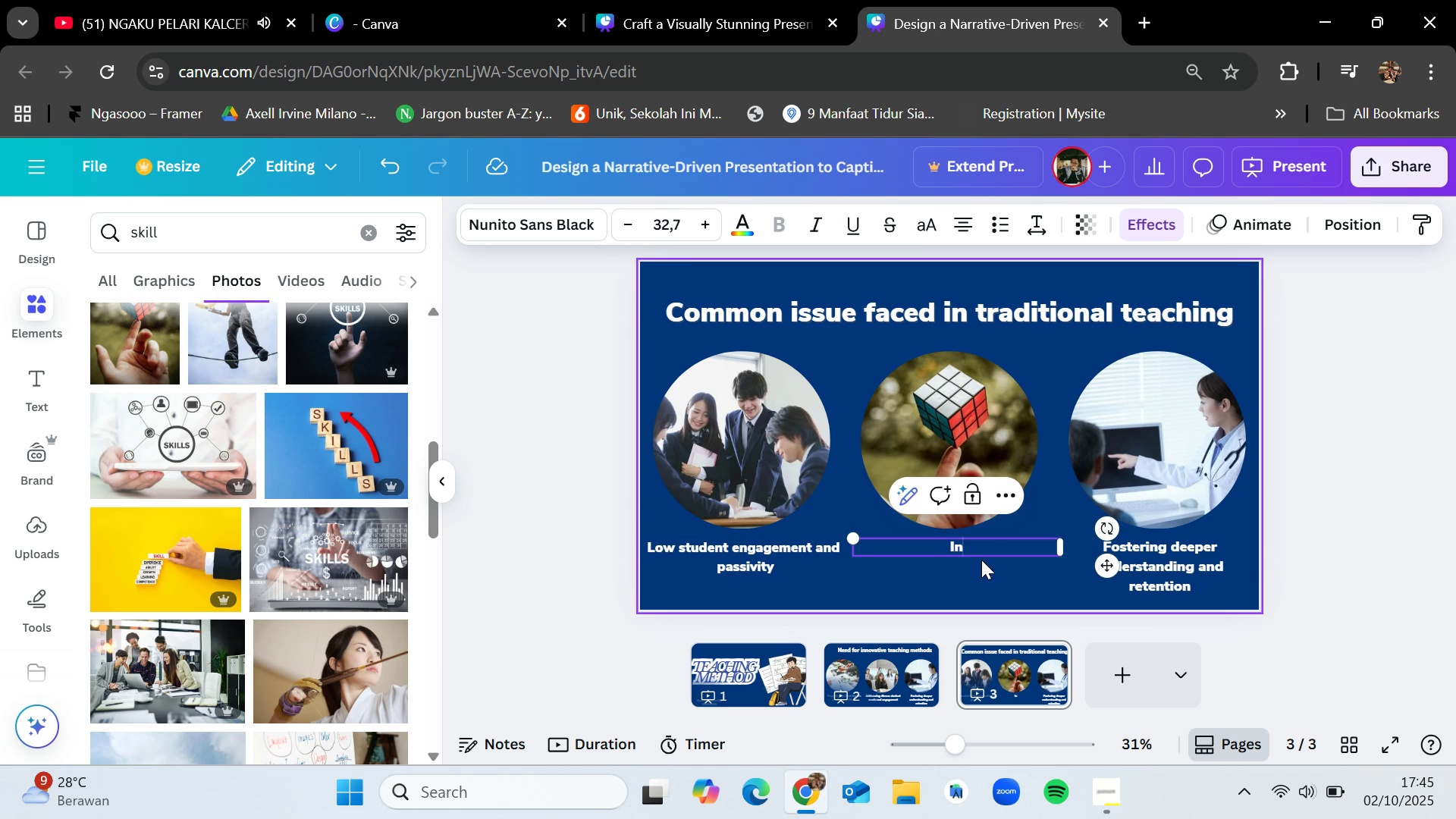 
type(adequate skill development)
 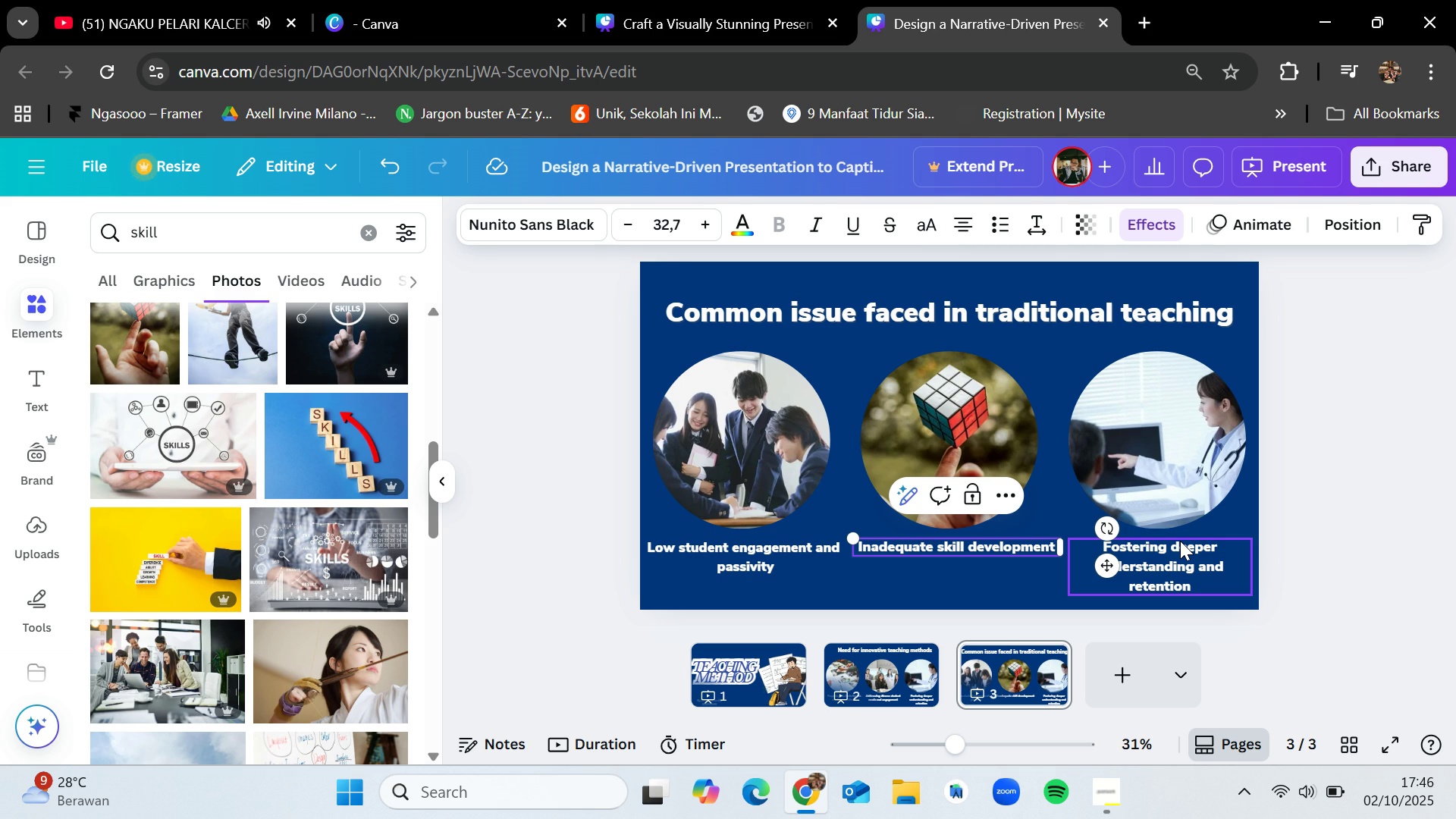 
wait(11.25)
 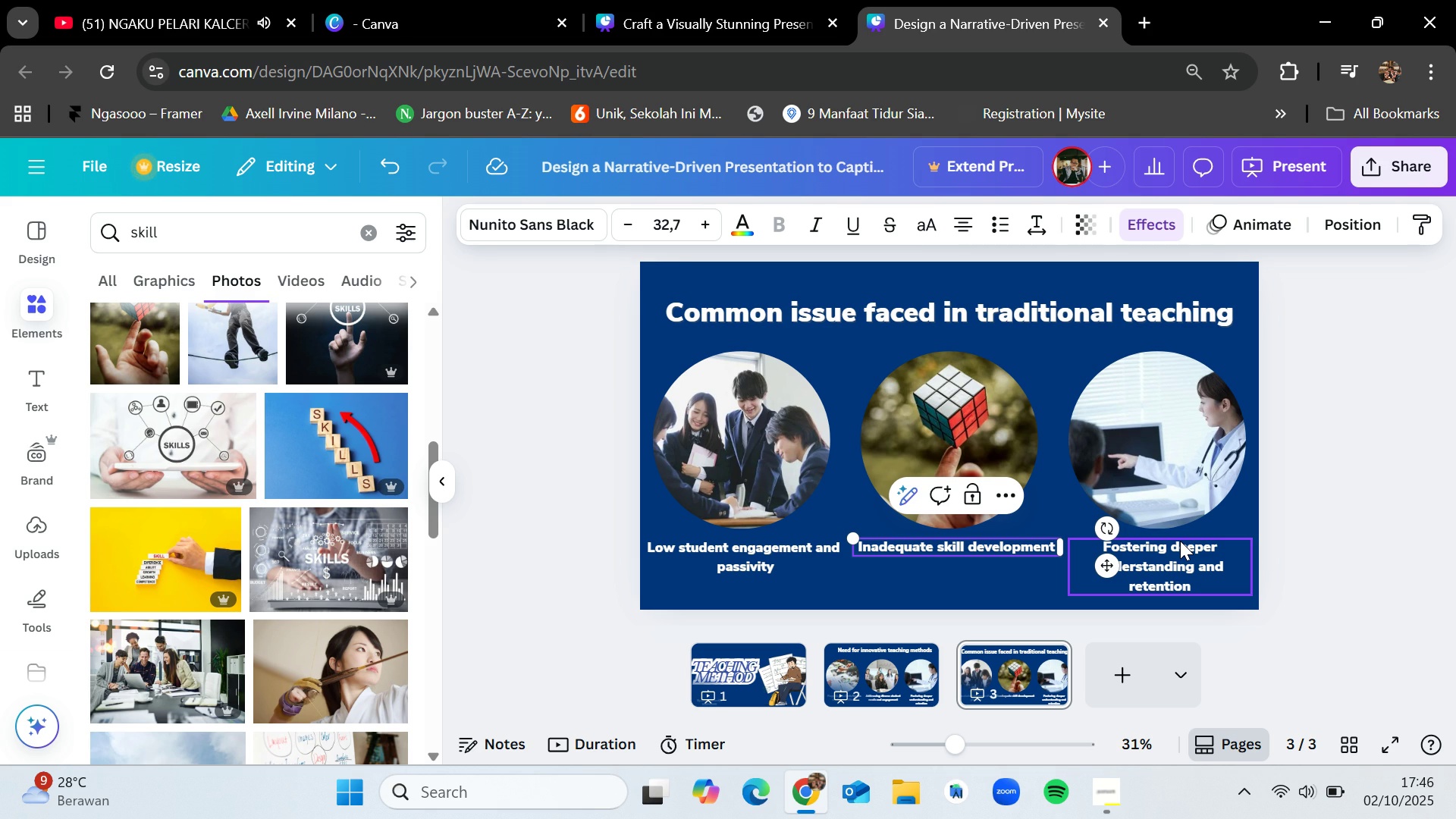 
left_click([369, 234])
 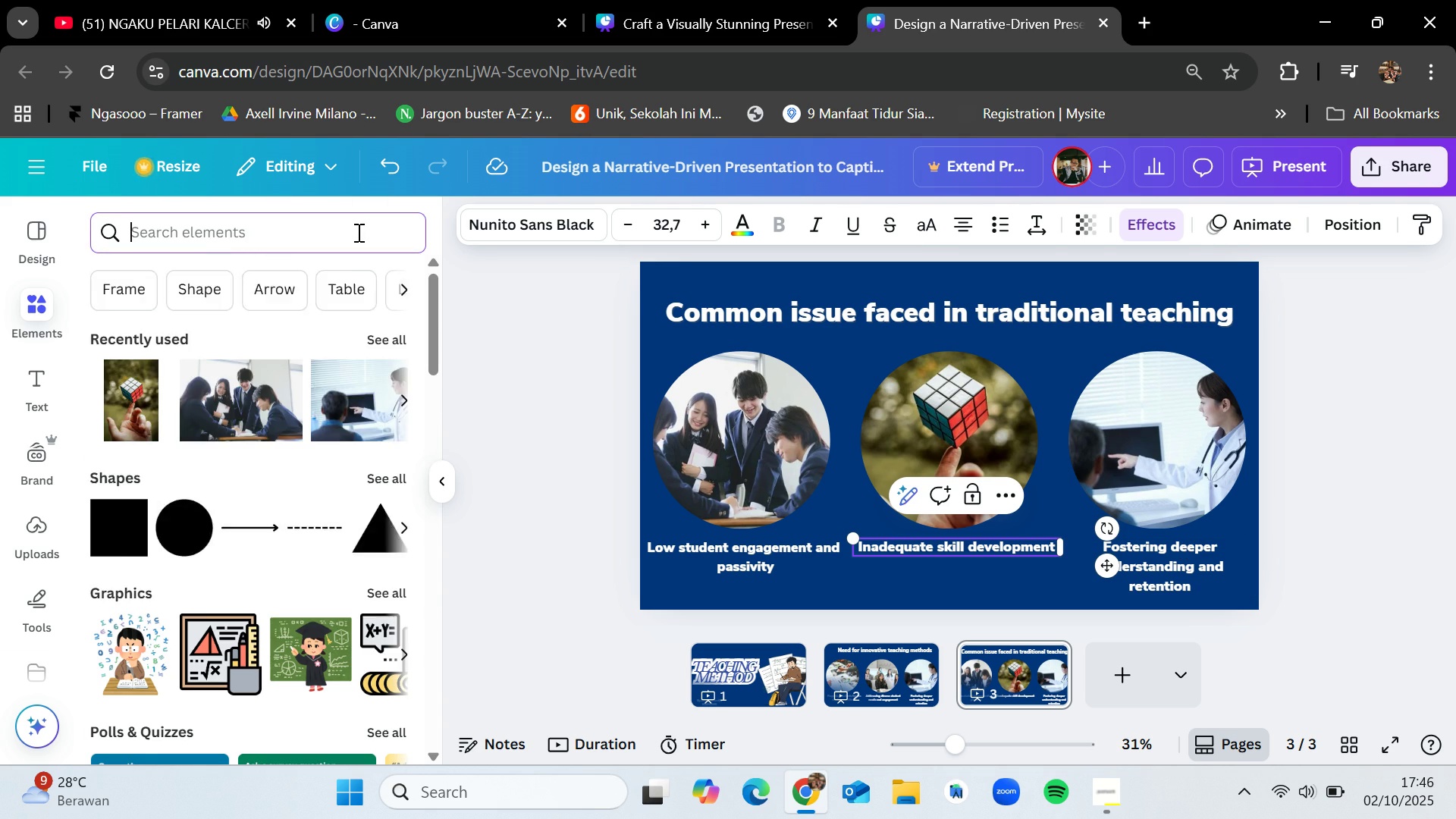 
type(diverse lelearning)
 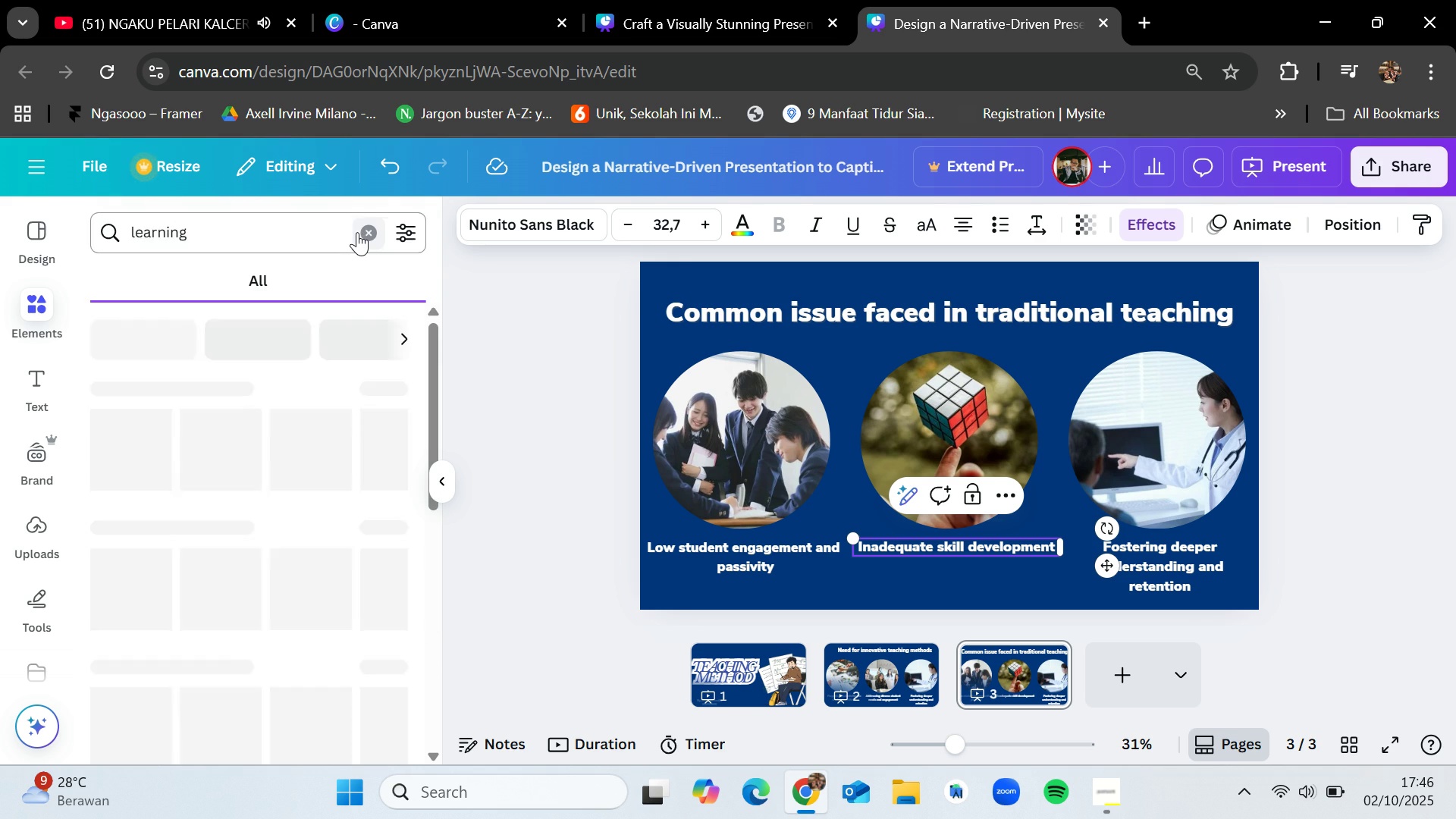 
hold_key(key=Backspace, duration=0.78)
 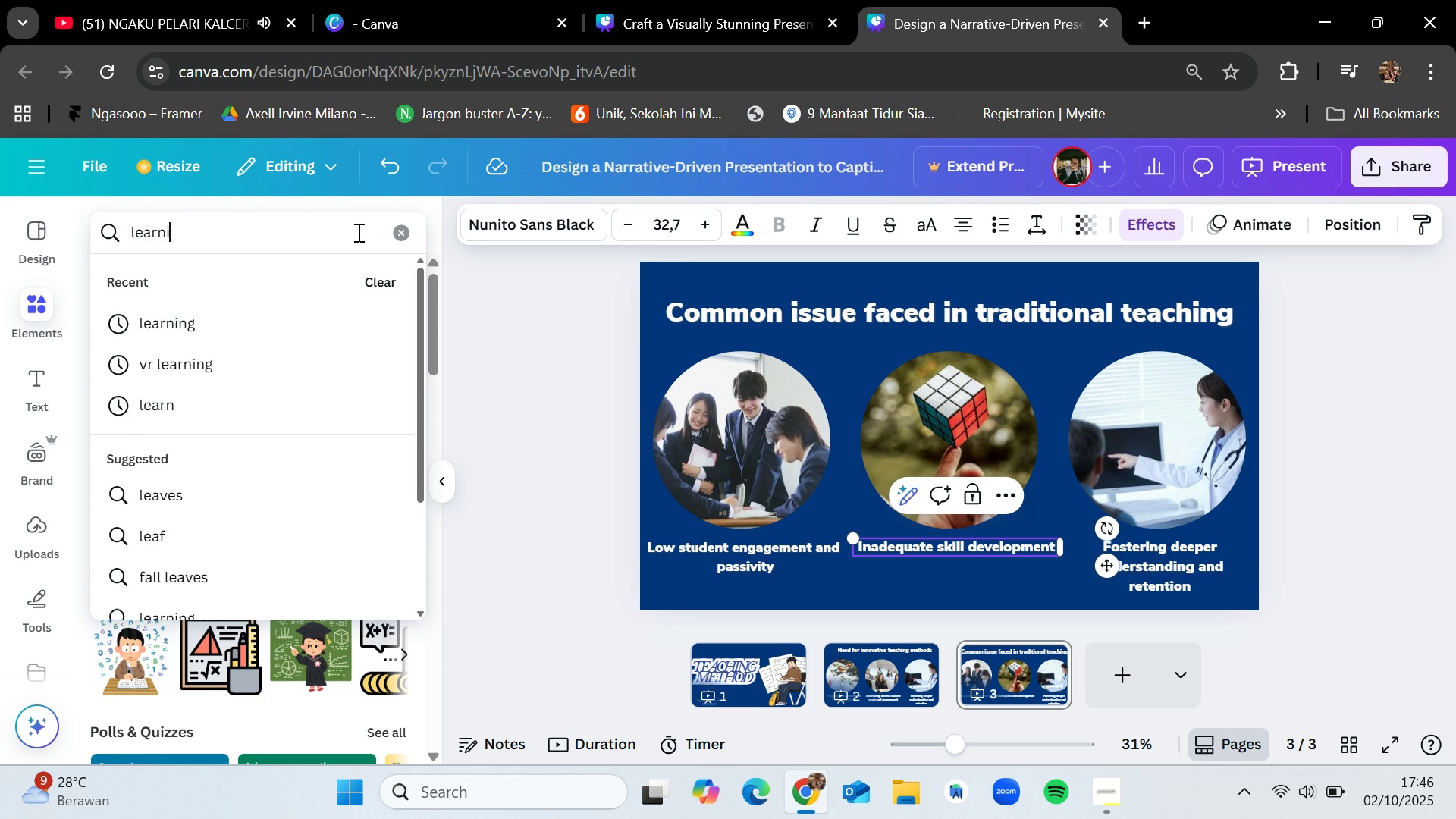 
key(Enter)
 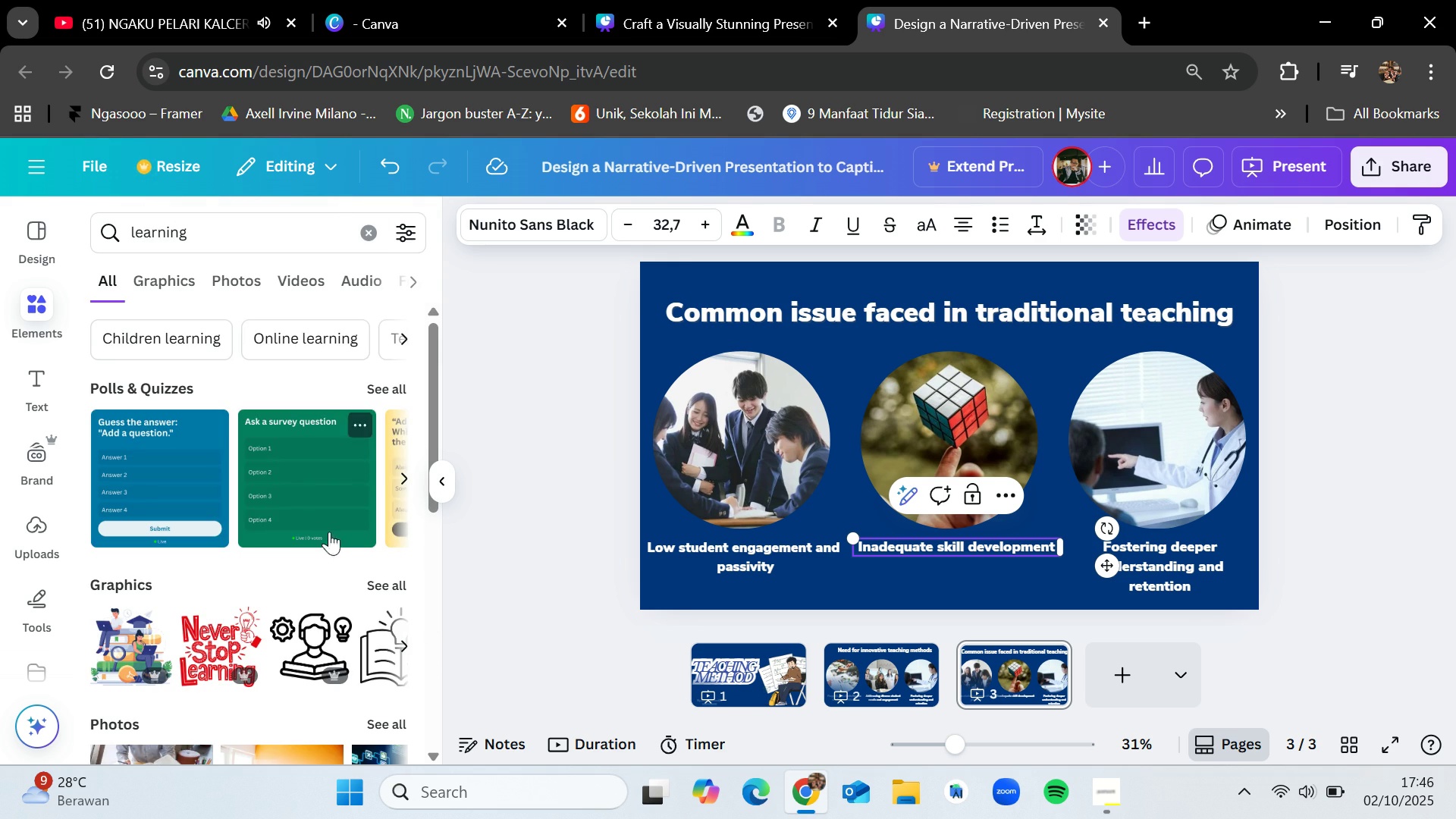 
scroll: coordinate [167, 538], scroll_direction: down, amount: 8.0
 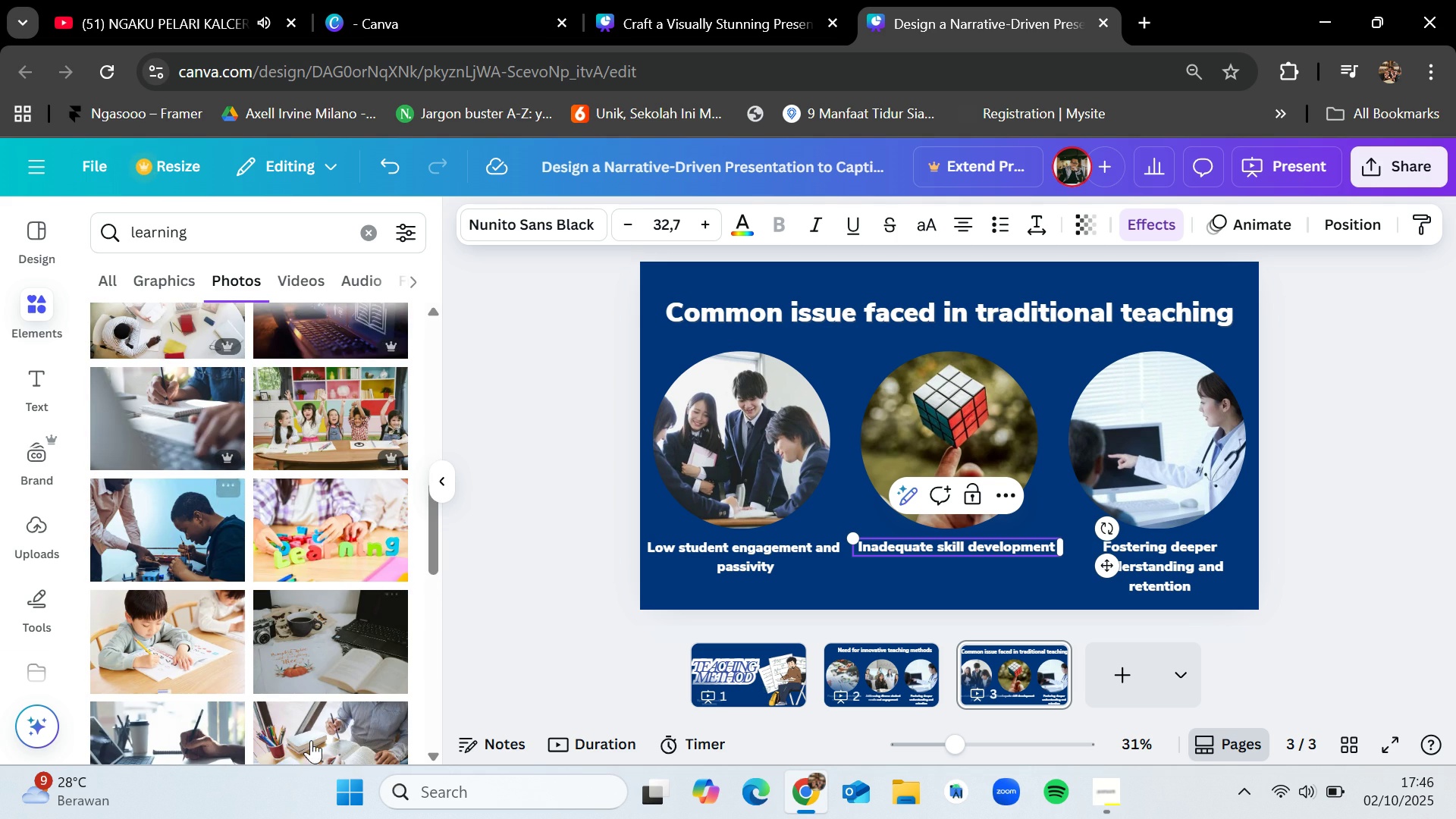 
scroll: coordinate [278, 658], scroll_direction: down, amount: 2.0
 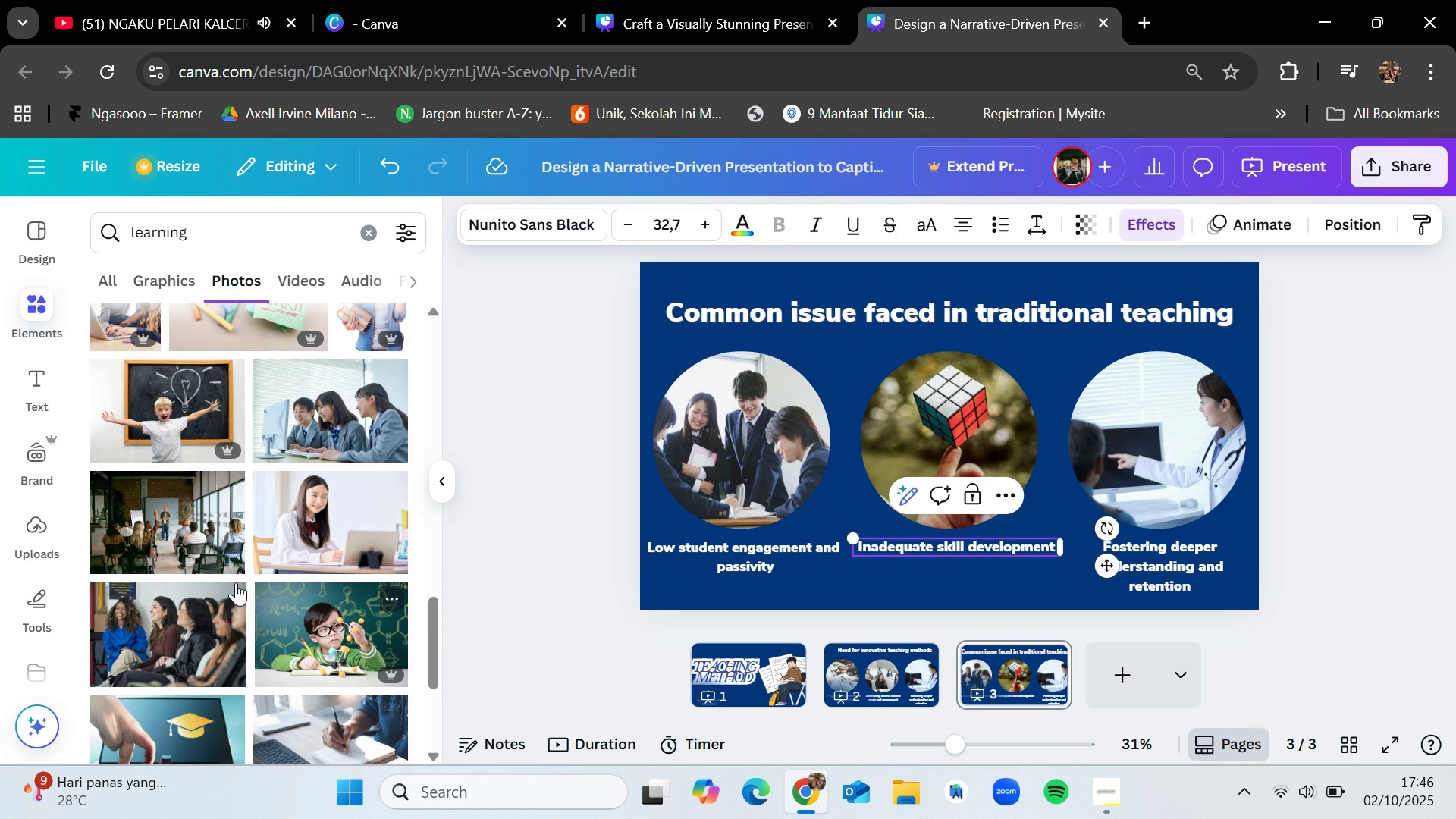 
left_click_drag(start_coordinate=[157, 516], to_coordinate=[1190, 437])
 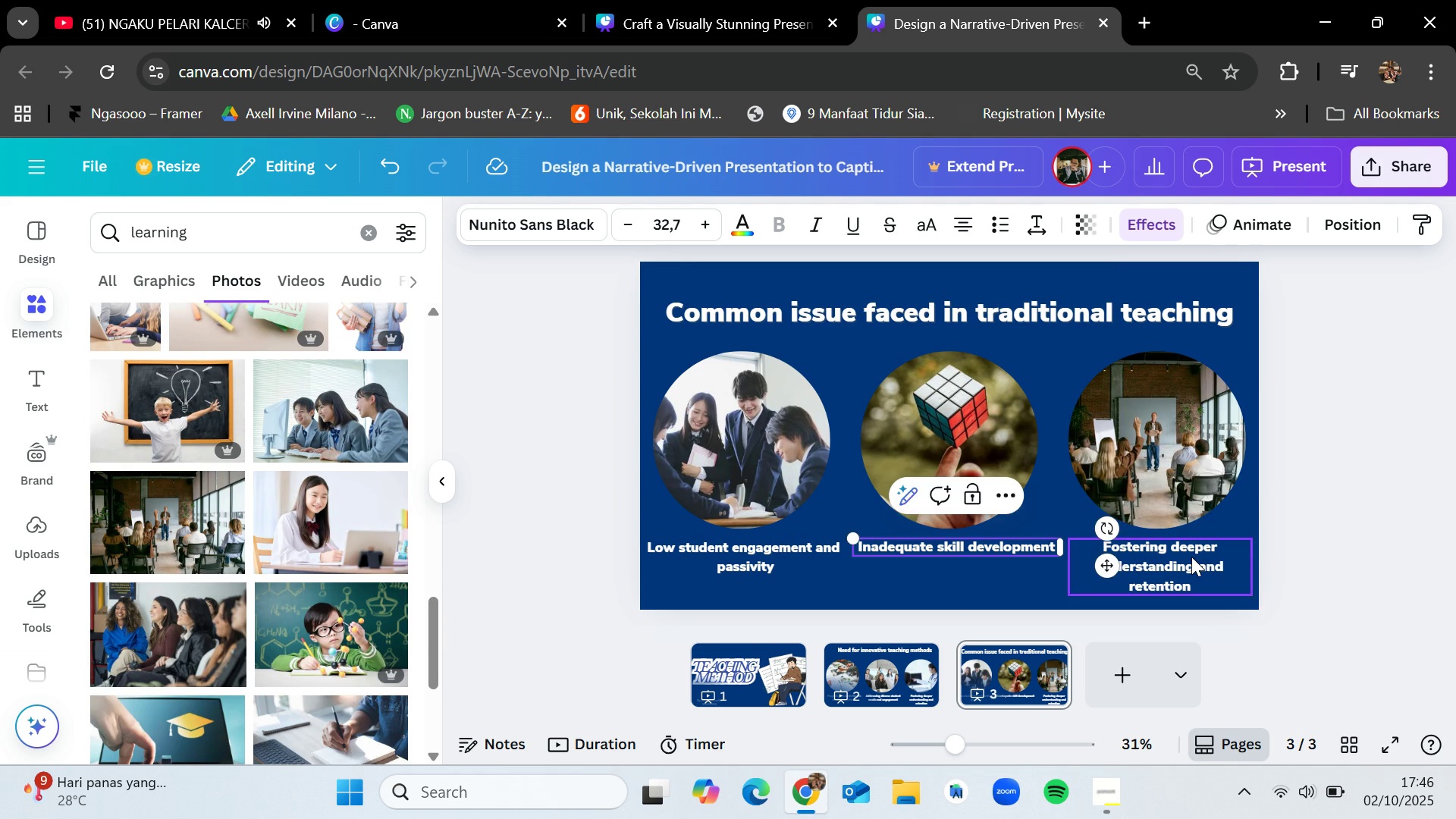 
left_click([1191, 557])
 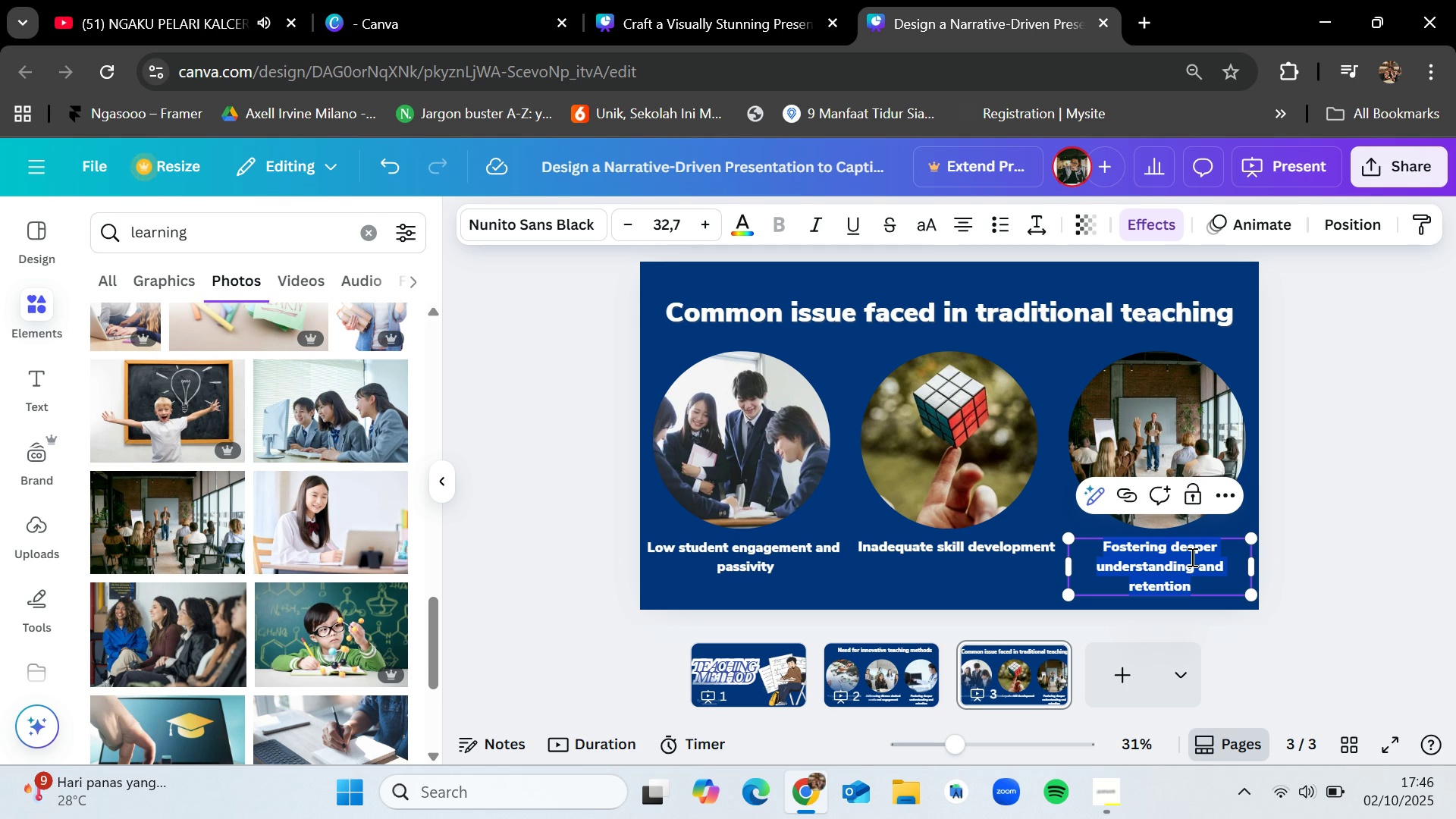 
wait(8.19)
 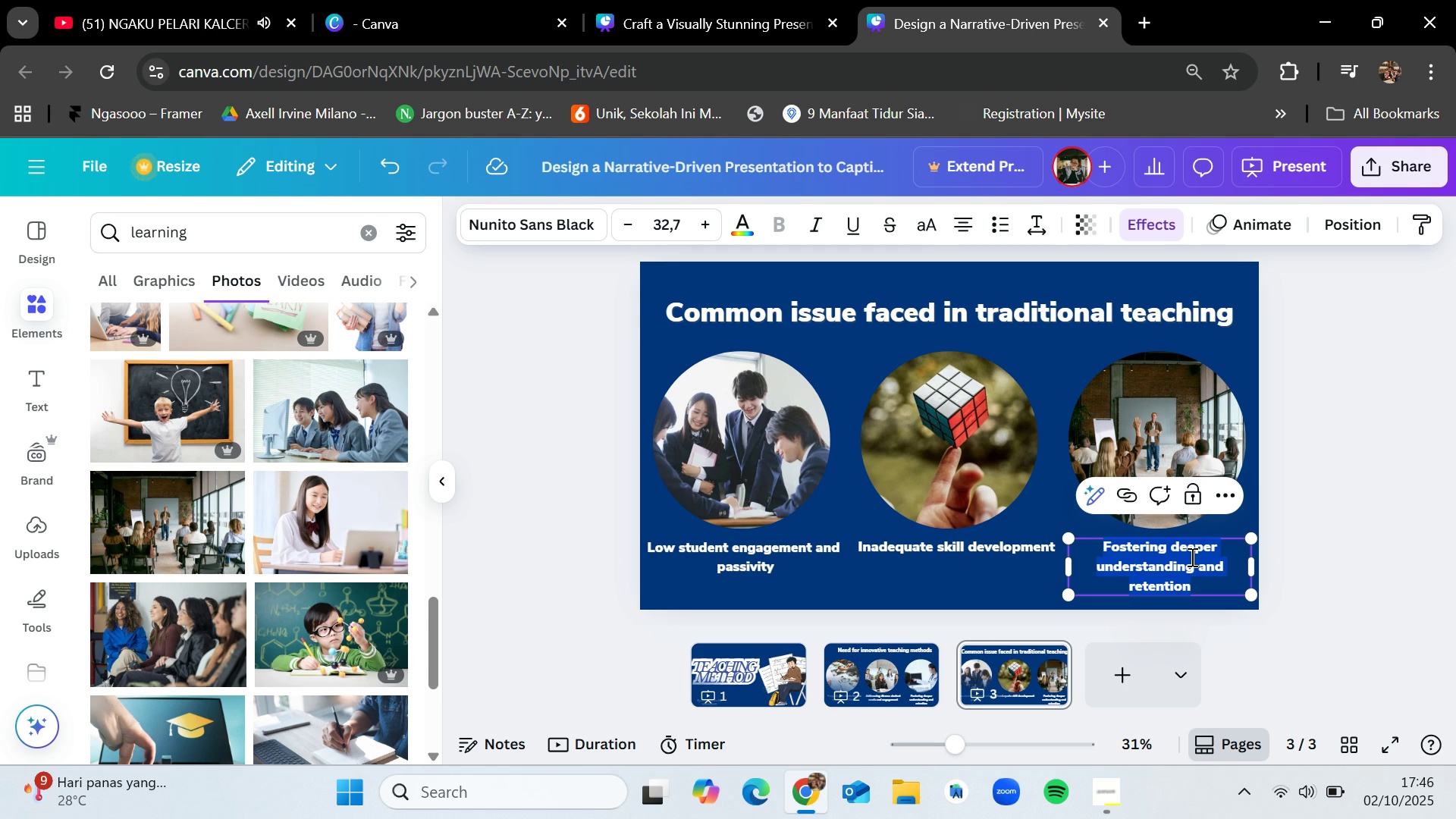 
type(Failure to accommodate diverse learning styles)
 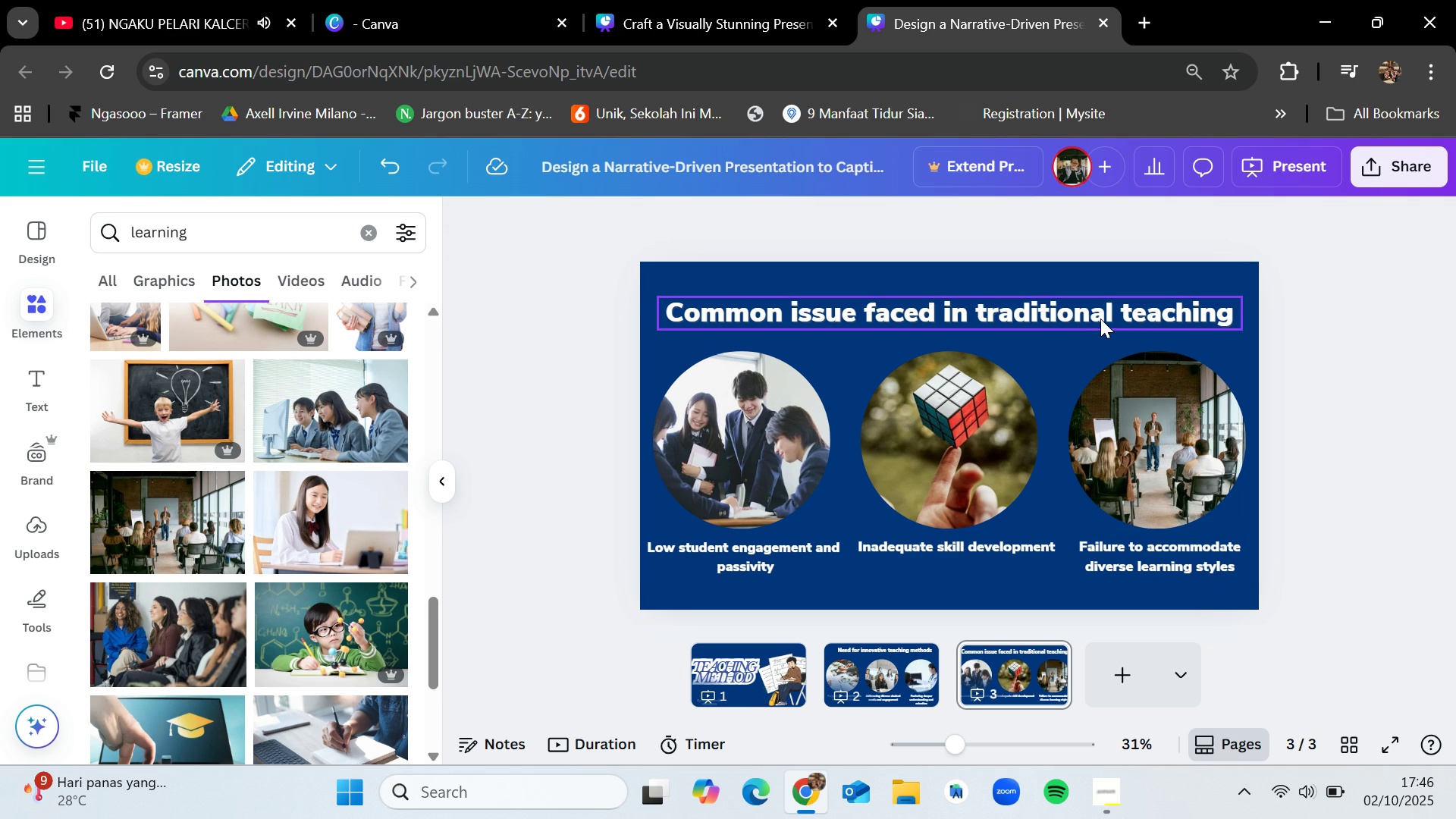 
wait(5.25)
 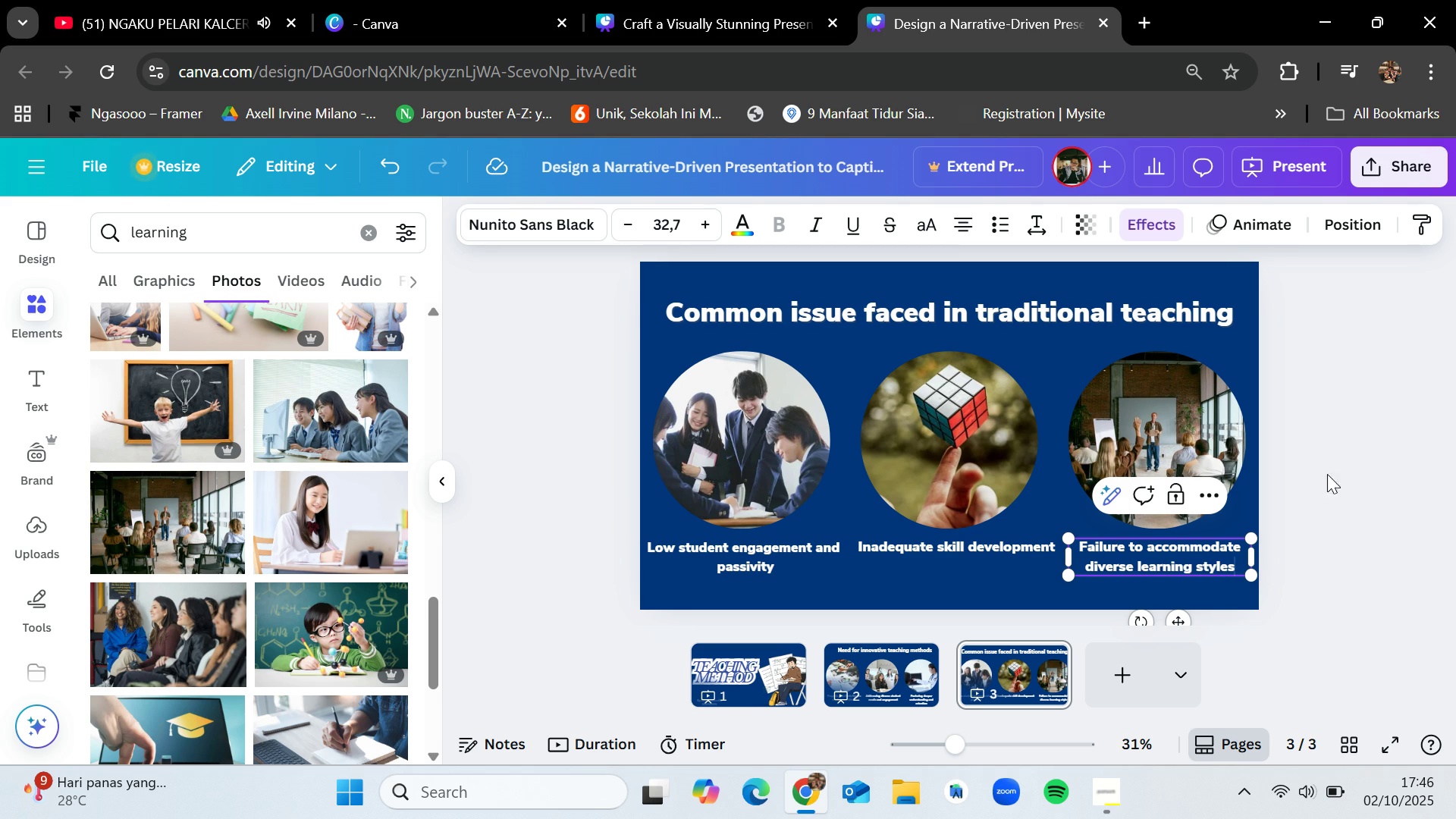 
left_click([1118, 664])
 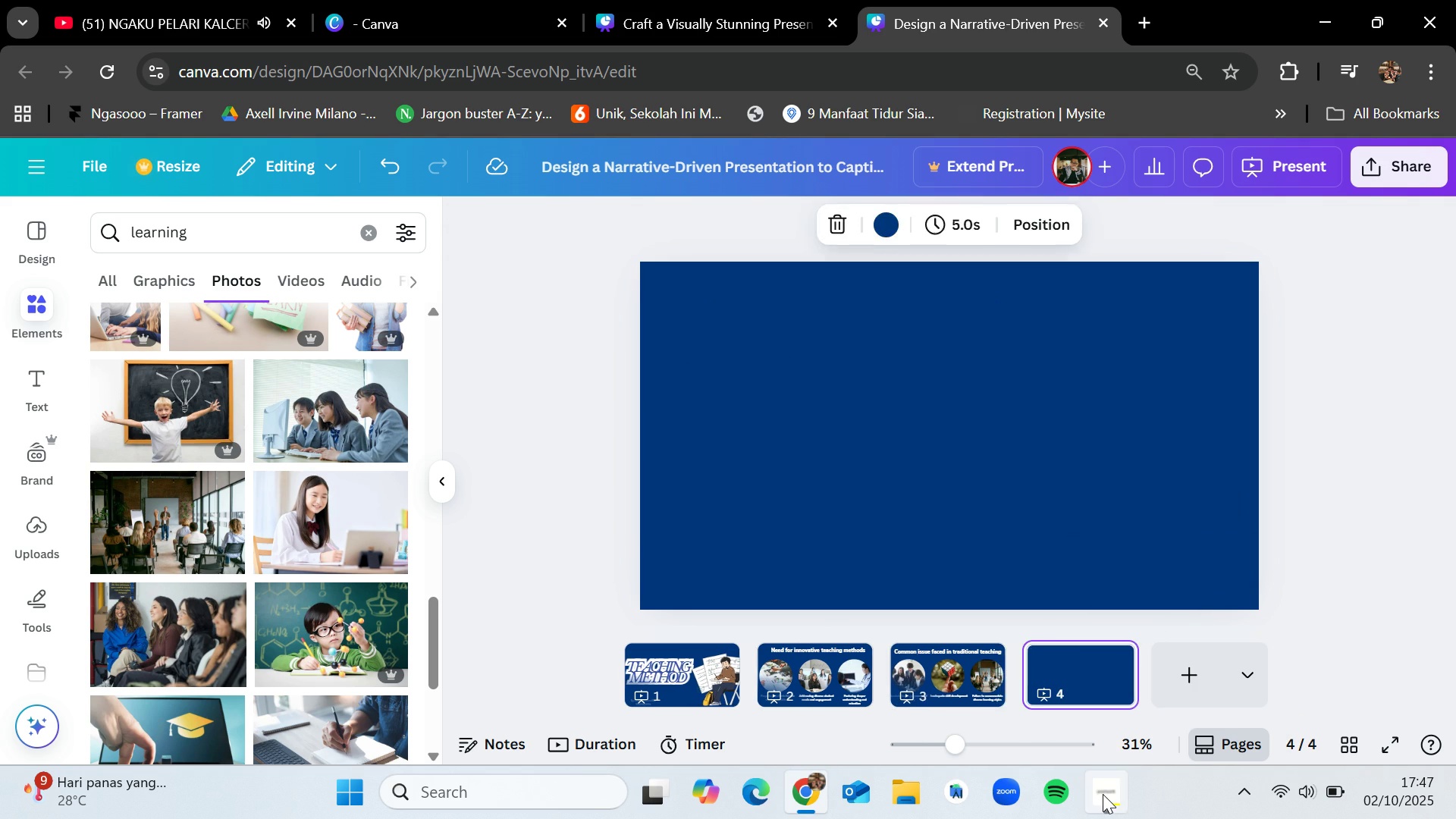 
left_click([1103, 794])
 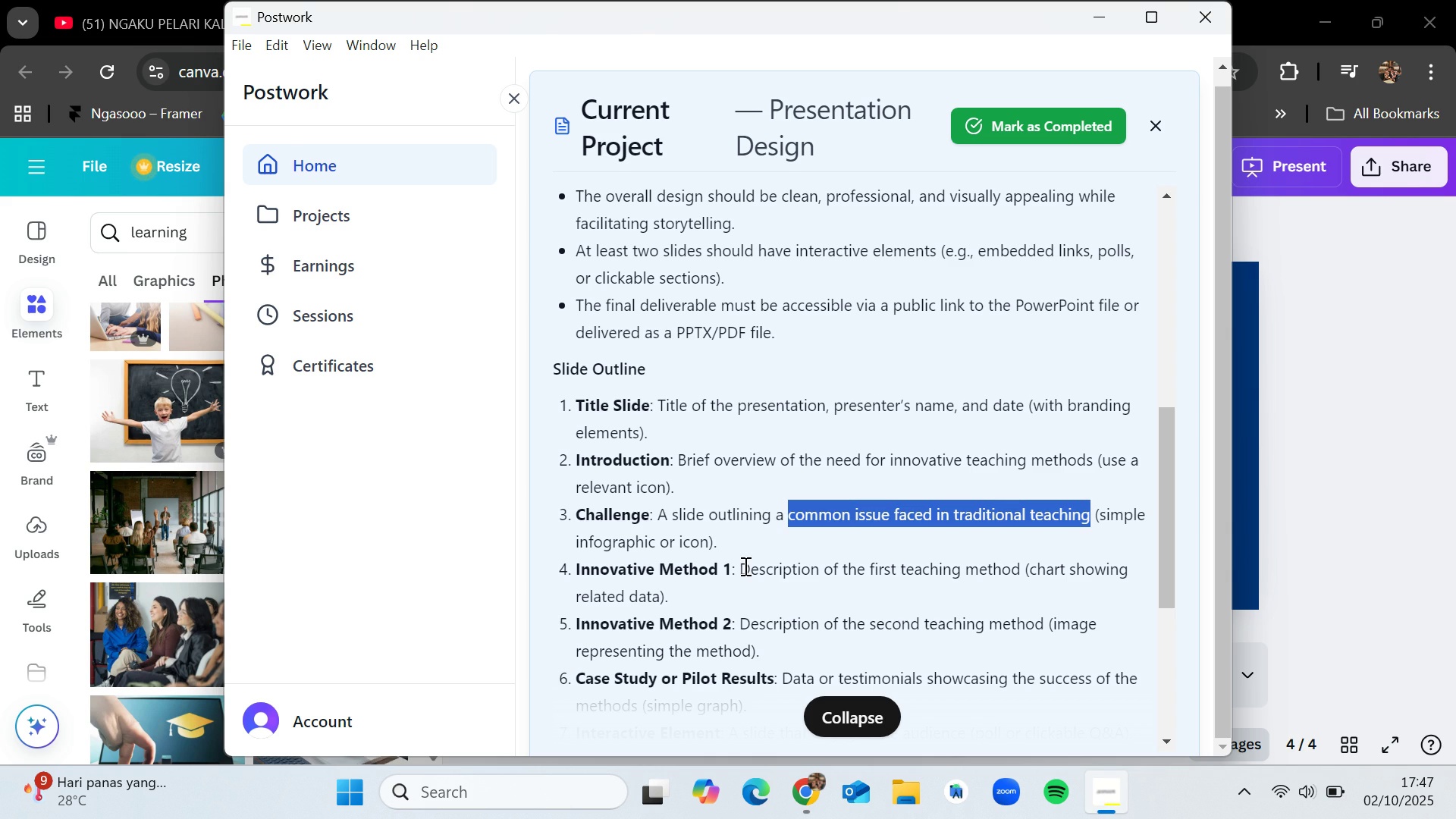 
scroll: coordinate [744, 566], scroll_direction: down, amount: 1.0
 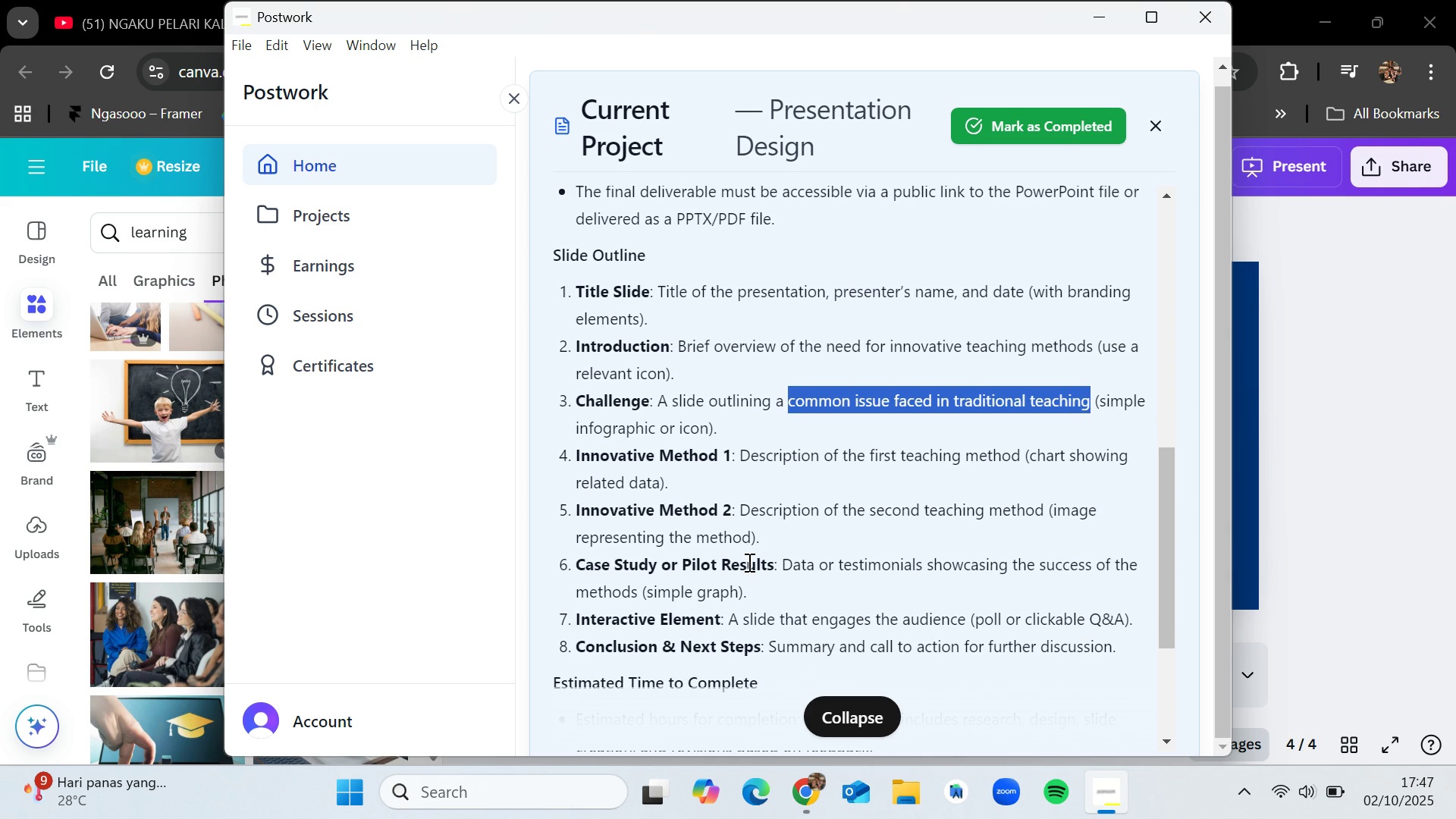 
wait(9.03)
 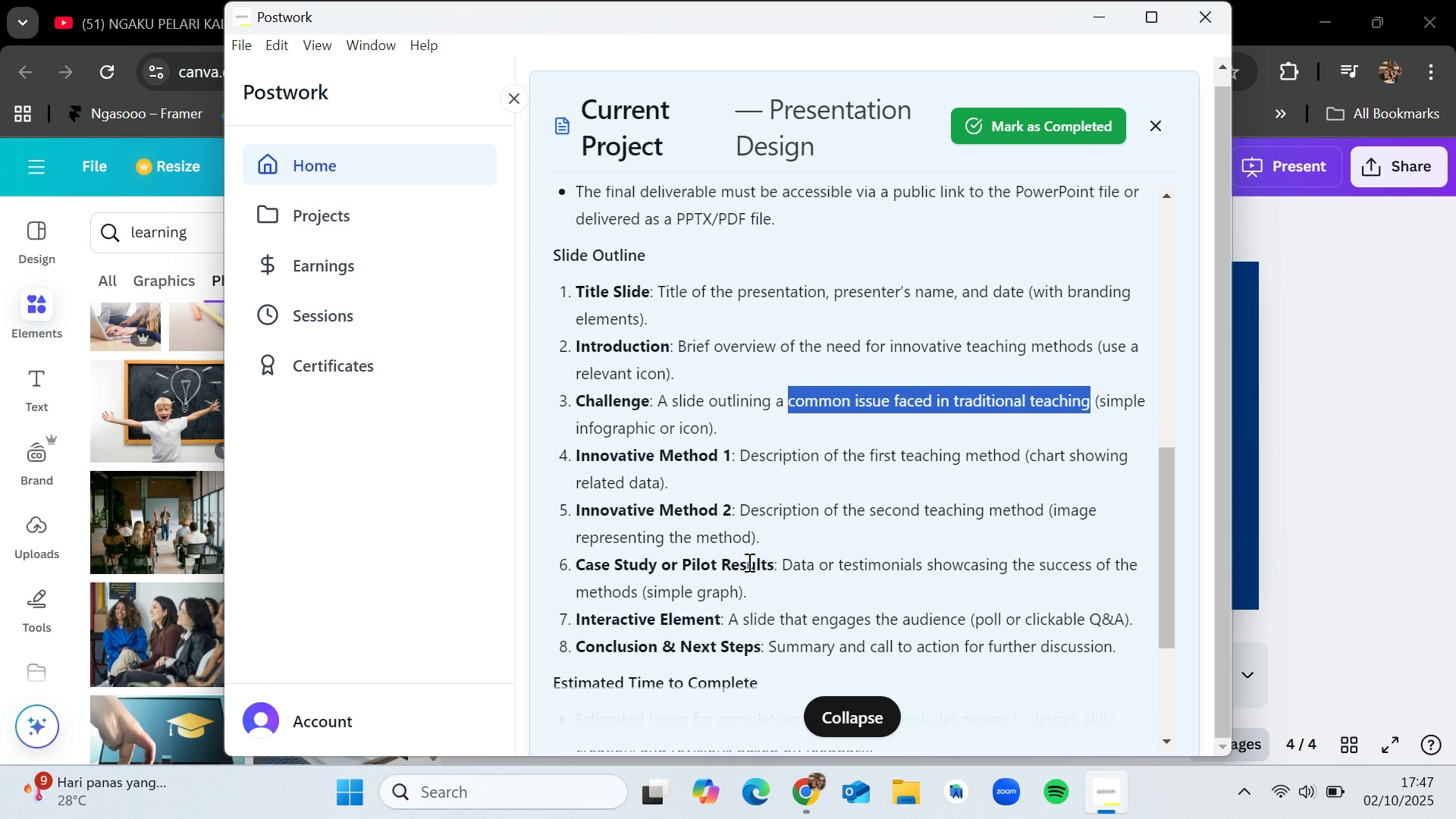 
left_click([1419, 372])
 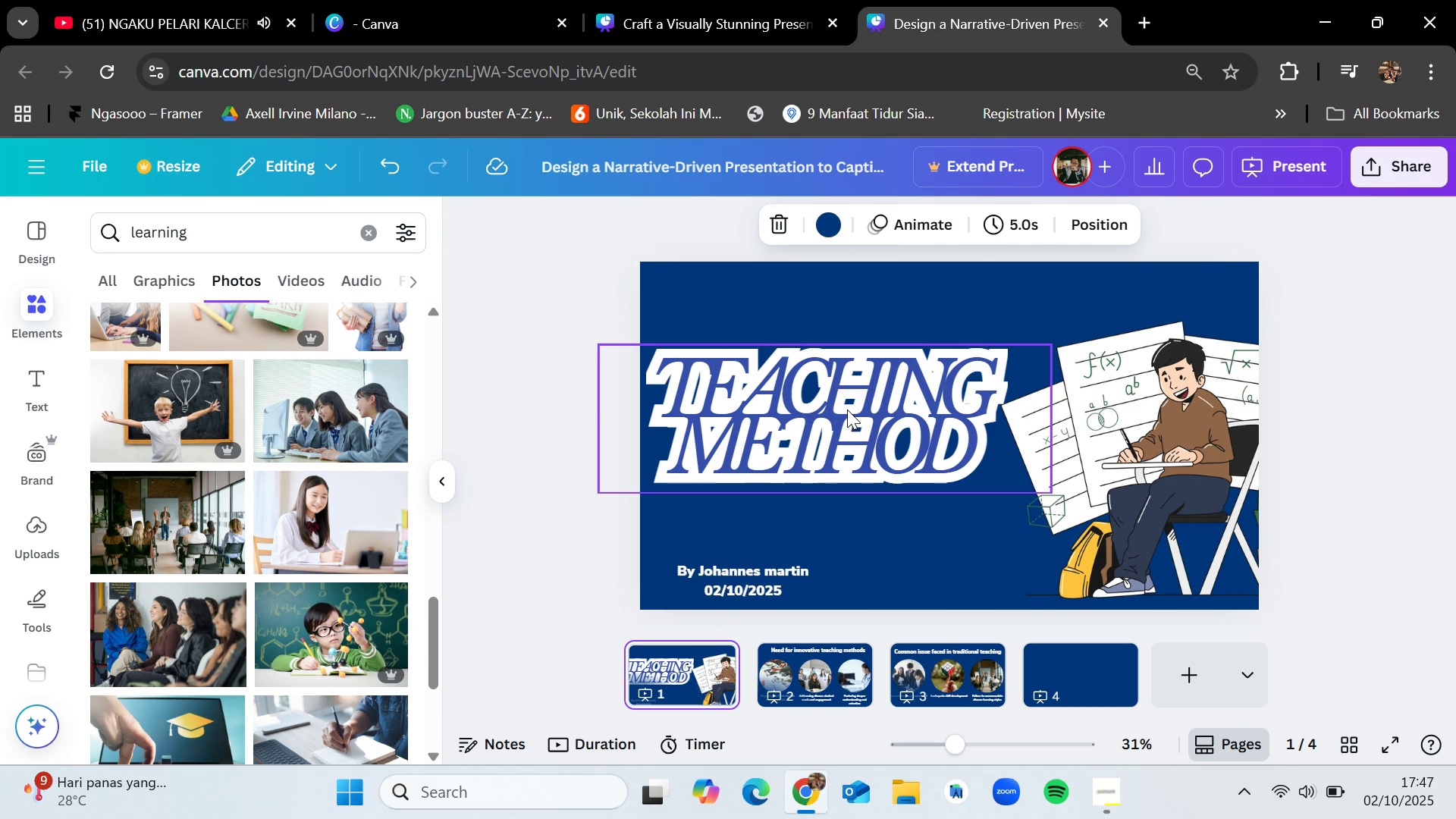 
key(Control+C)
 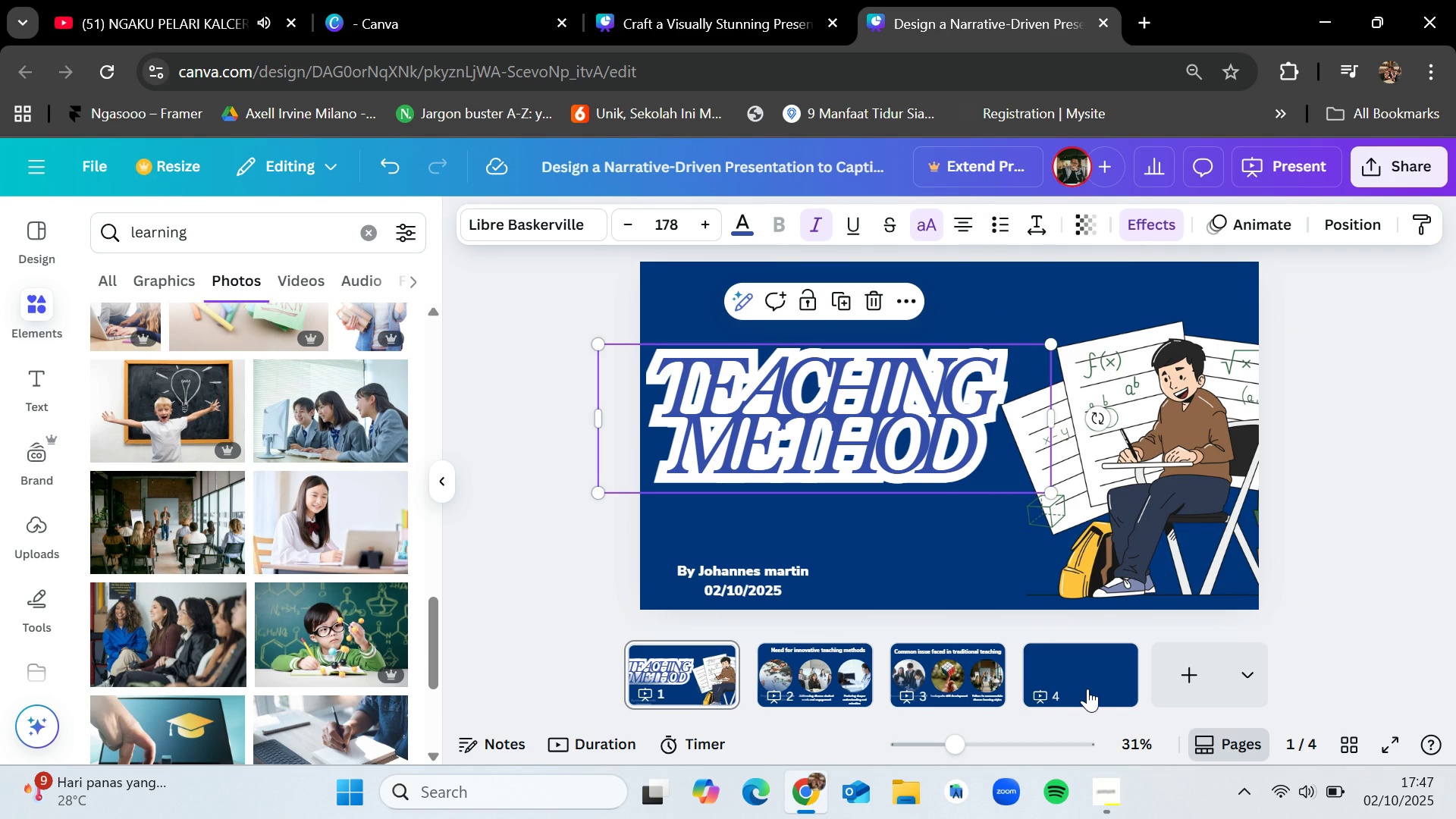 
left_click([1087, 679])
 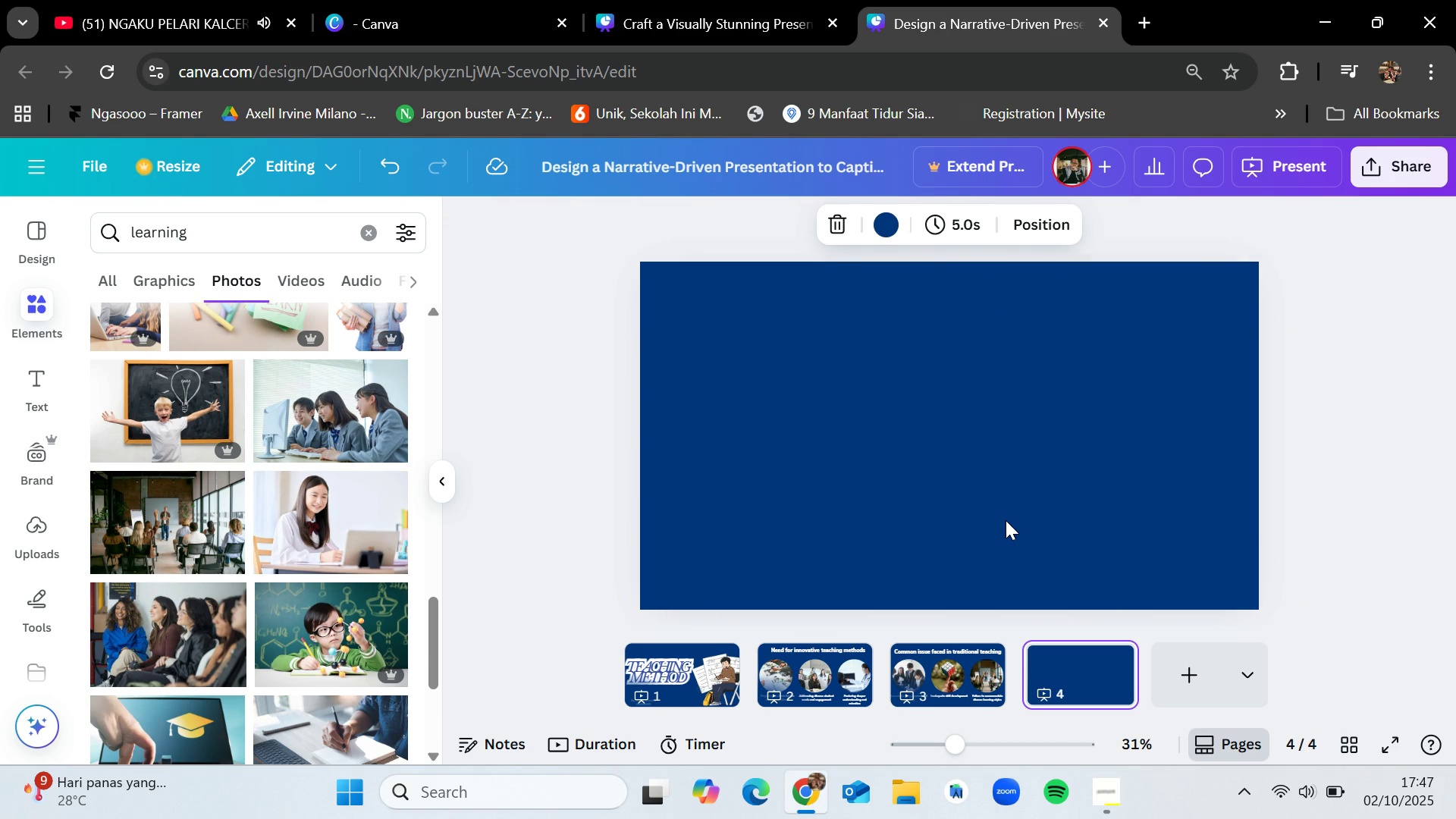 
key(Control+V)
 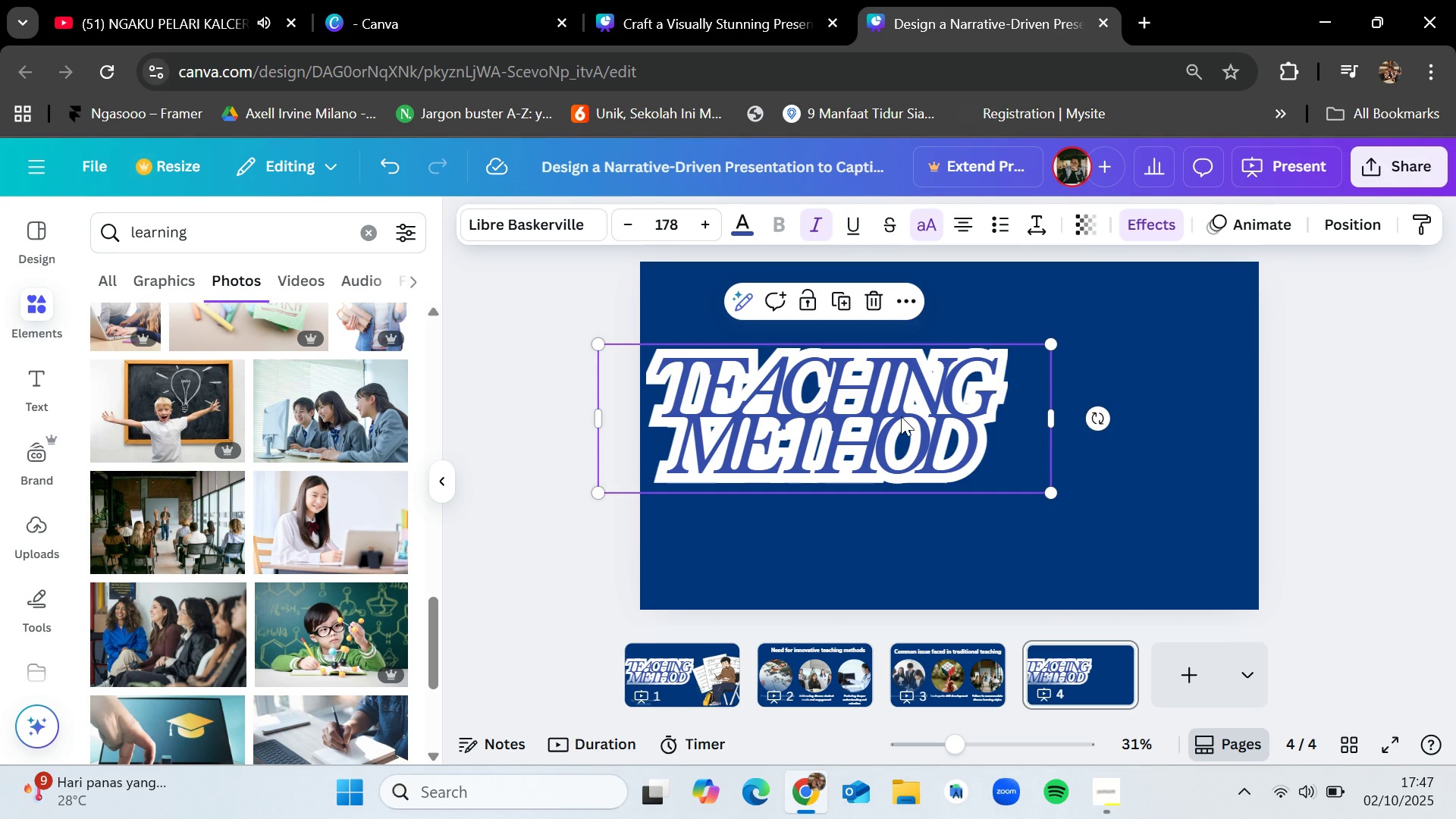 
left_click_drag(start_coordinate=[890, 416], to_coordinate=[1015, 420])
 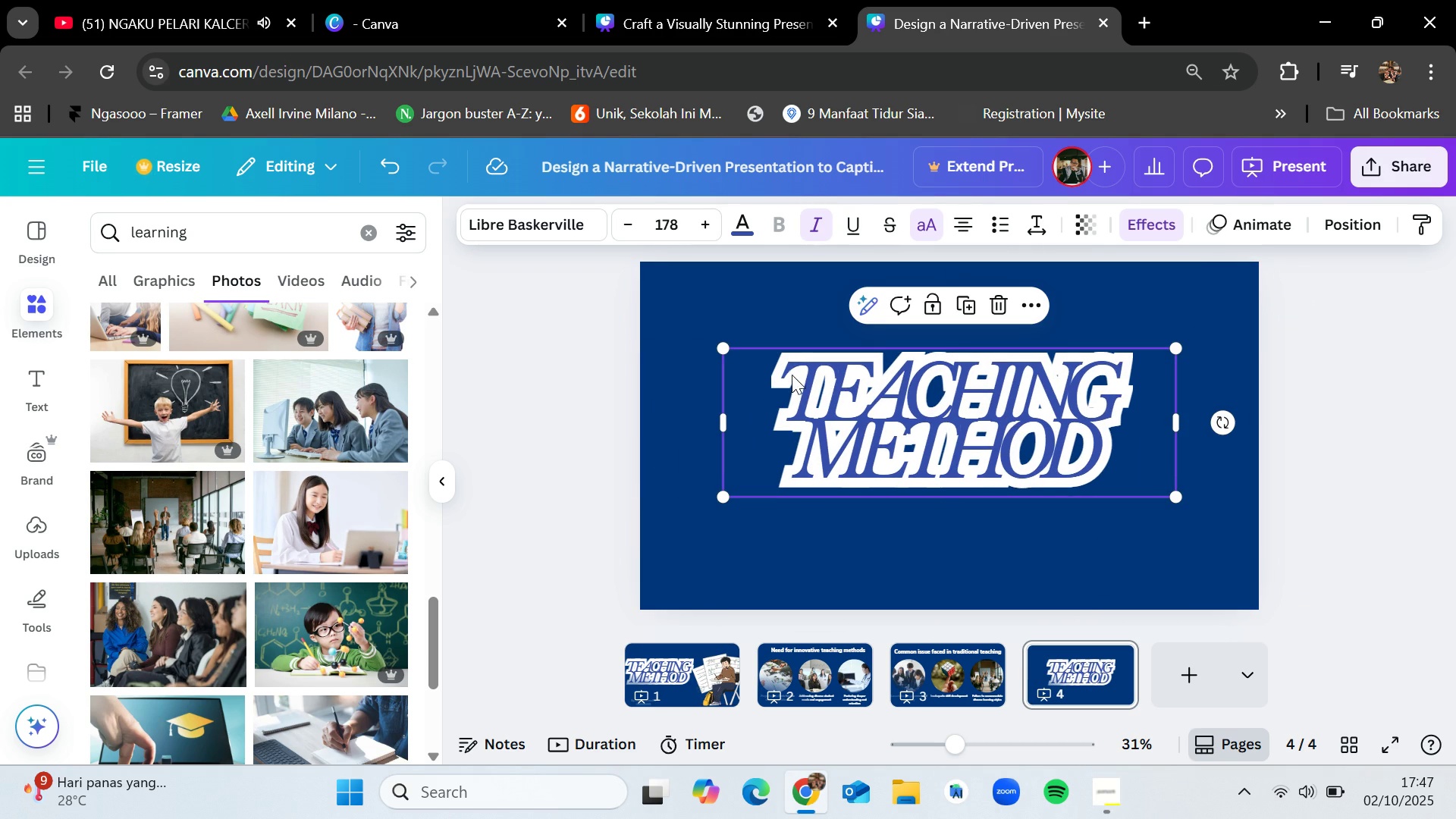 
double_click([792, 374])
 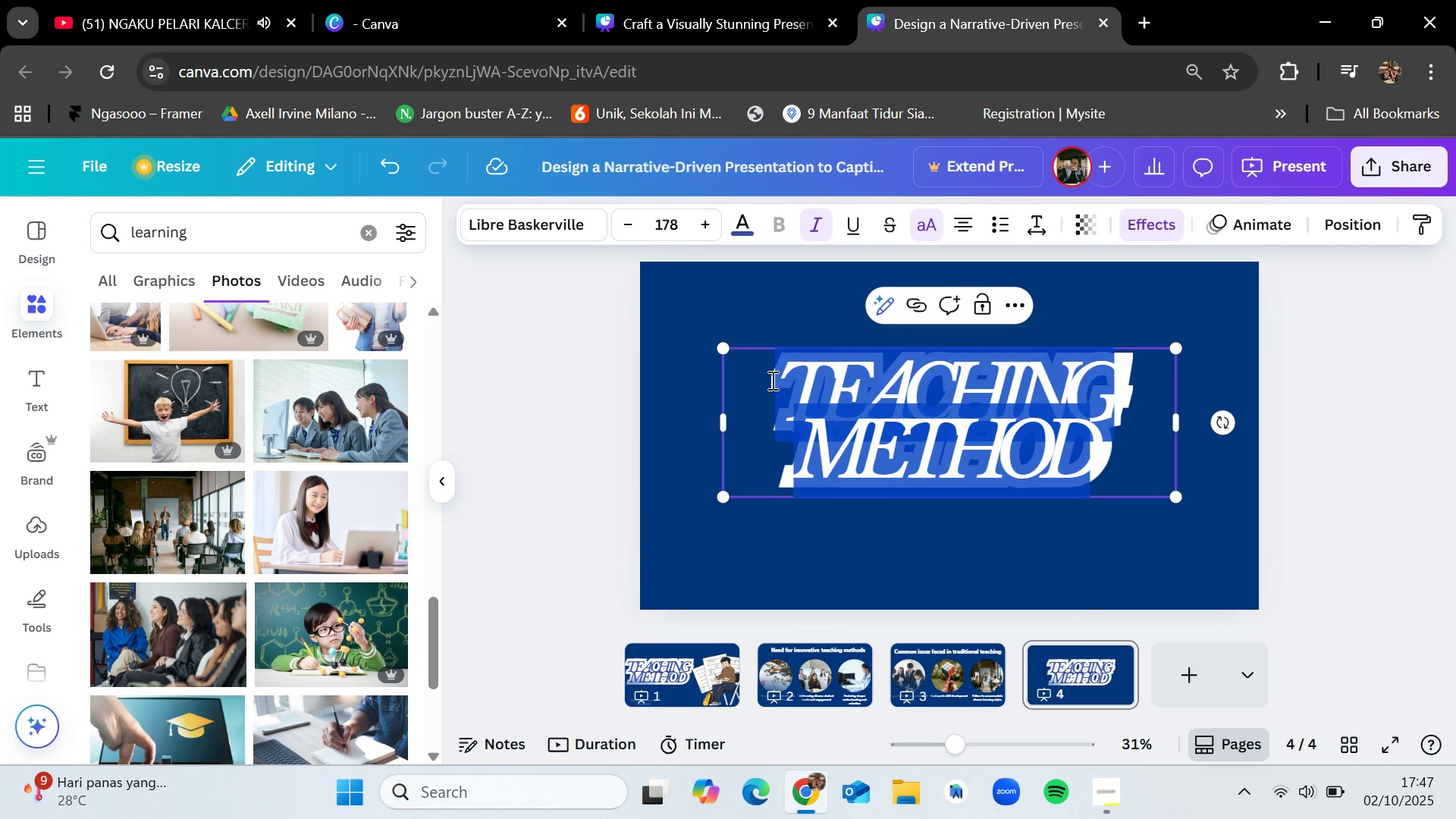 
left_click([771, 380])
 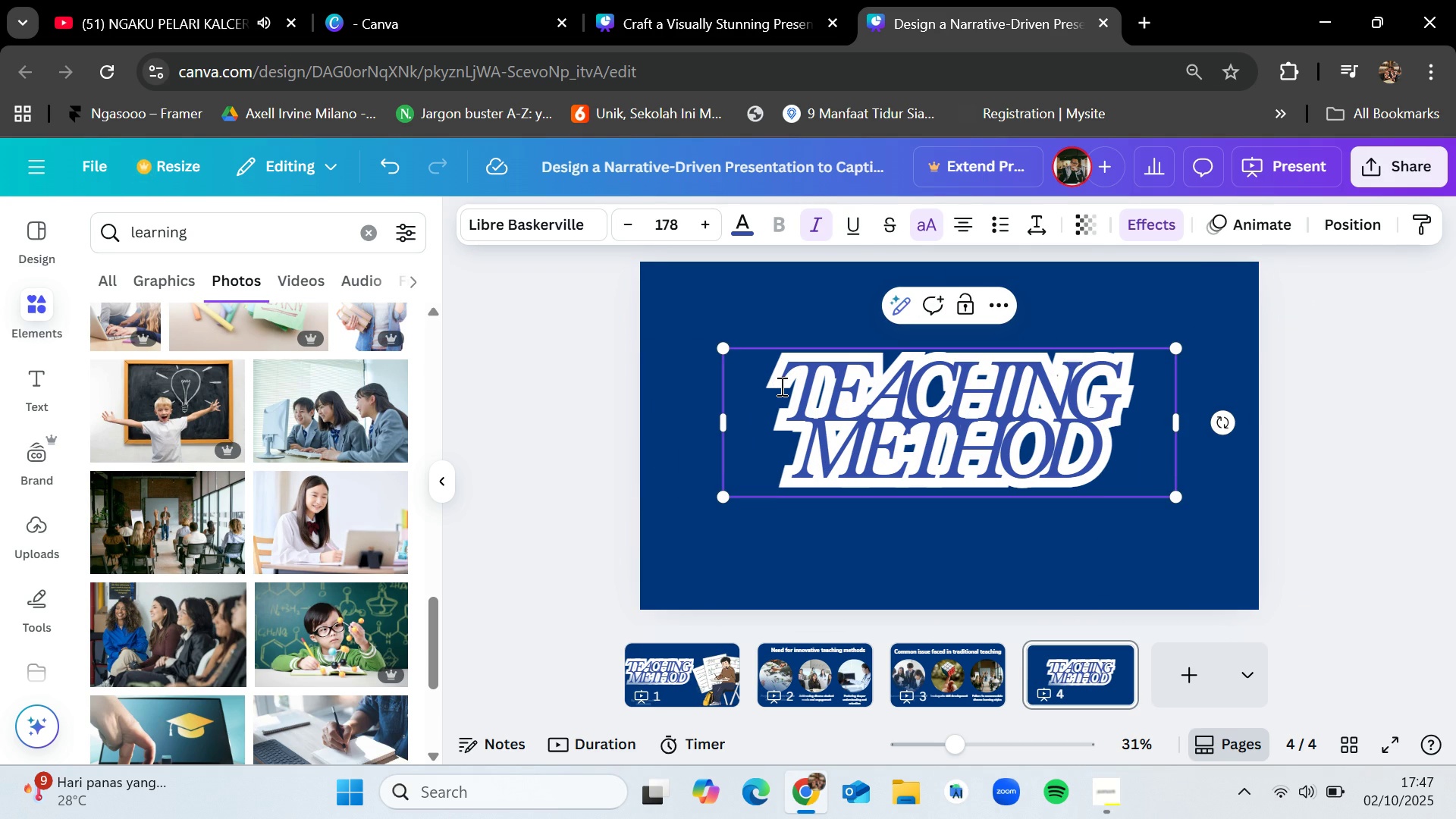 
left_click([780, 386])
 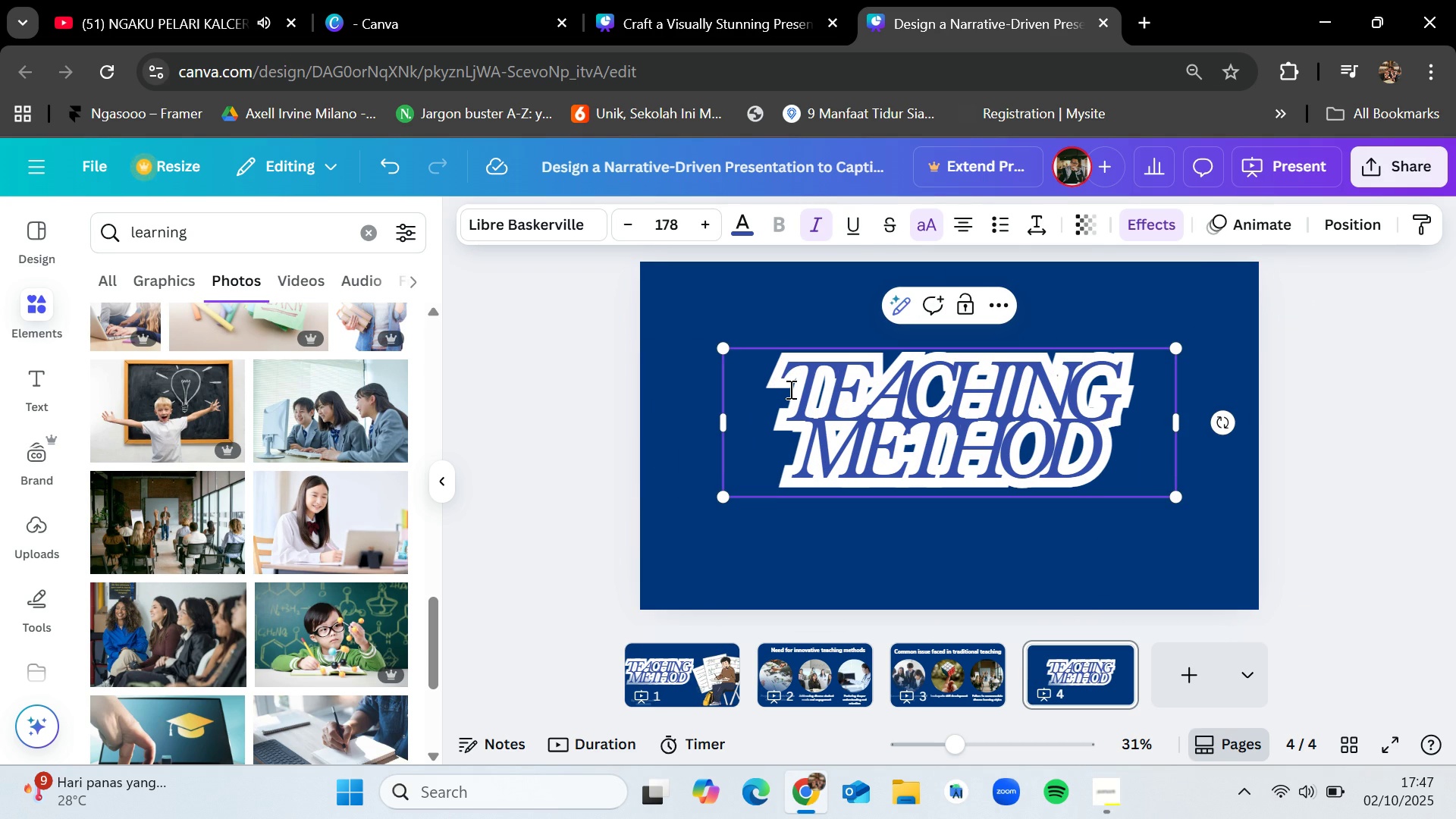 
left_click([789, 389])
 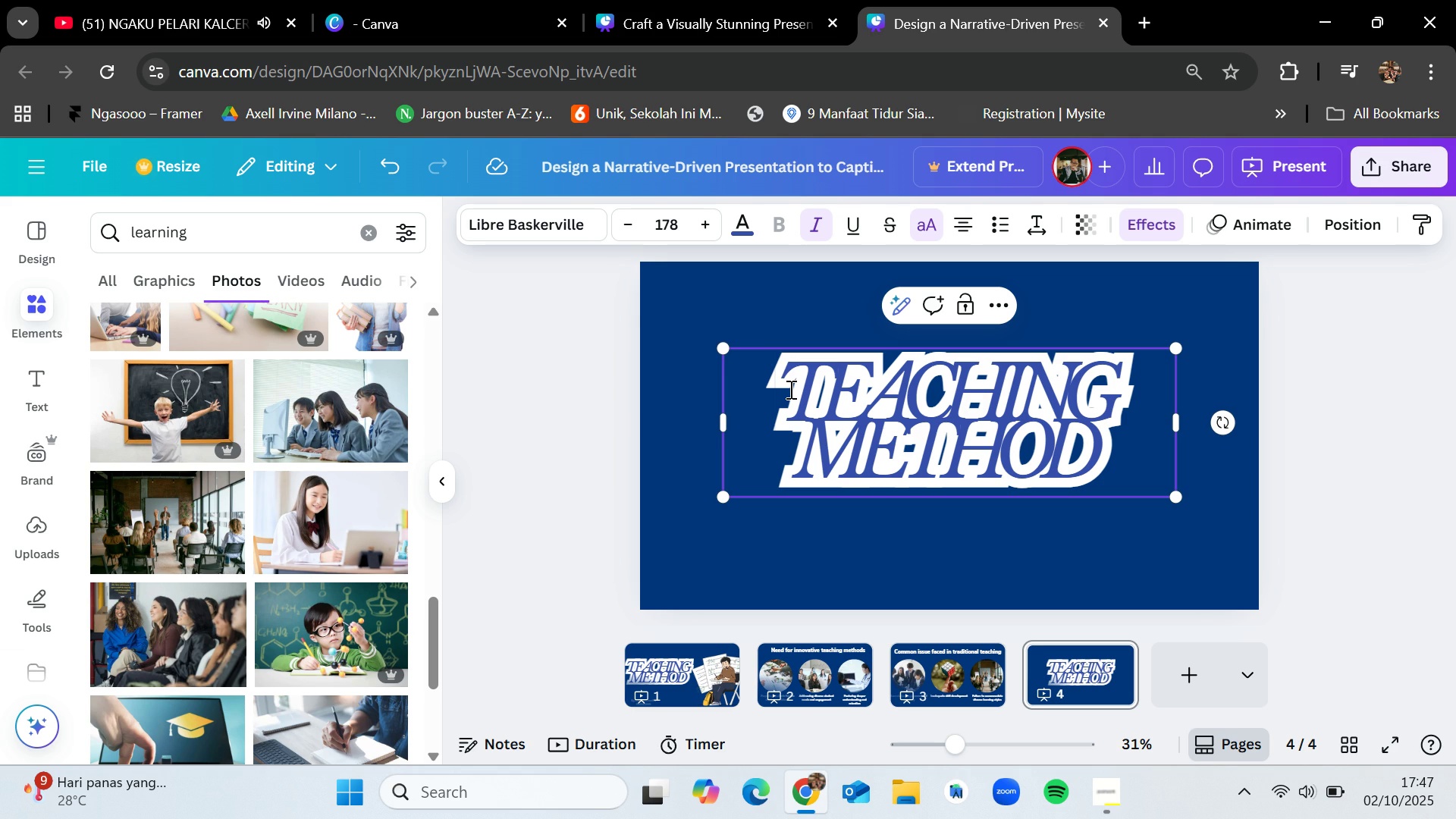 
type( Innovative )
 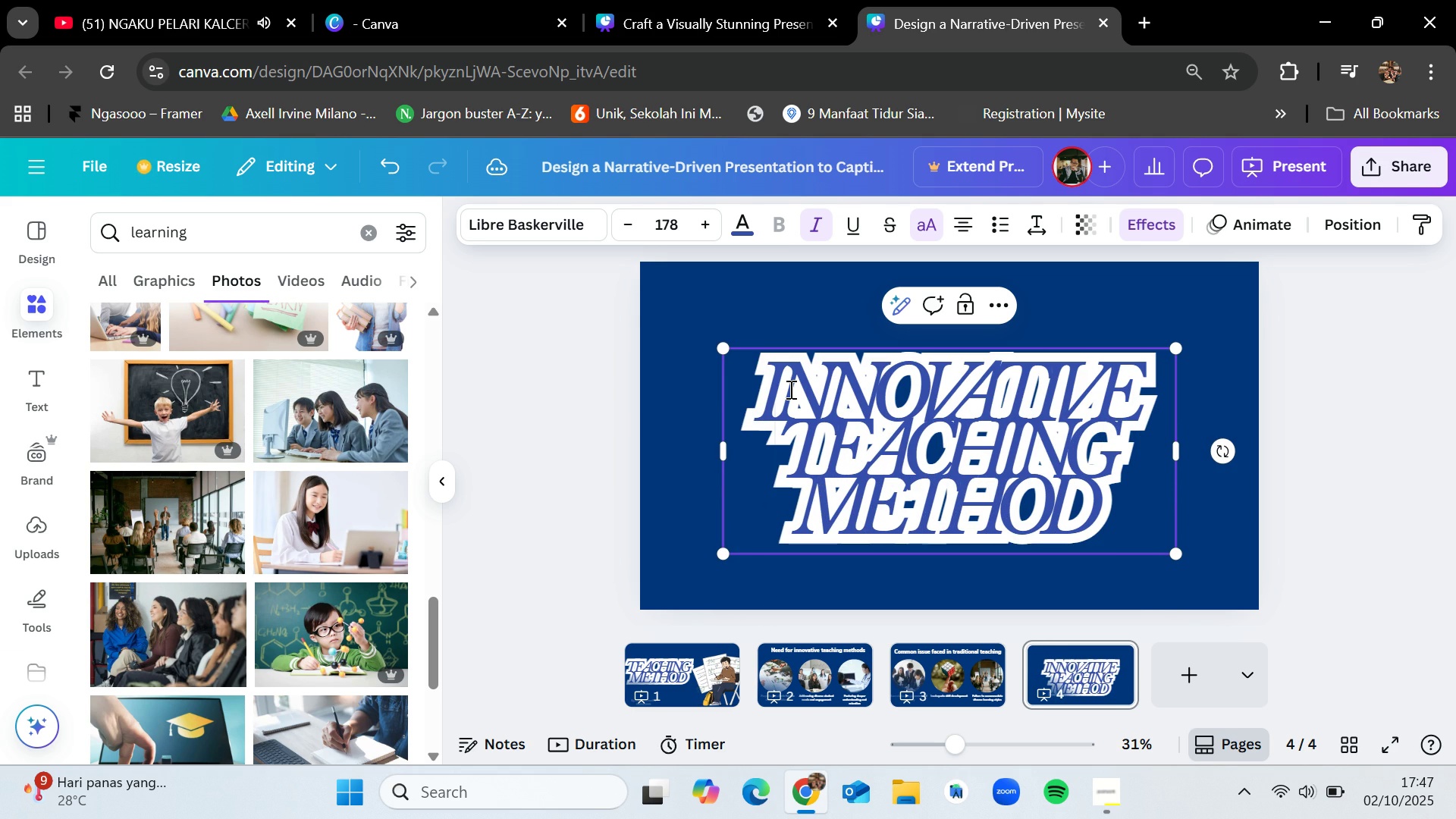 
left_click_drag(start_coordinate=[1049, 479], to_coordinate=[1048, 461])
 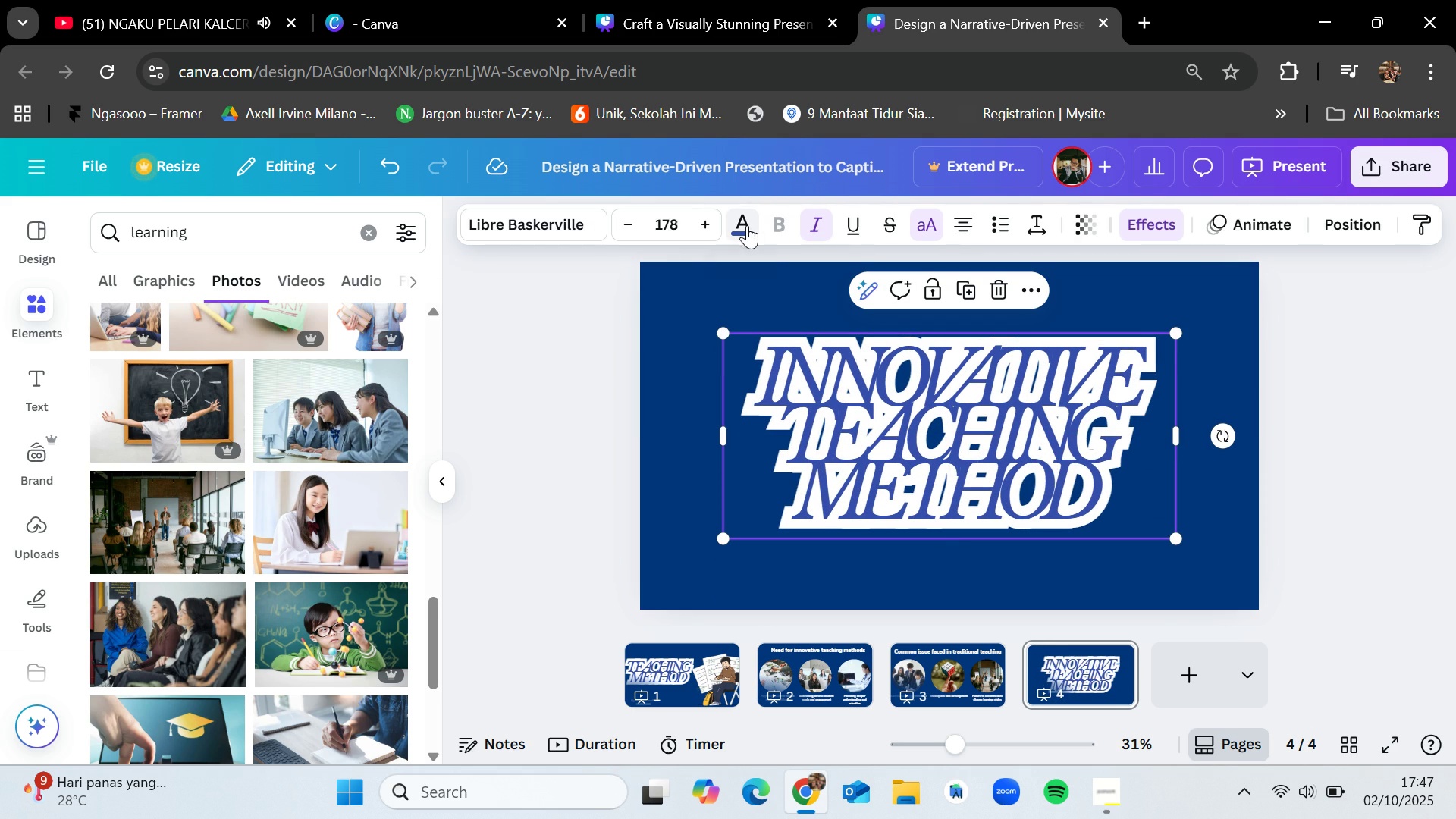 
left_click([747, 225])
 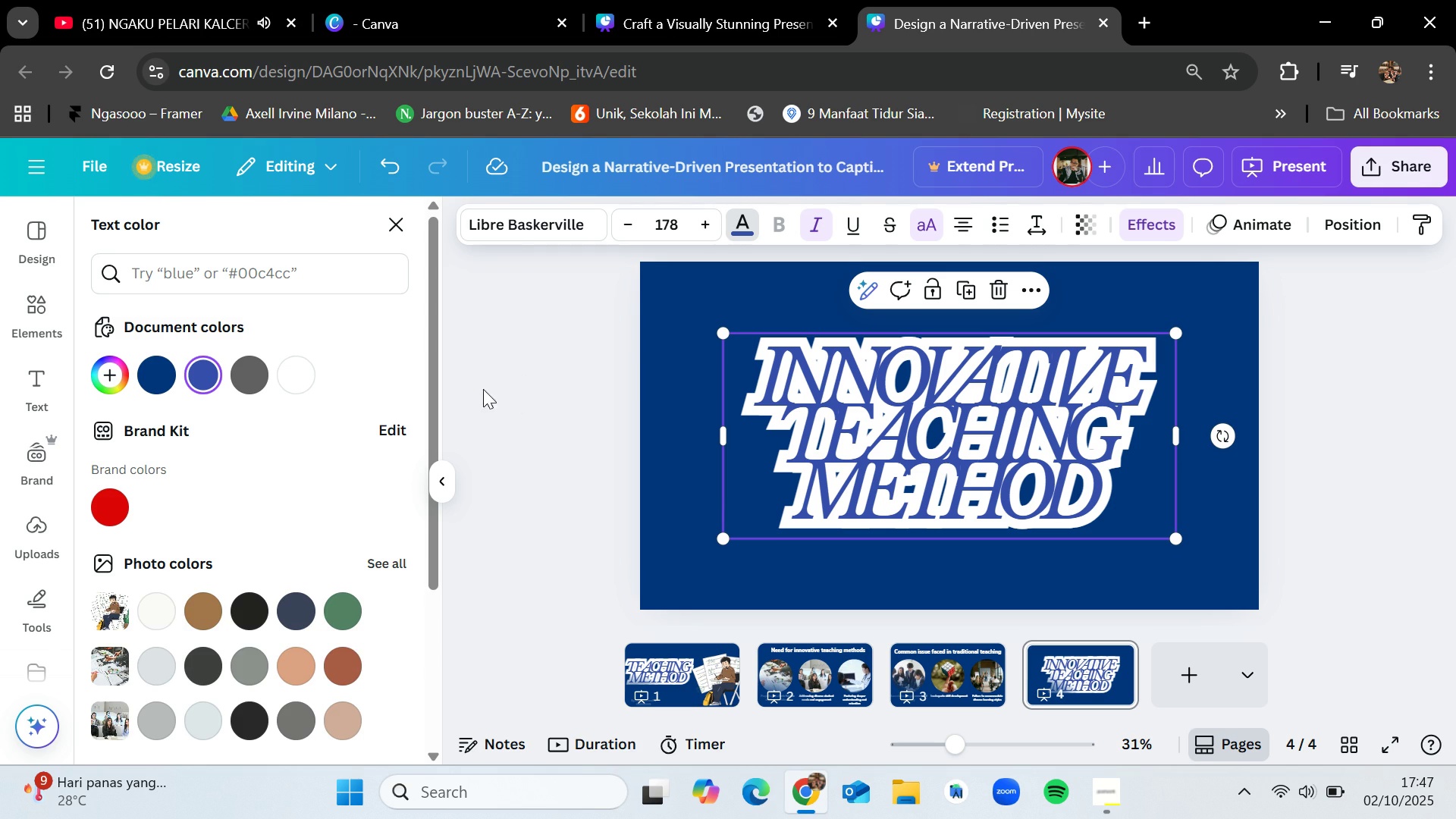 
mouse_move([167, 366])
 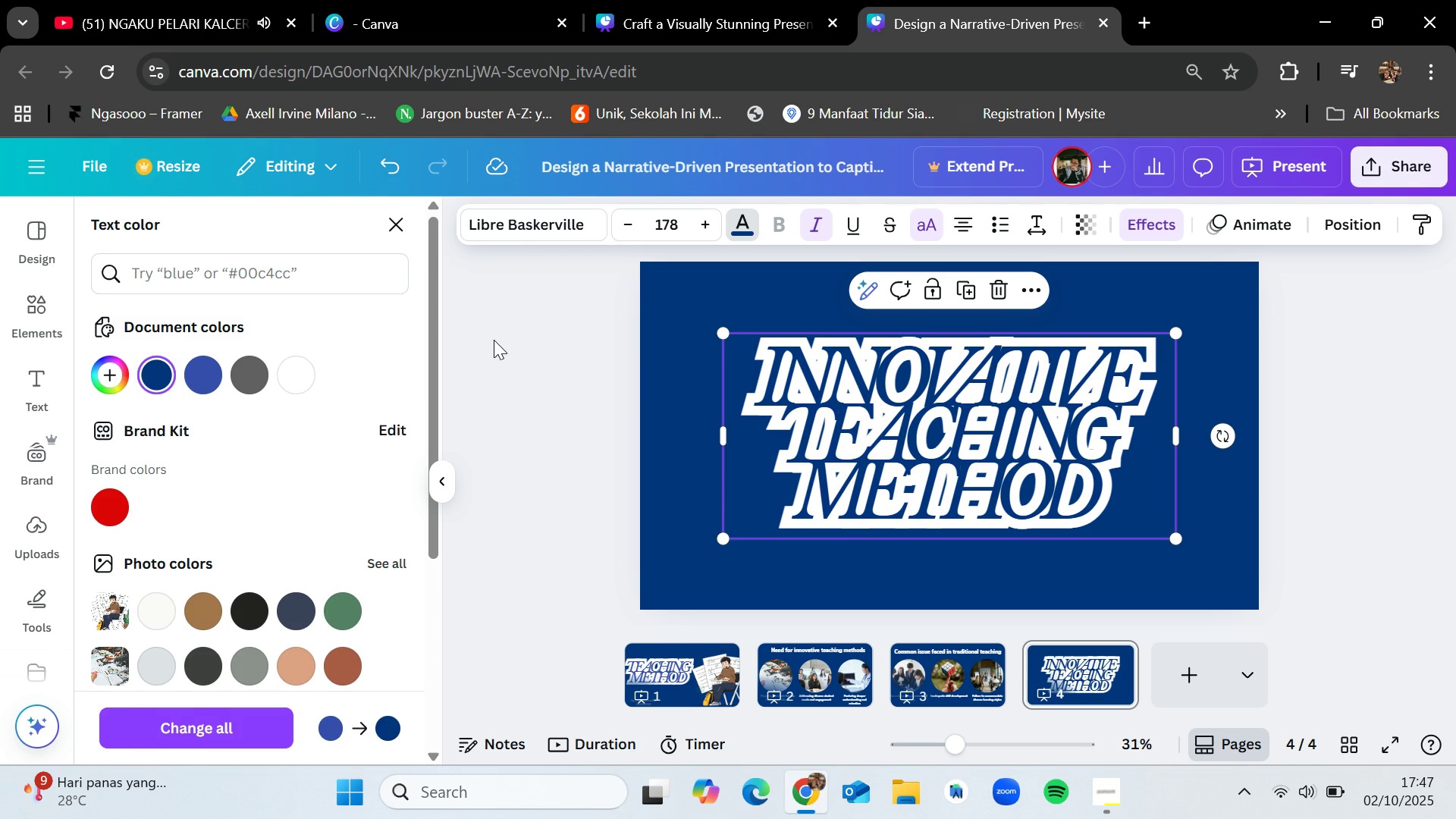 
left_click([494, 340])
 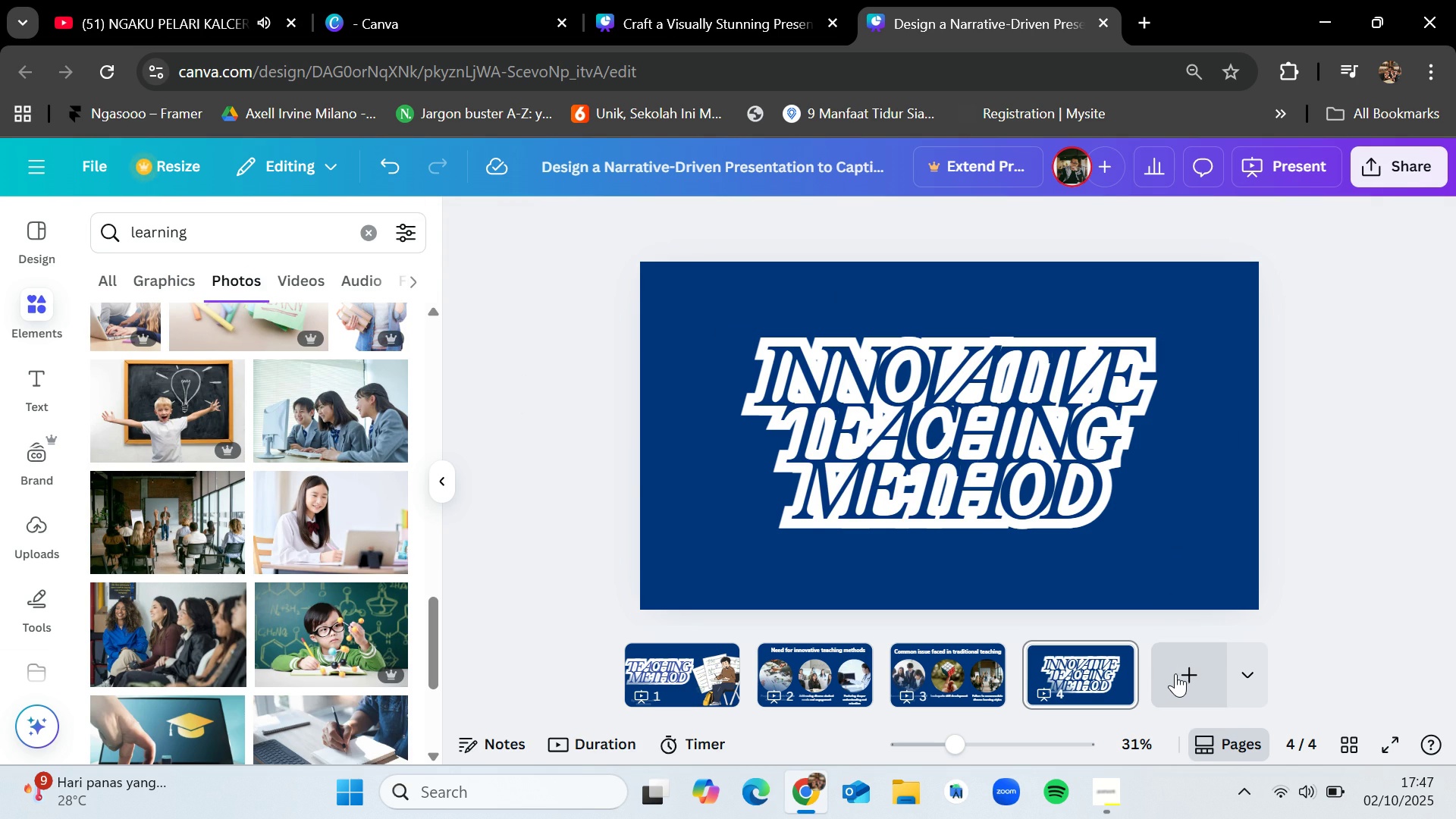 
left_click([1176, 676])
 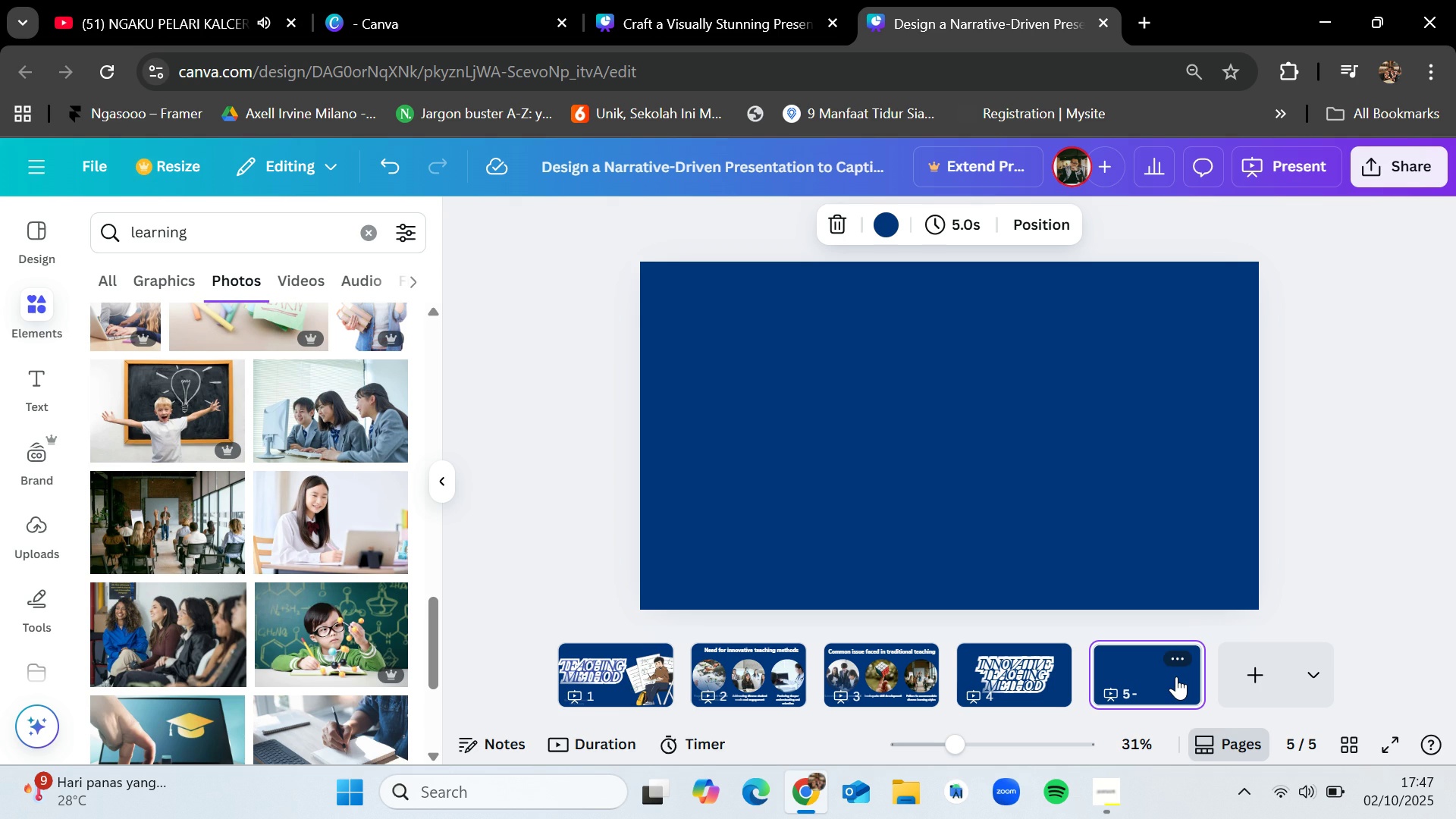 
left_click([766, 656])
 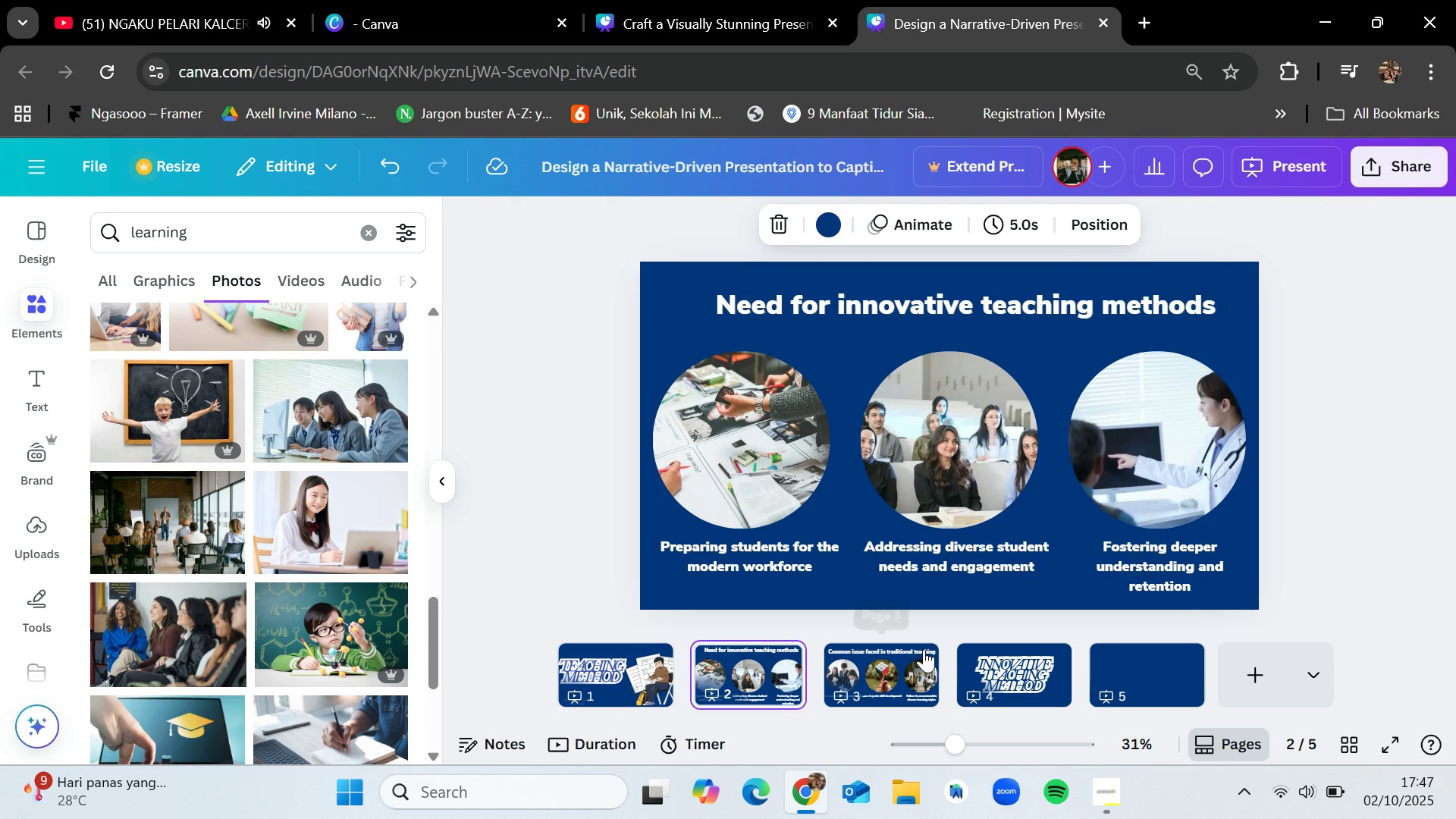 
left_click([924, 649])
 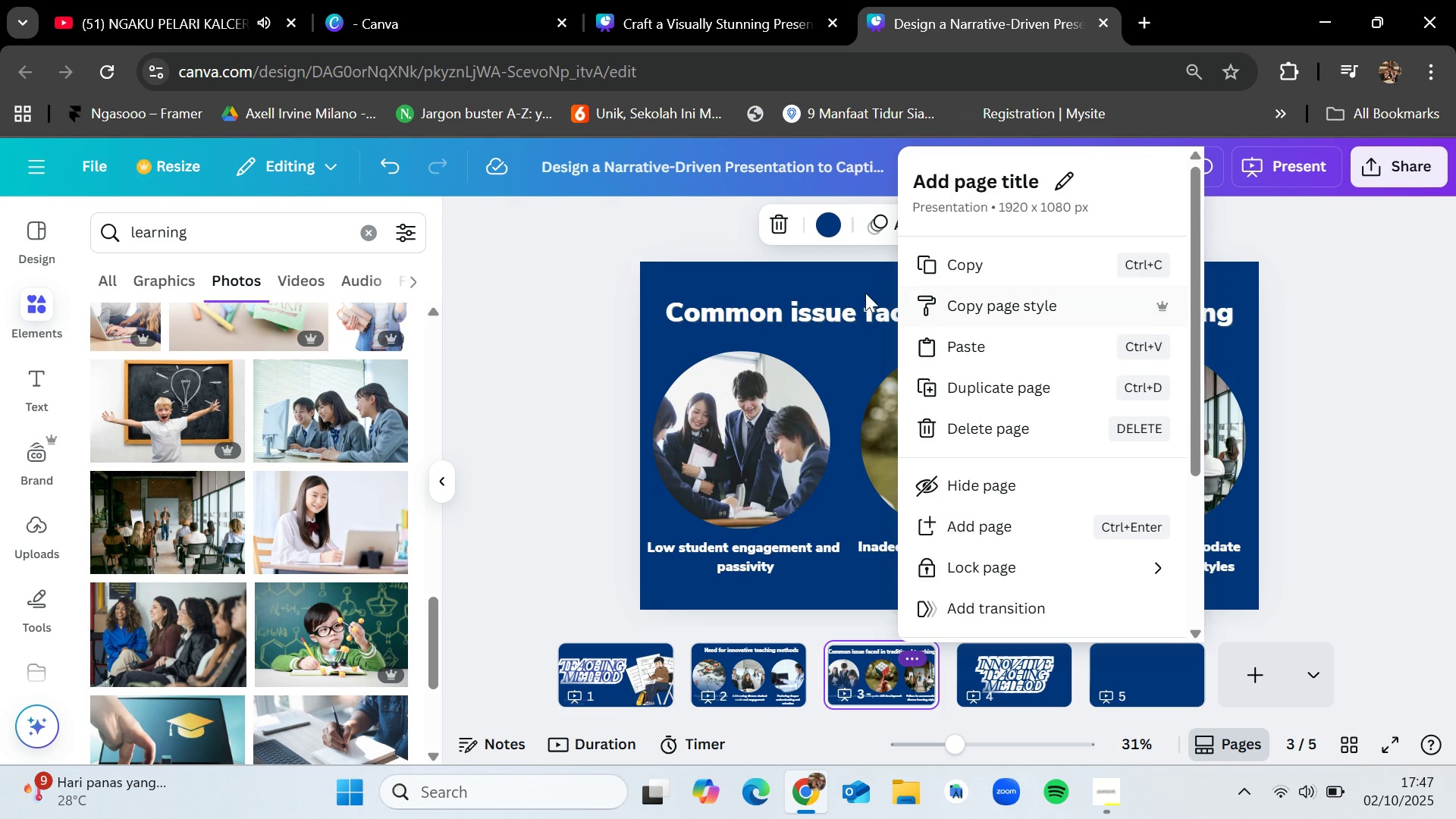 
left_click([861, 295])
 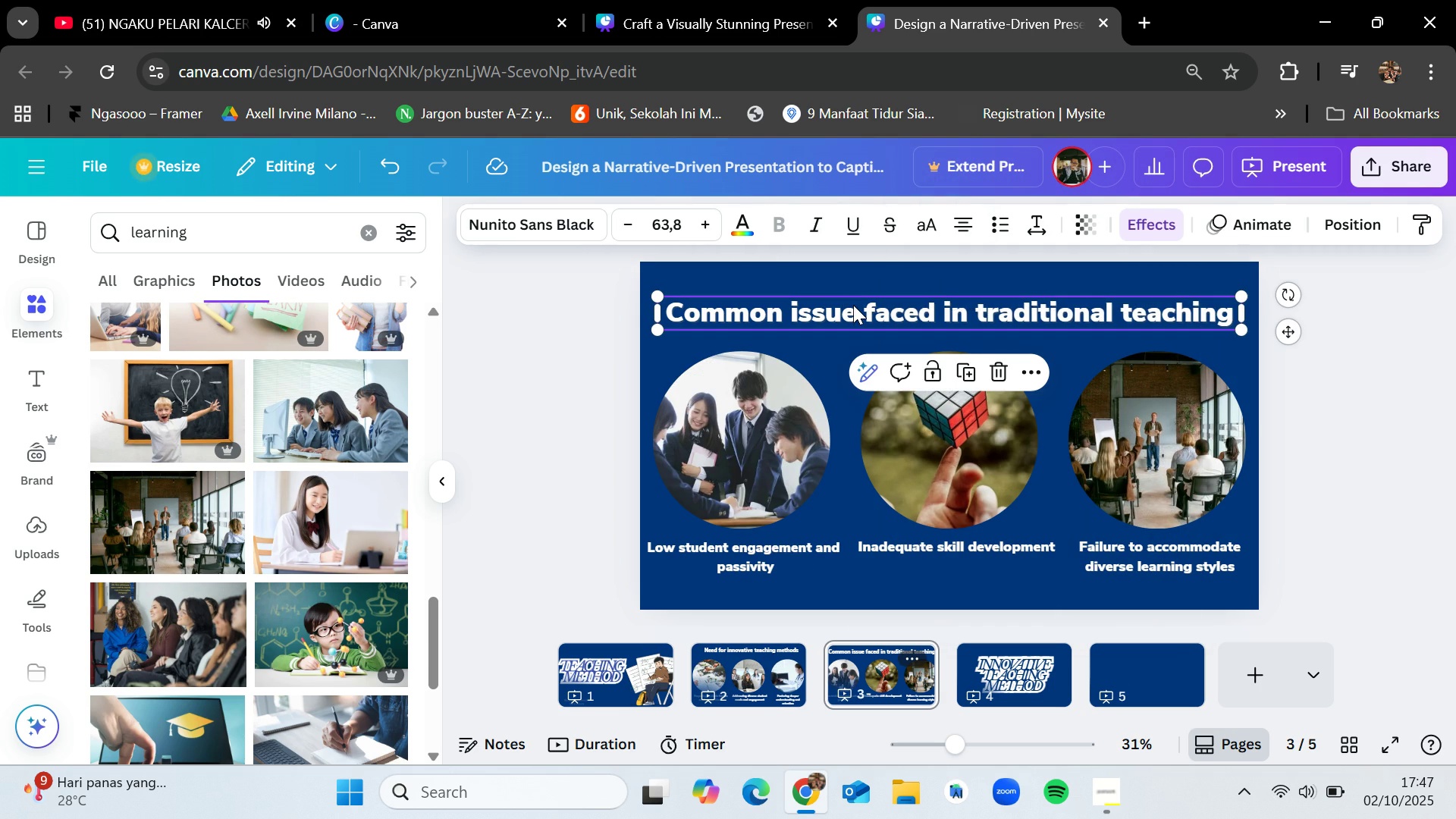 
key(Control+C)
 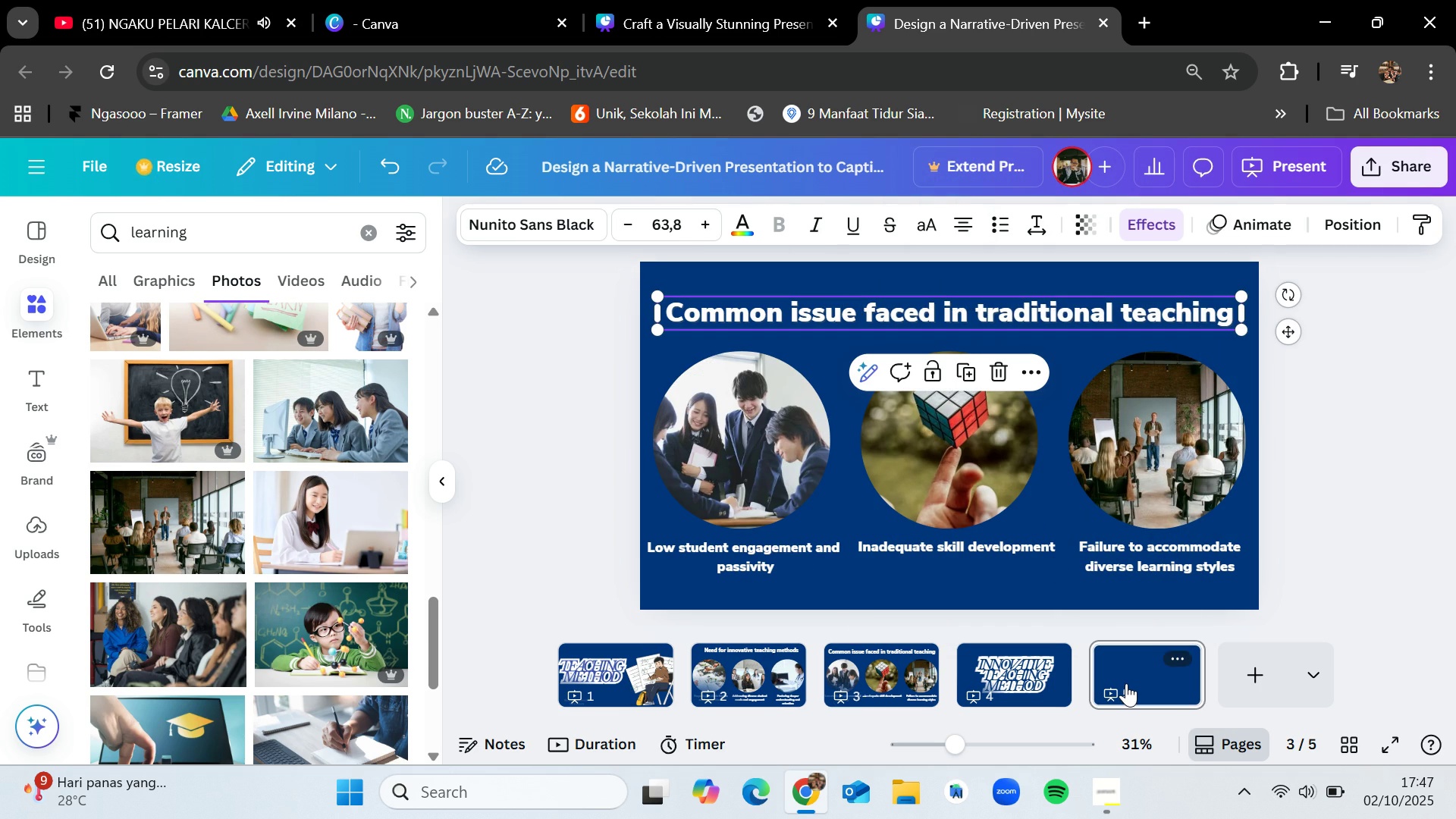 
key(Control+V)
 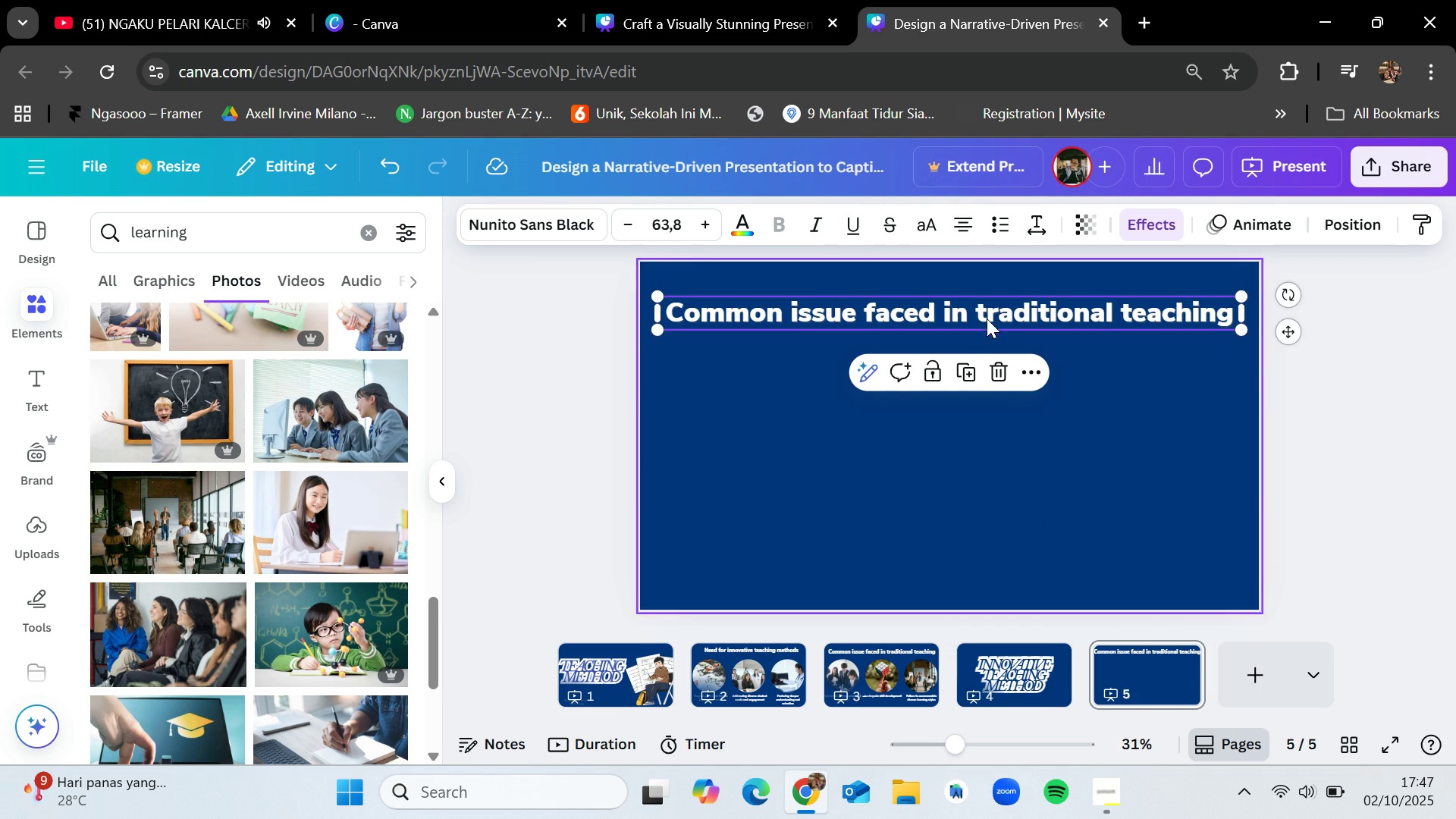 
left_click_drag(start_coordinate=[987, 312], to_coordinate=[987, 294])
 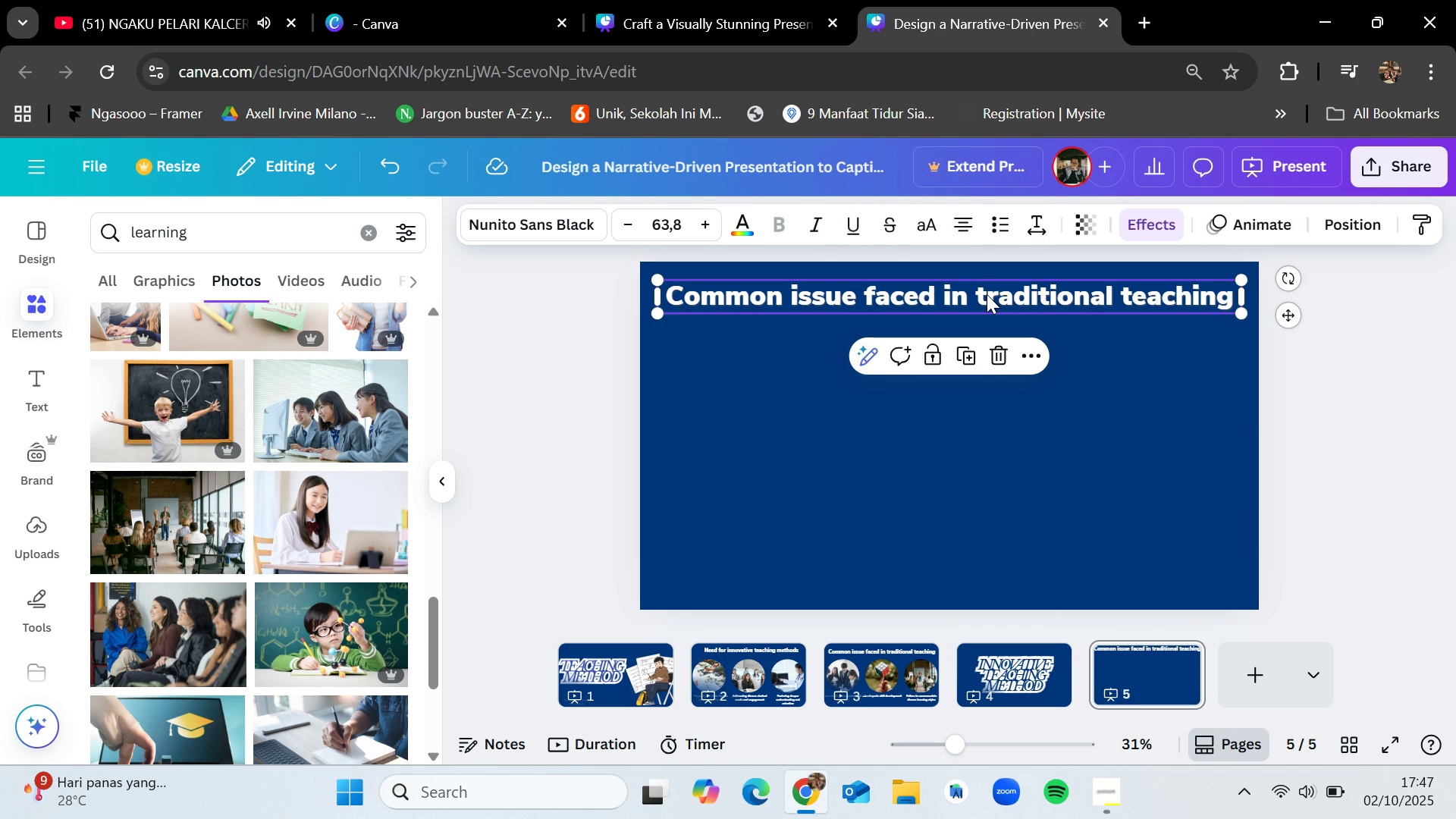 
left_click([987, 294])
 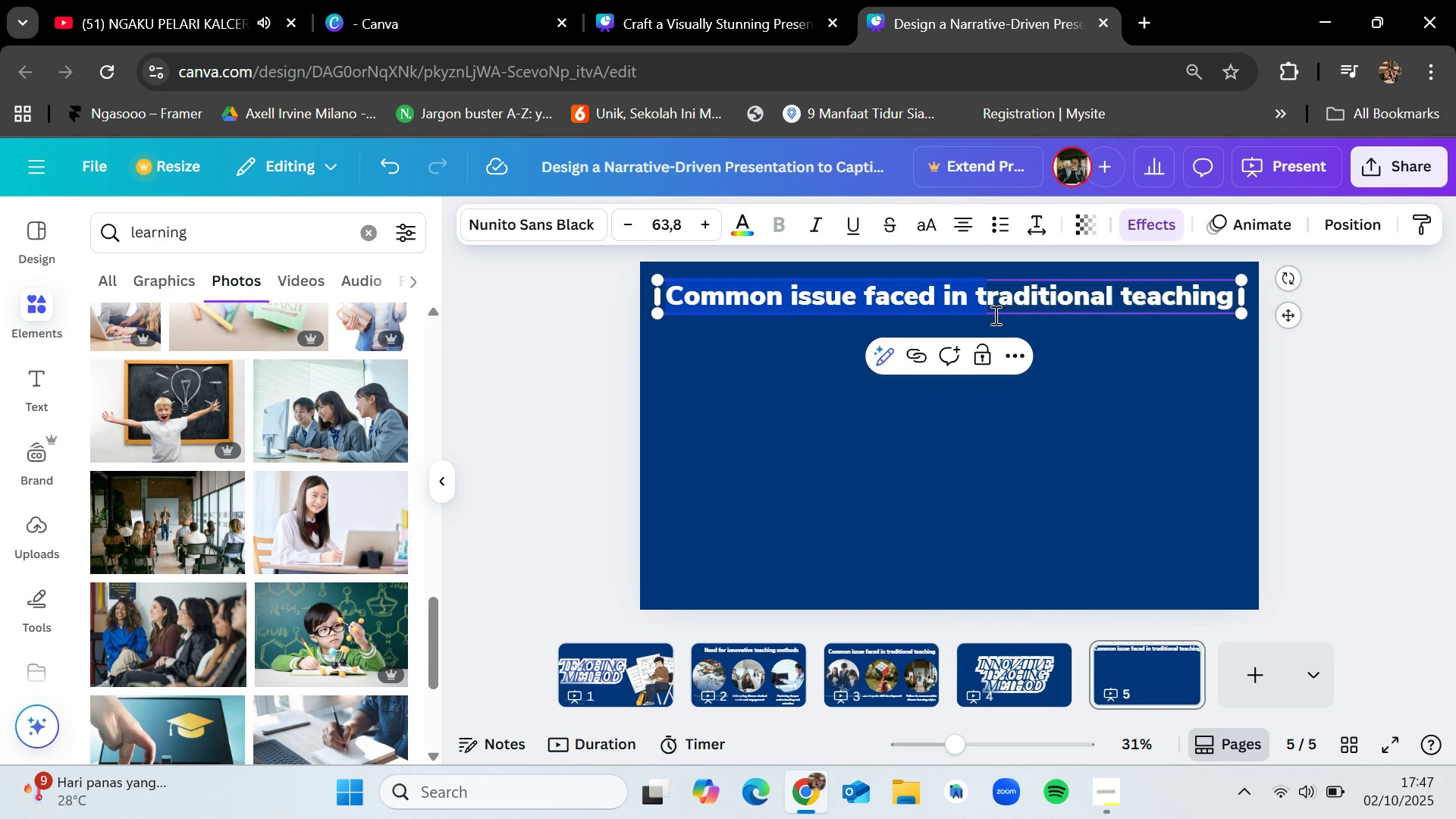 
left_click([1123, 422])
 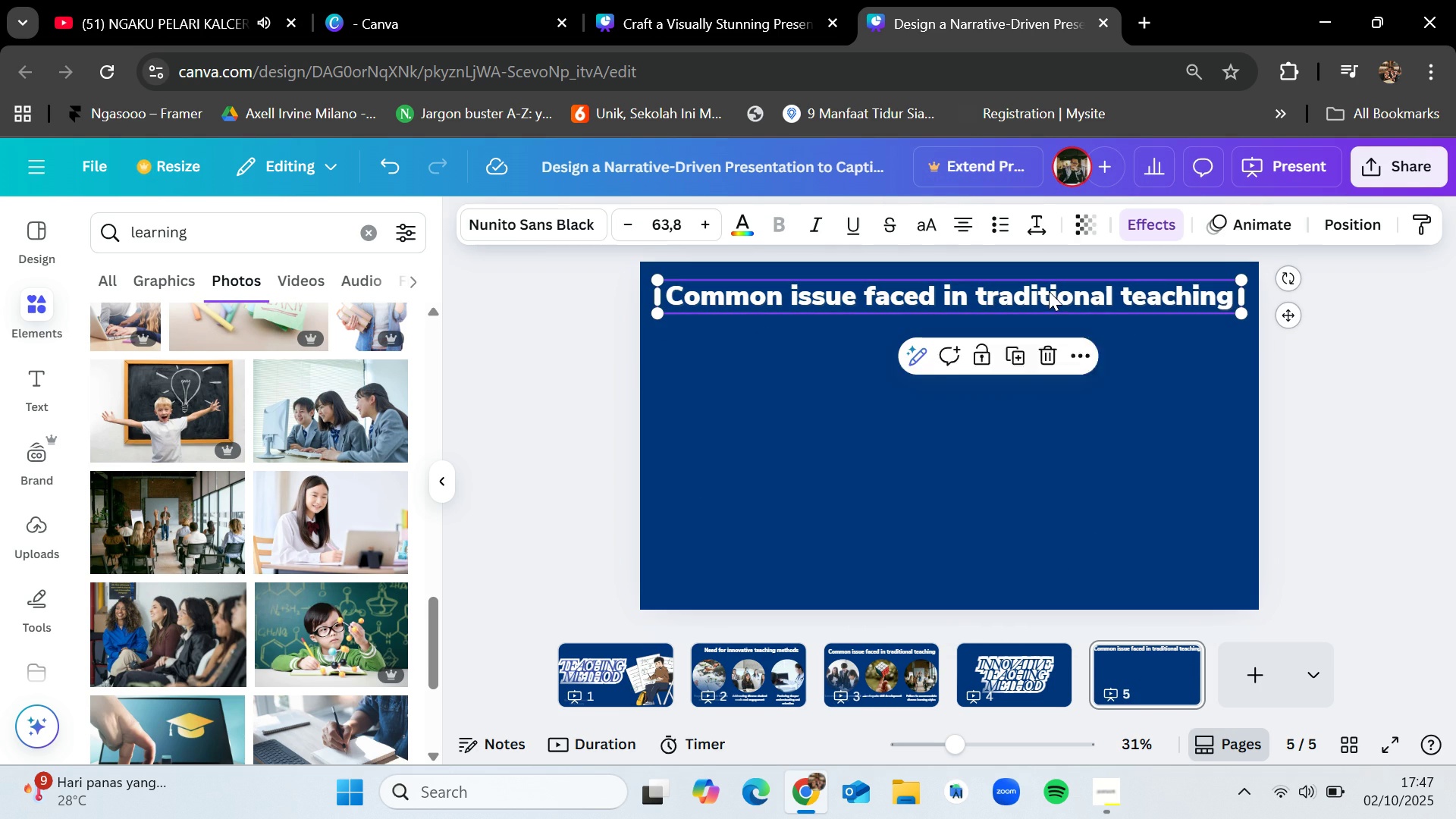 
double_click([1049, 291])
 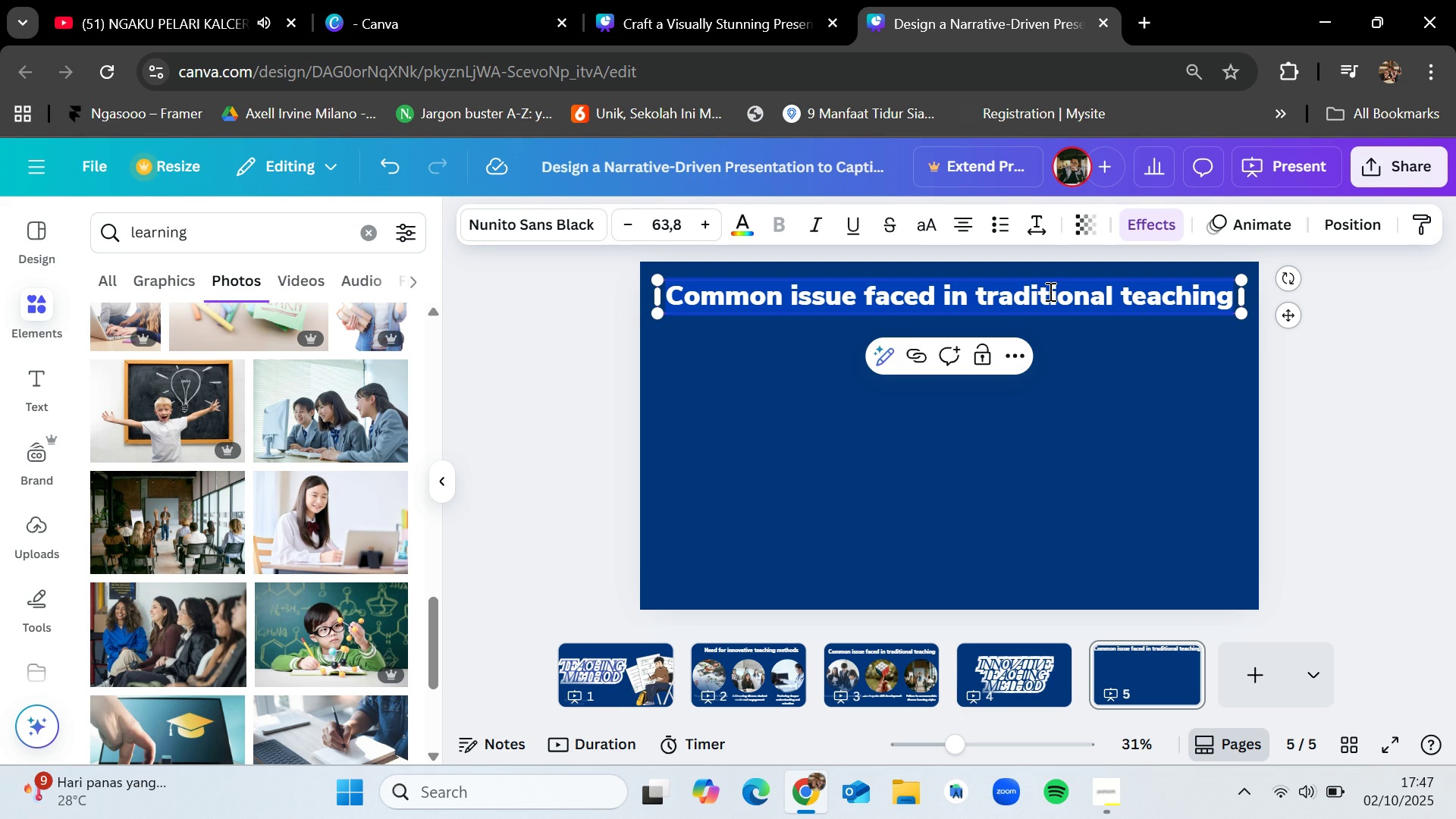 
key(Backspace)
type(Flipprf)
key(Backspace)
key(Backspace)
type(ed classroom)
 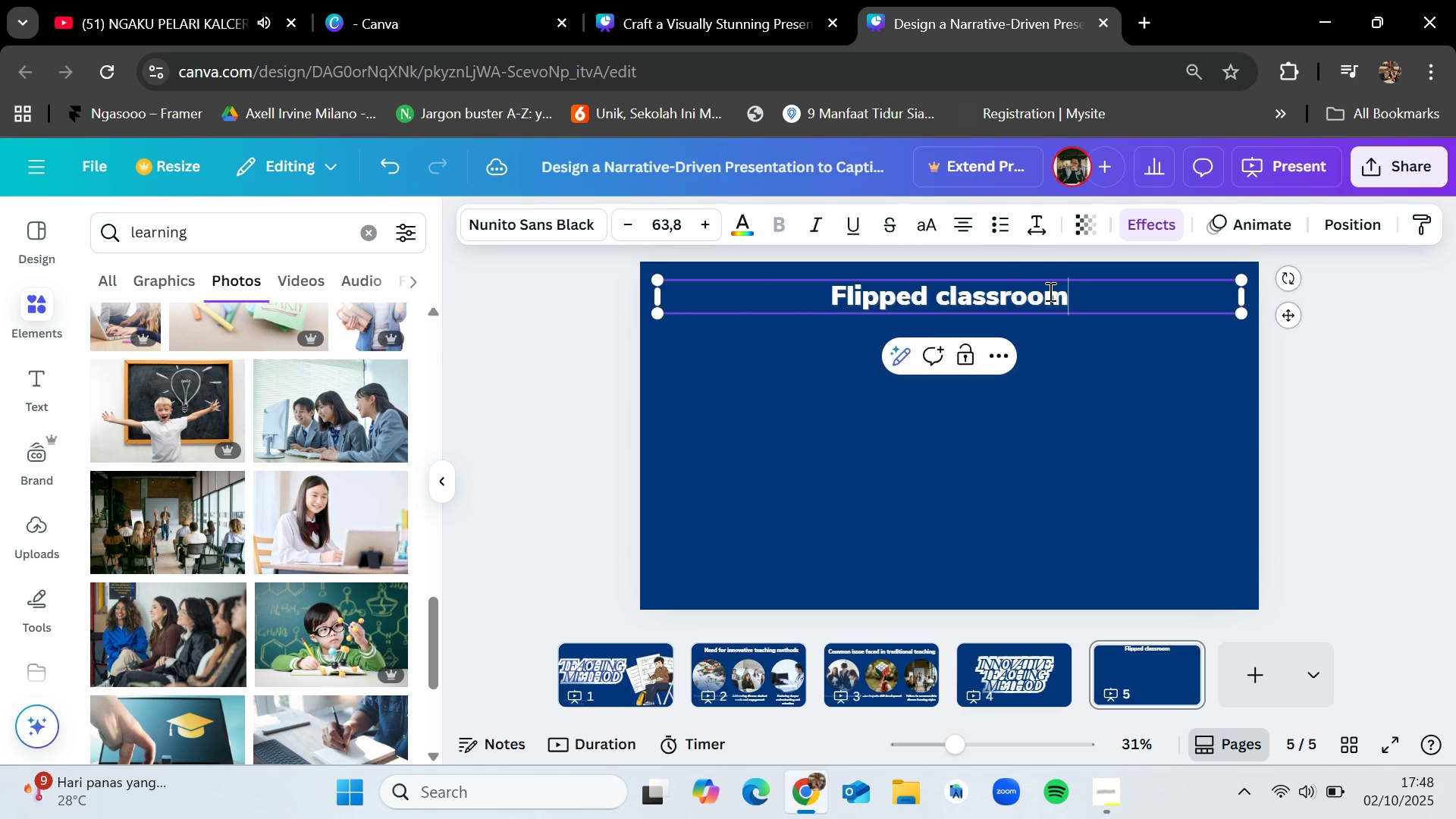 
left_click([1063, 412])
 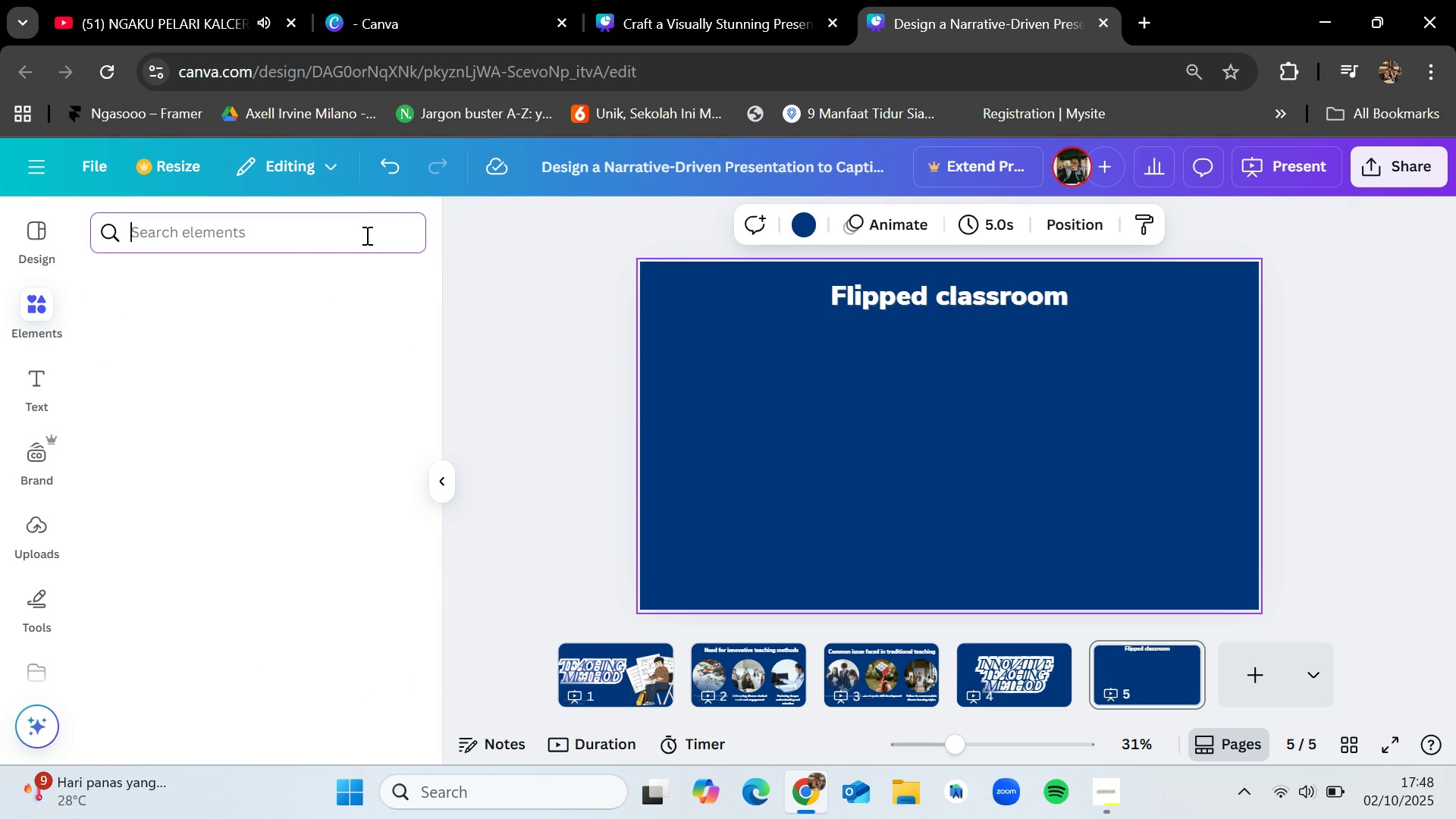 
type(flipped classroom)
 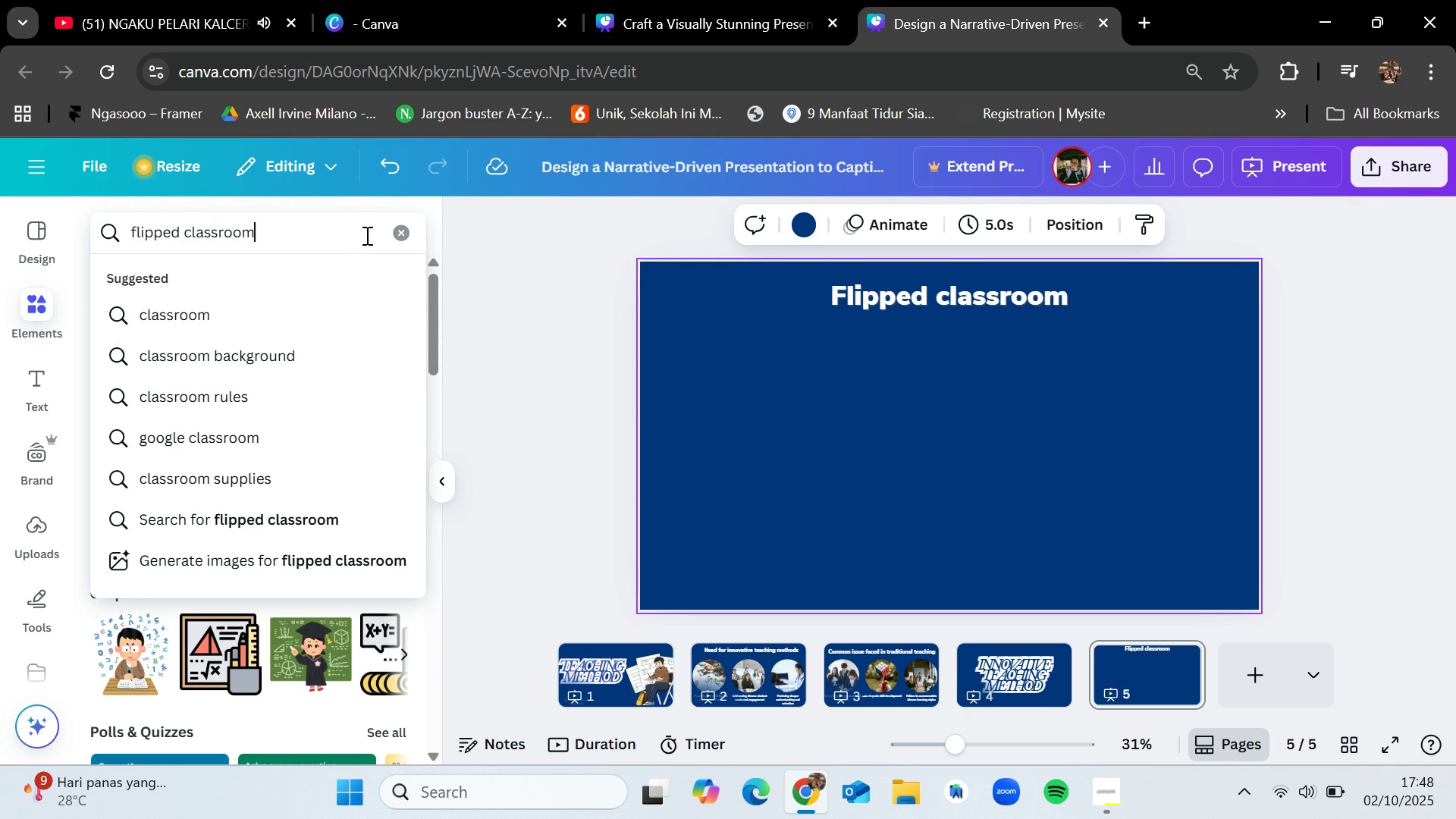 
key(Enter)
 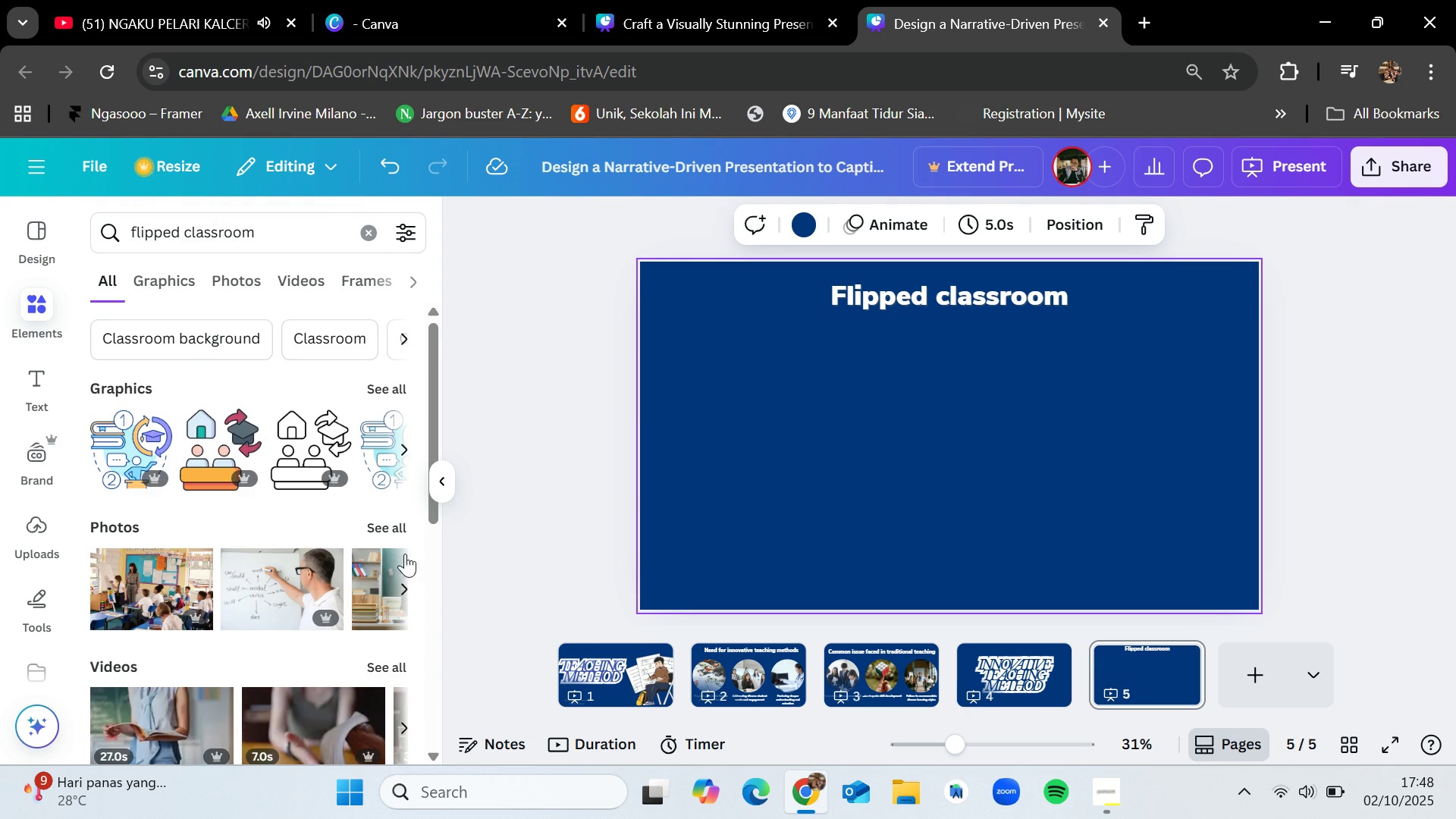 
left_click([397, 525])
 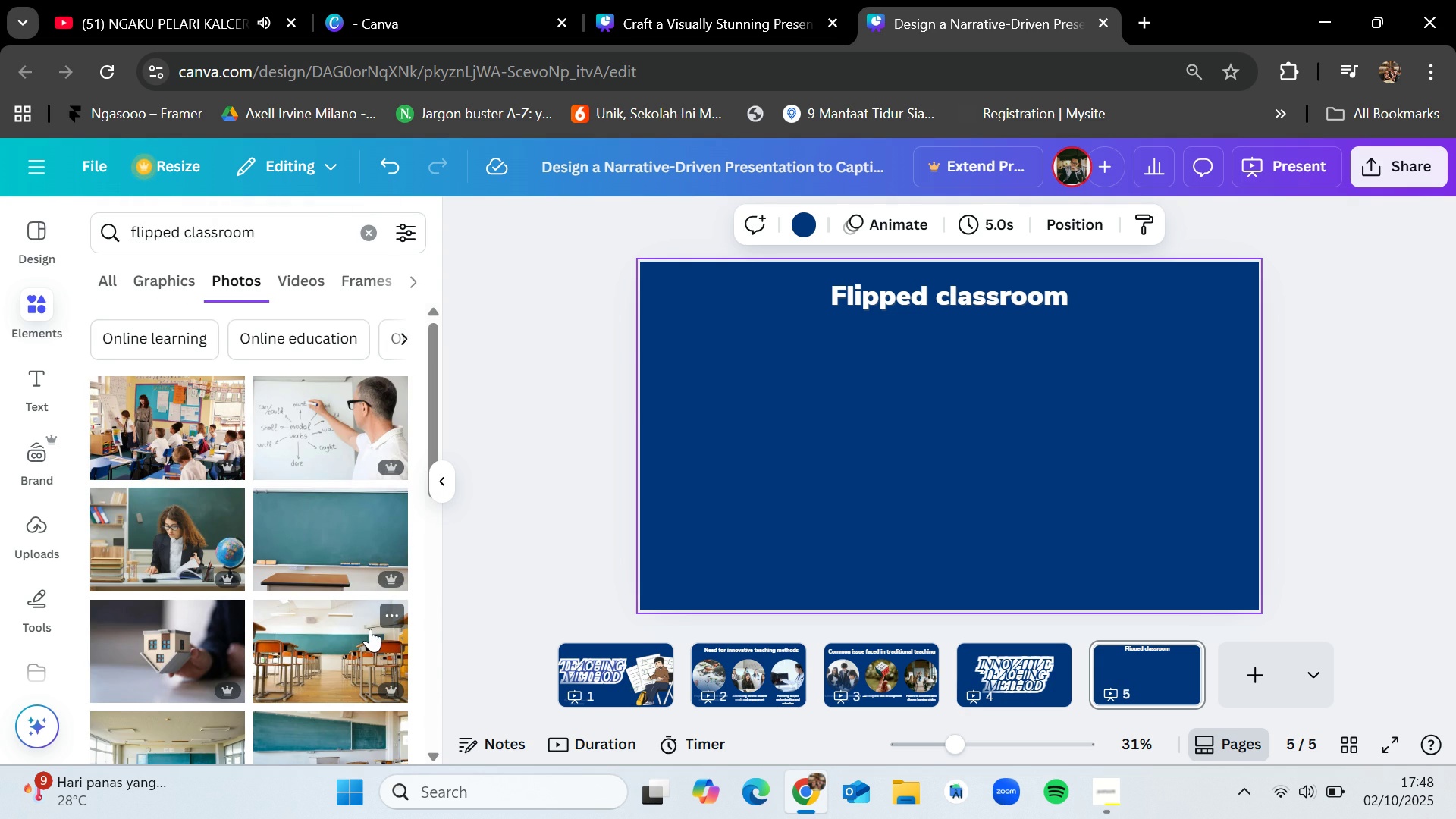 
scroll: coordinate [370, 629], scroll_direction: down, amount: 1.0
 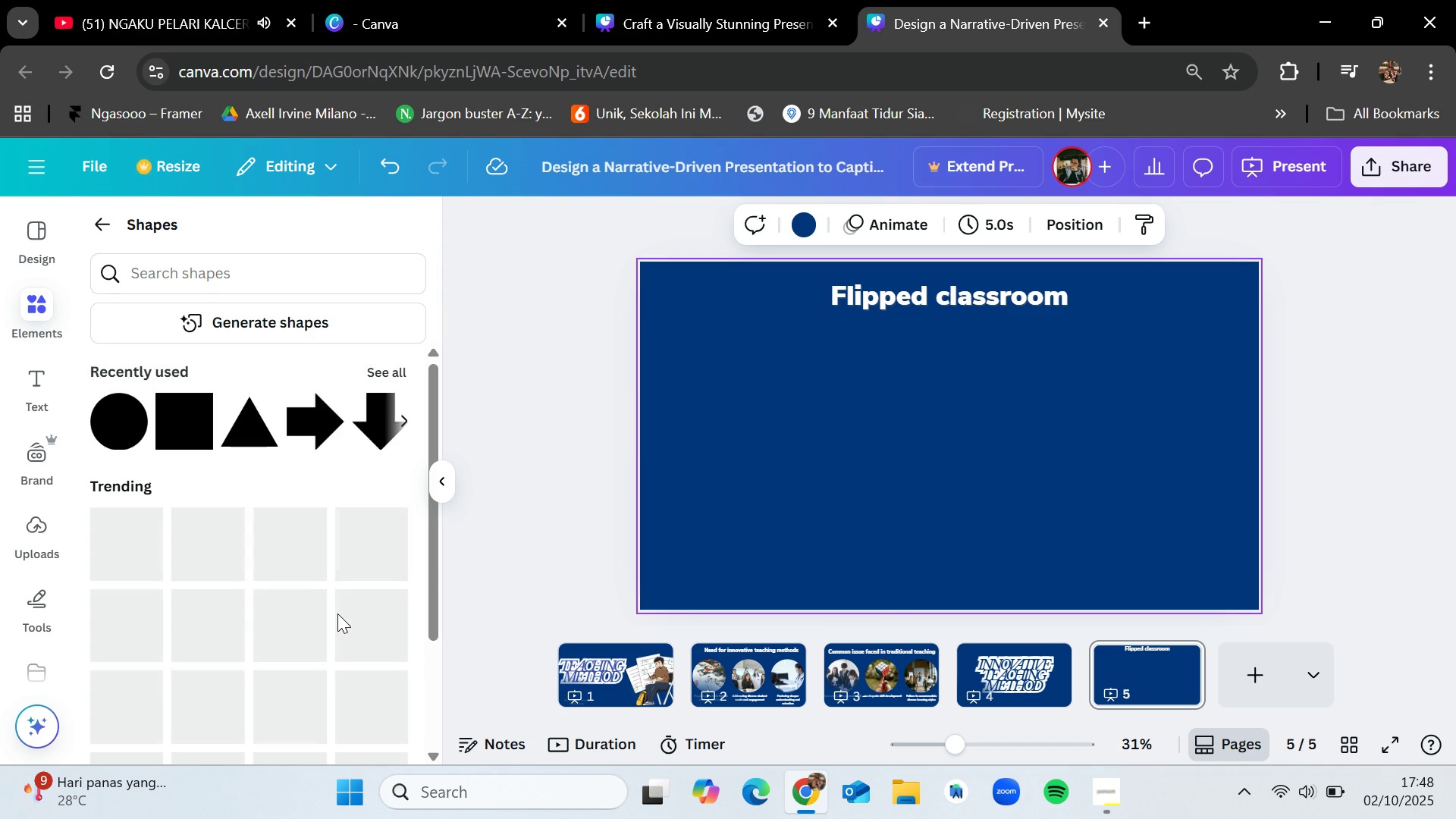 
wait(5.99)
 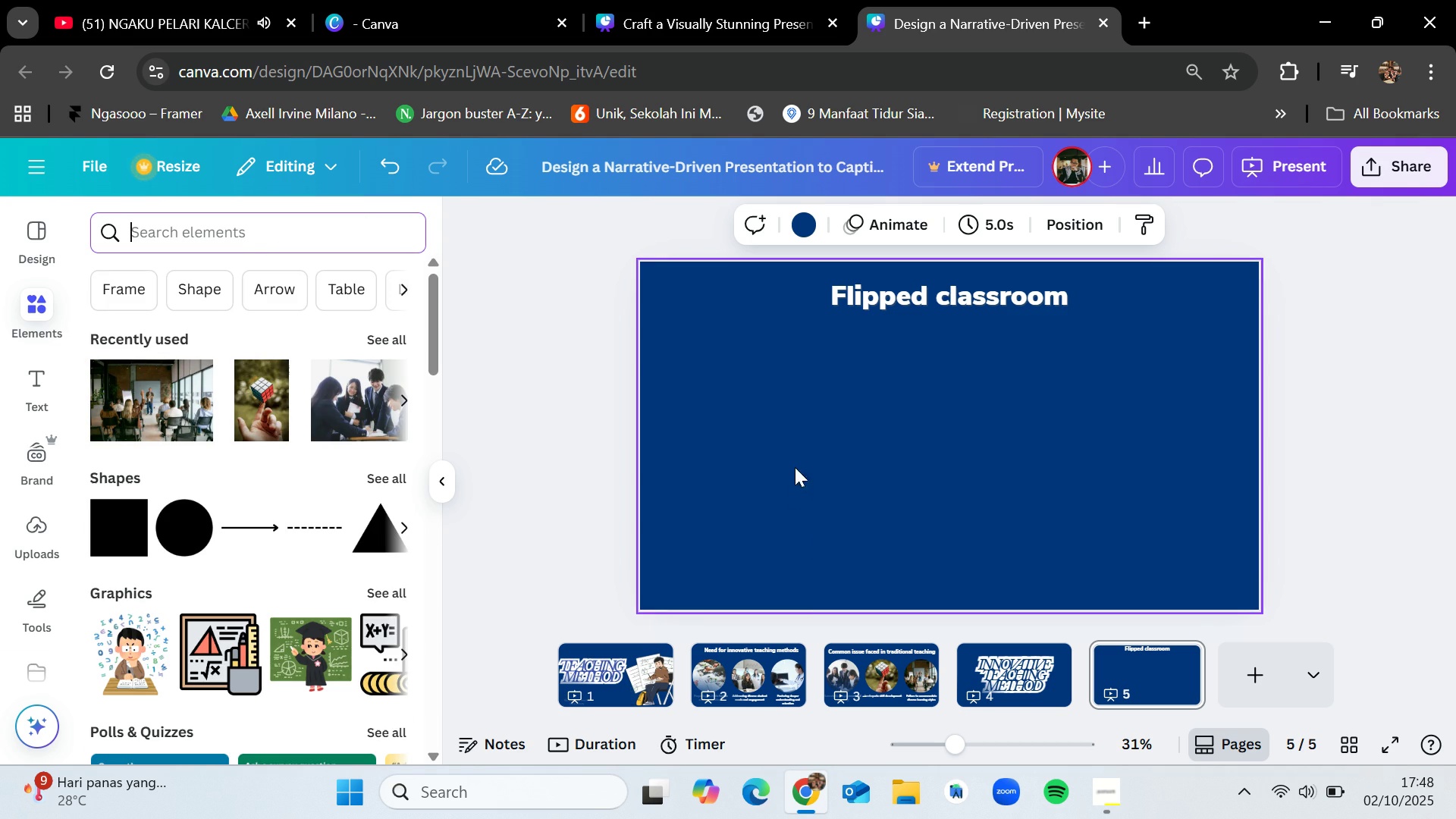 
left_click([104, 221])
 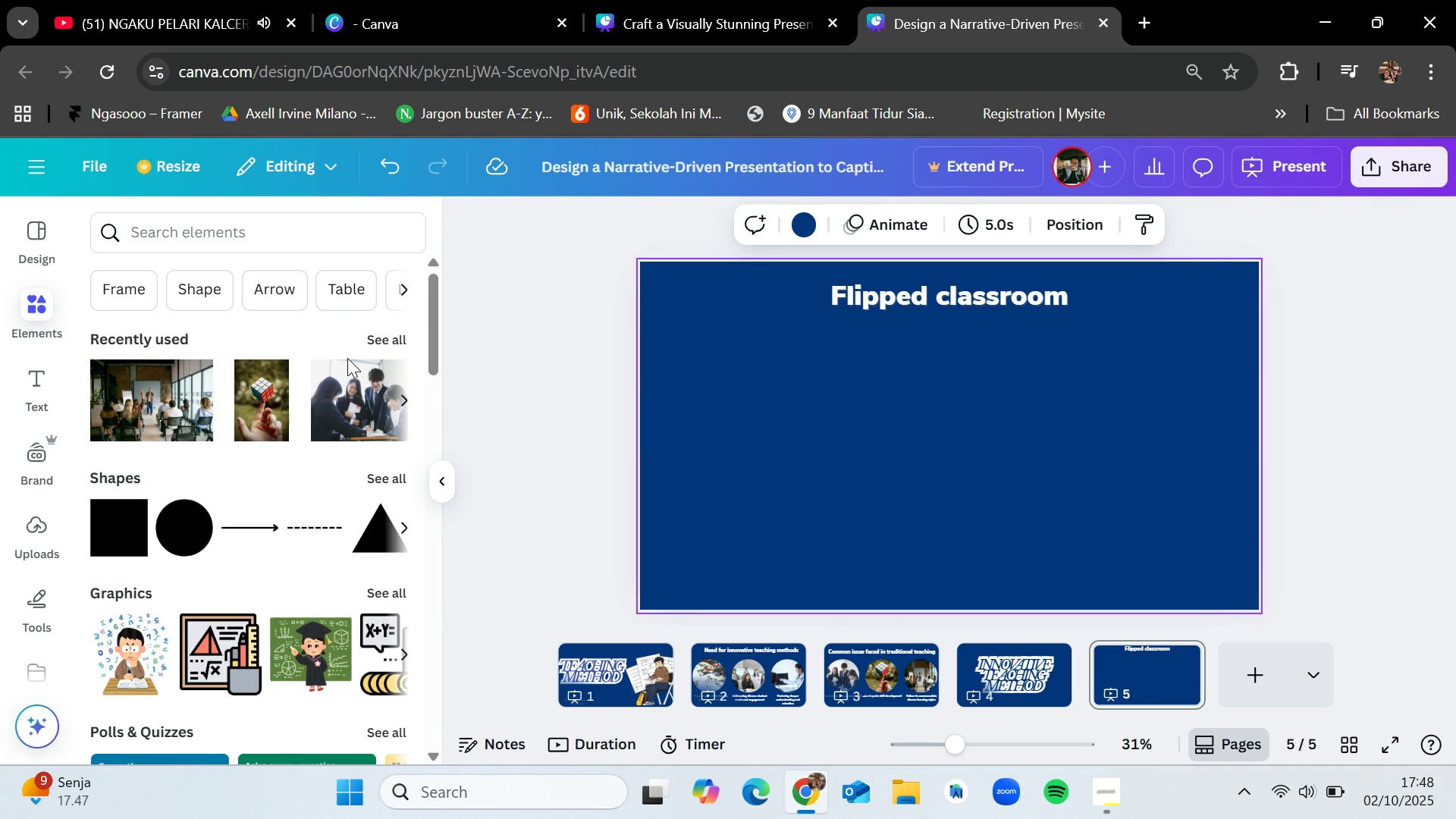 
scroll: coordinate [351, 358], scroll_direction: up, amount: 1.0
 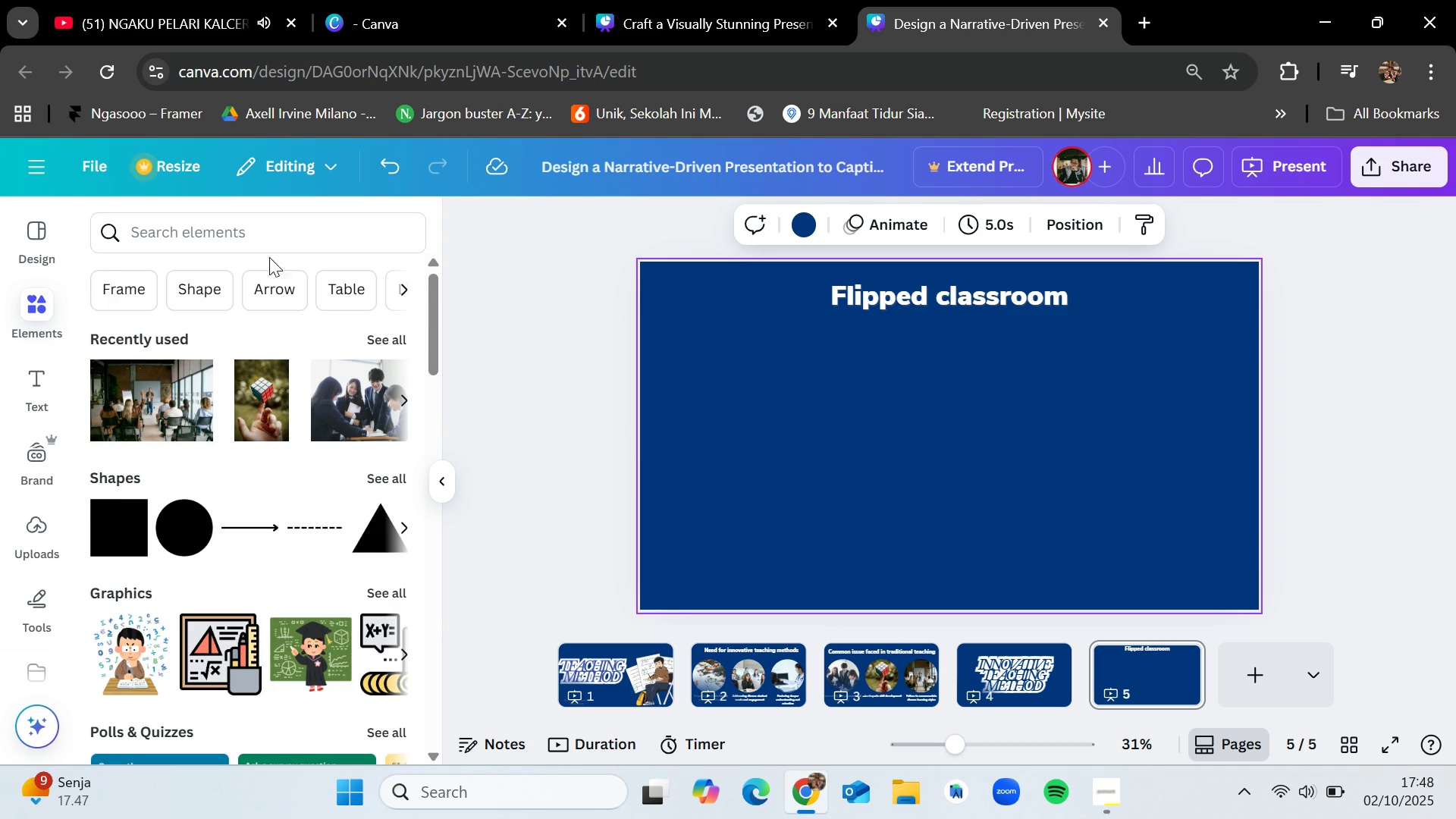 
mouse_move([275, 245])
 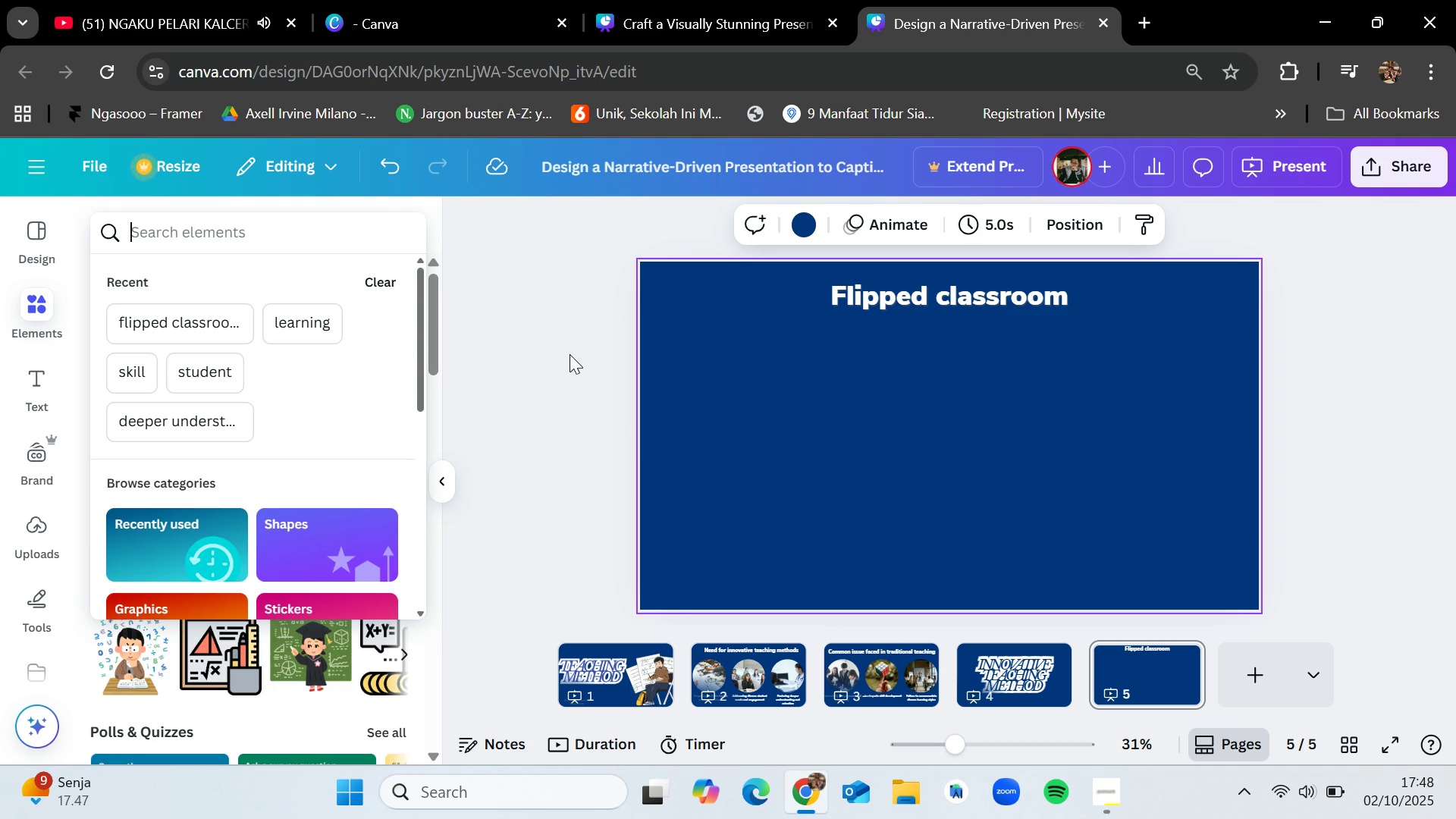 
left_click([570, 354])
 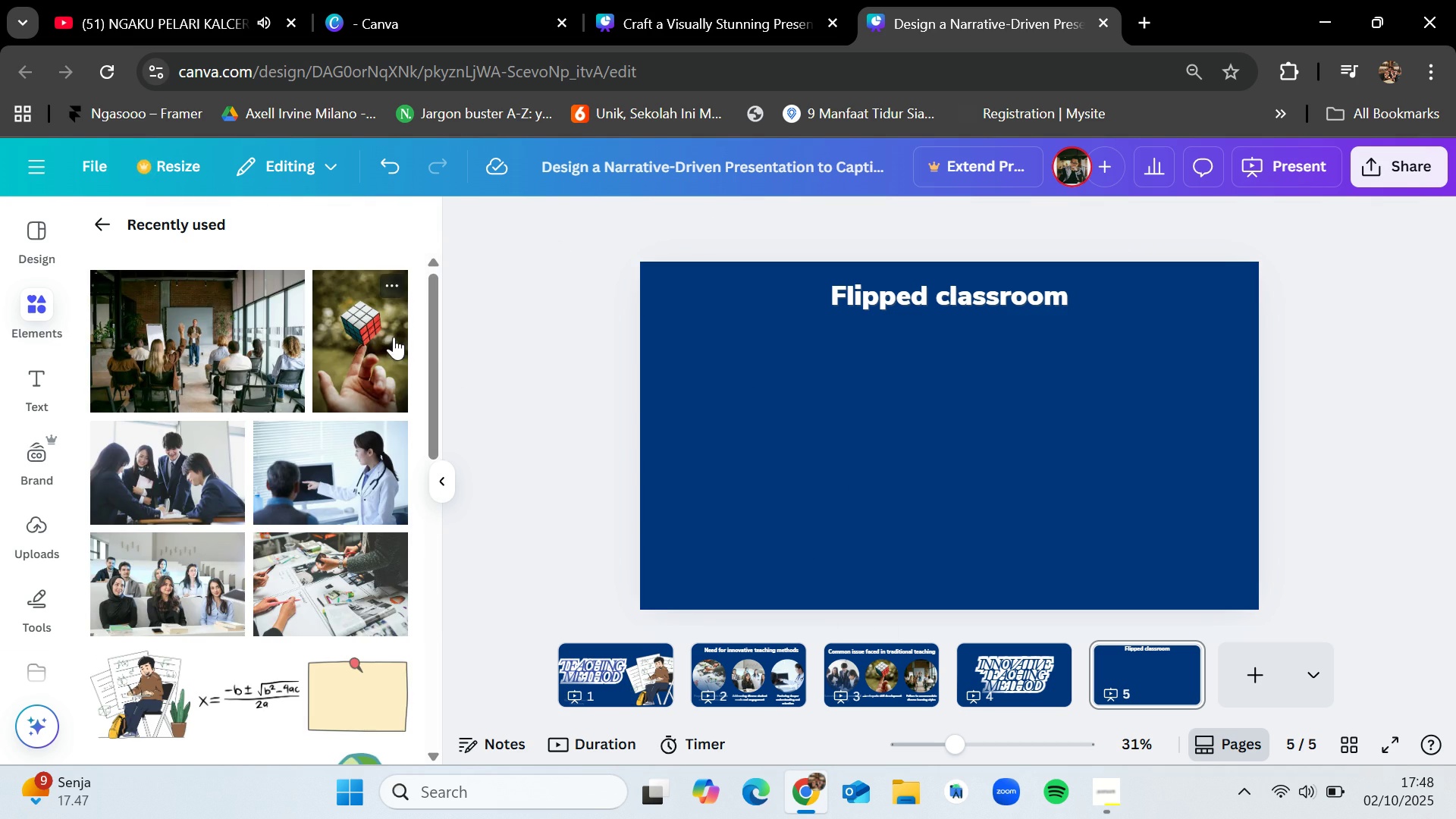 
scroll: coordinate [403, 495], scroll_direction: down, amount: 18.0
 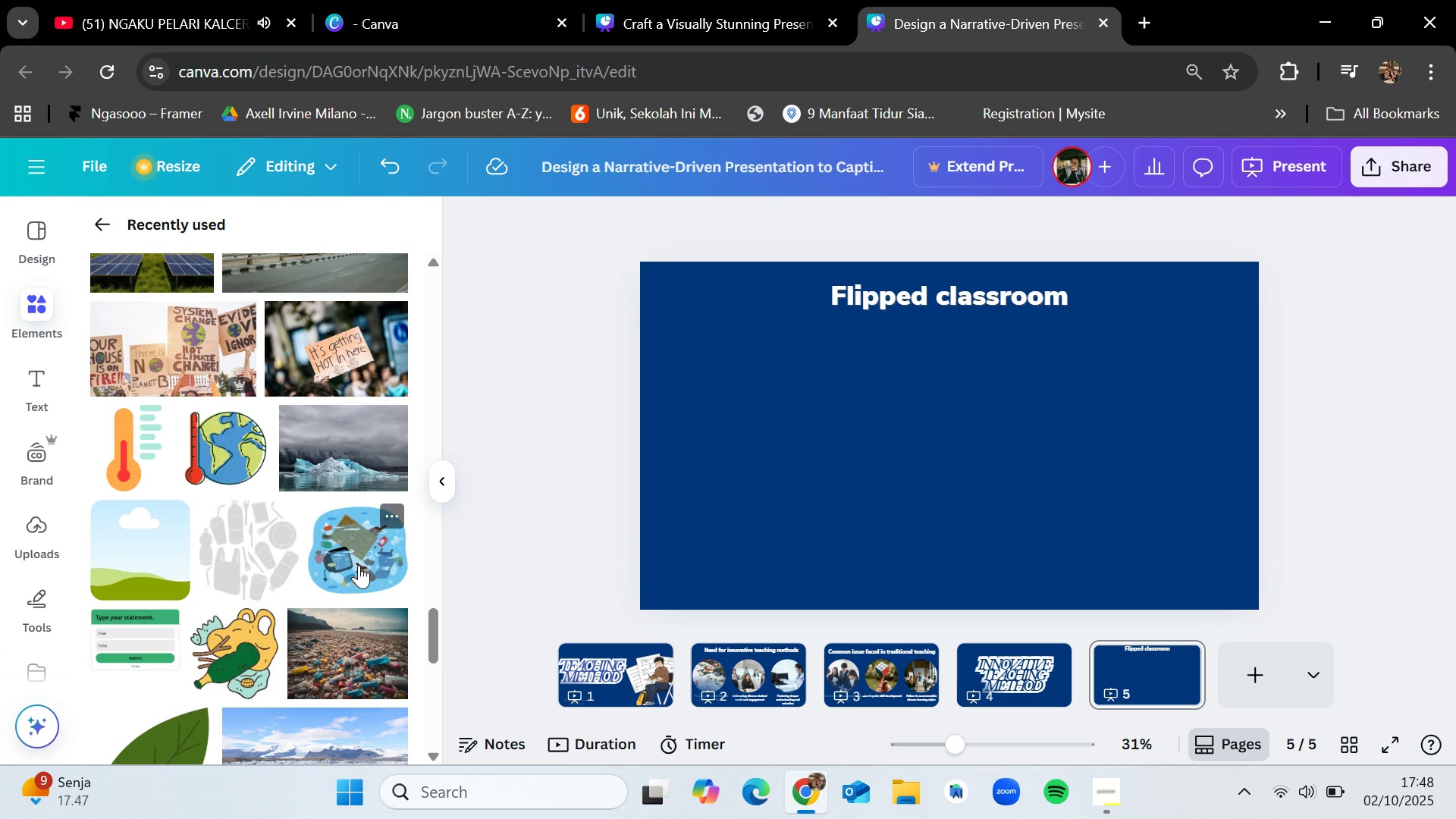 
scroll: coordinate [359, 565], scroll_direction: down, amount: 5.0
 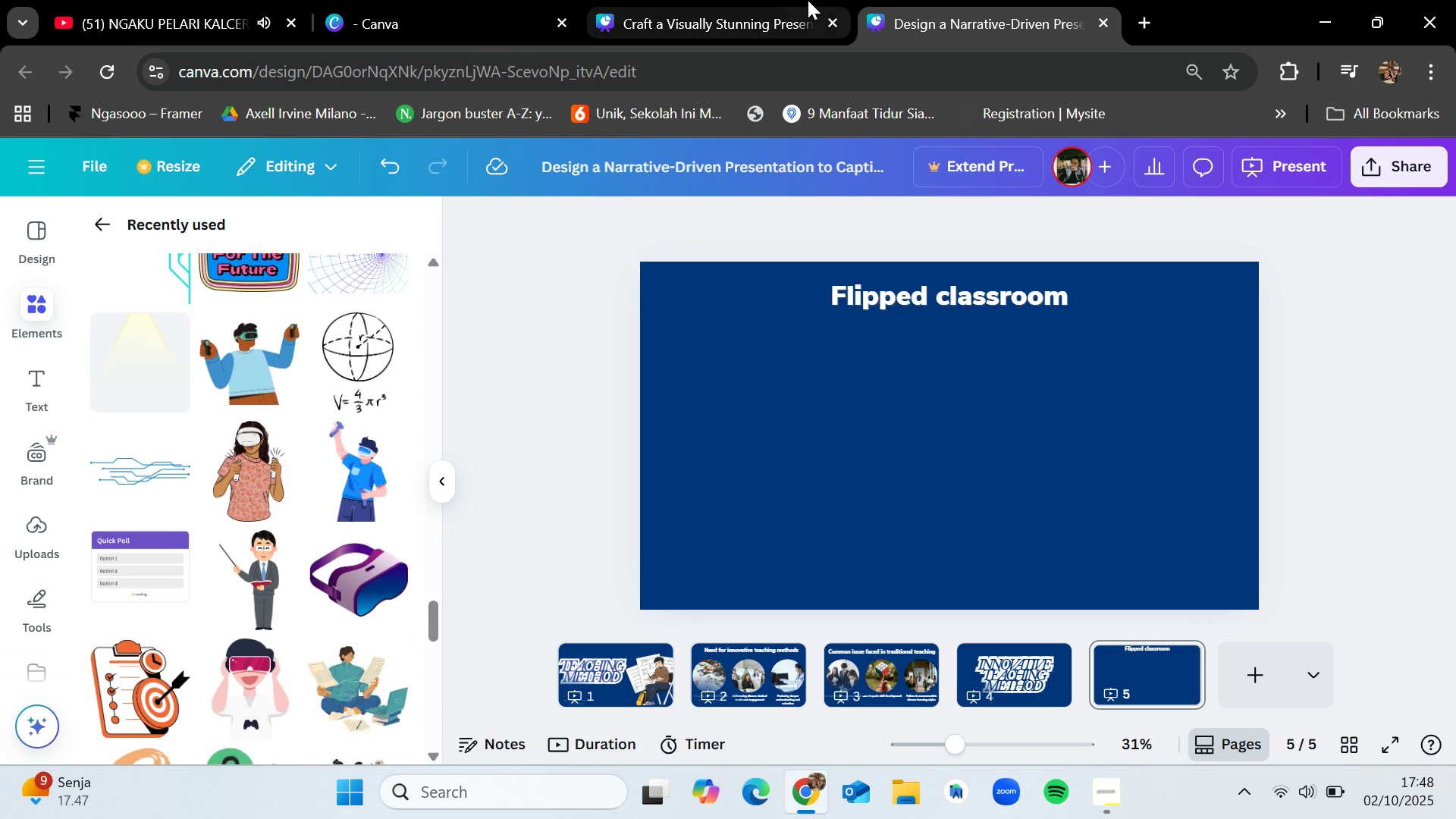 
left_click([808, 0])
 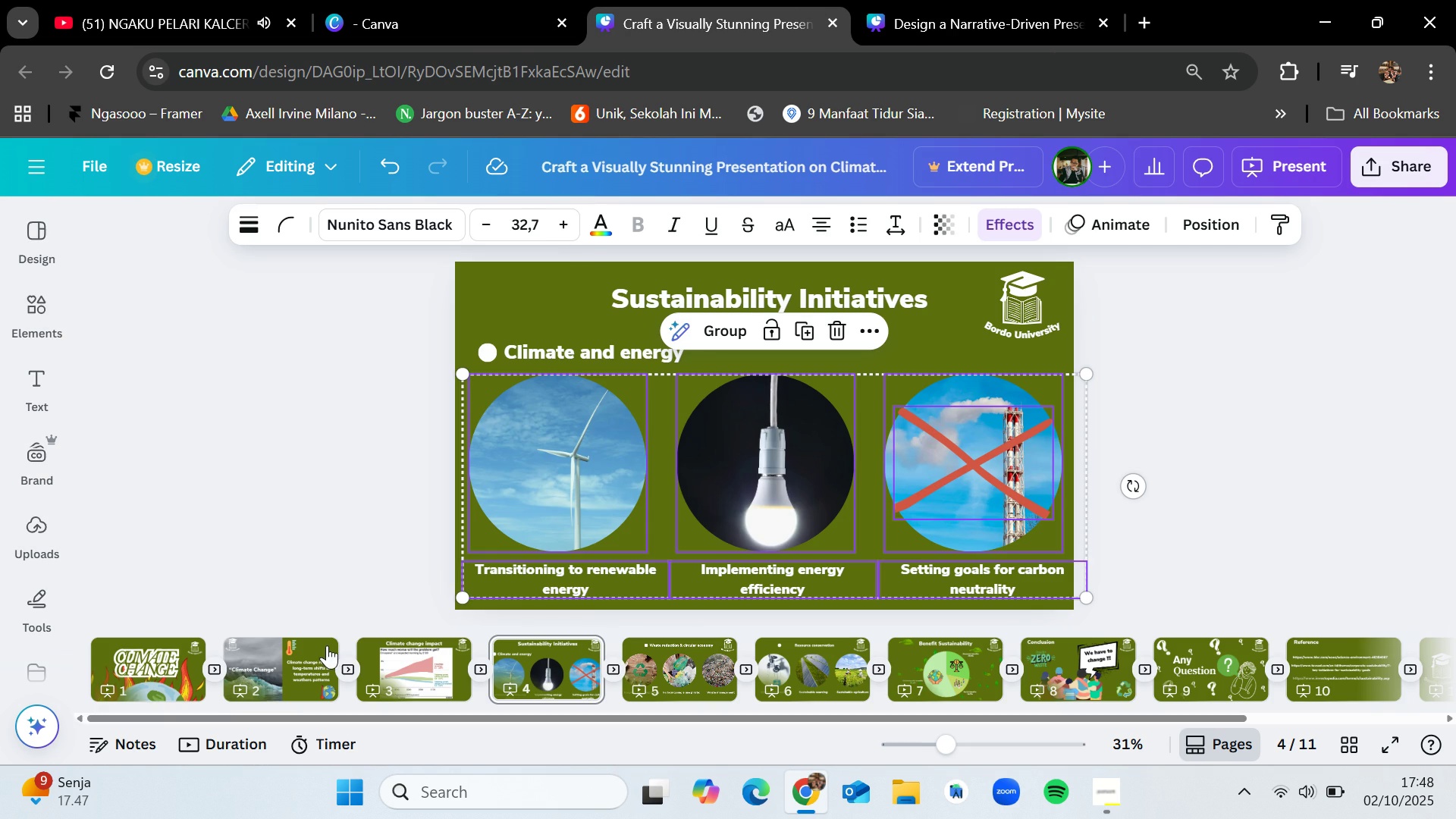 
left_click([322, 646])
 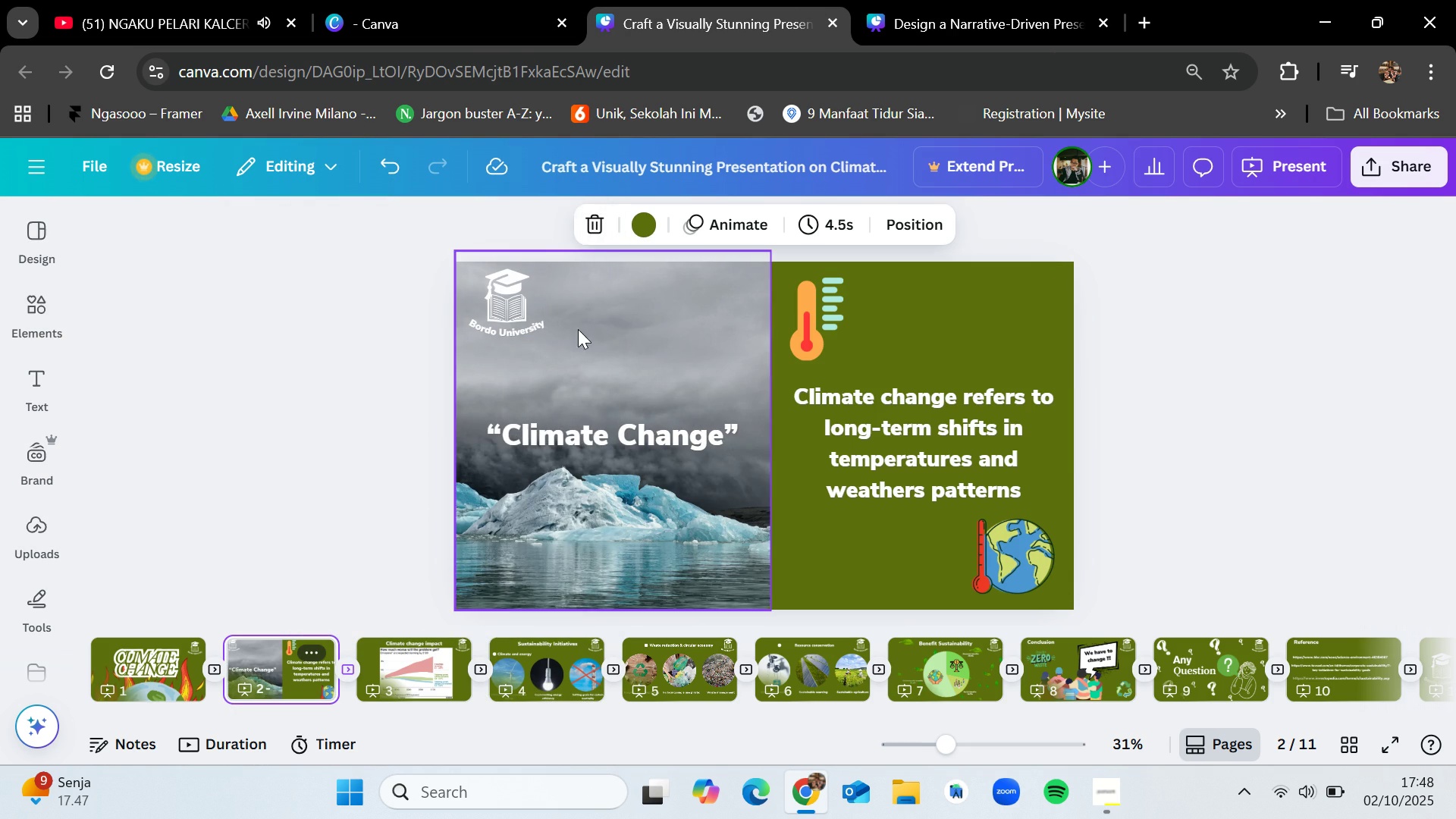 
left_click([679, 328])
 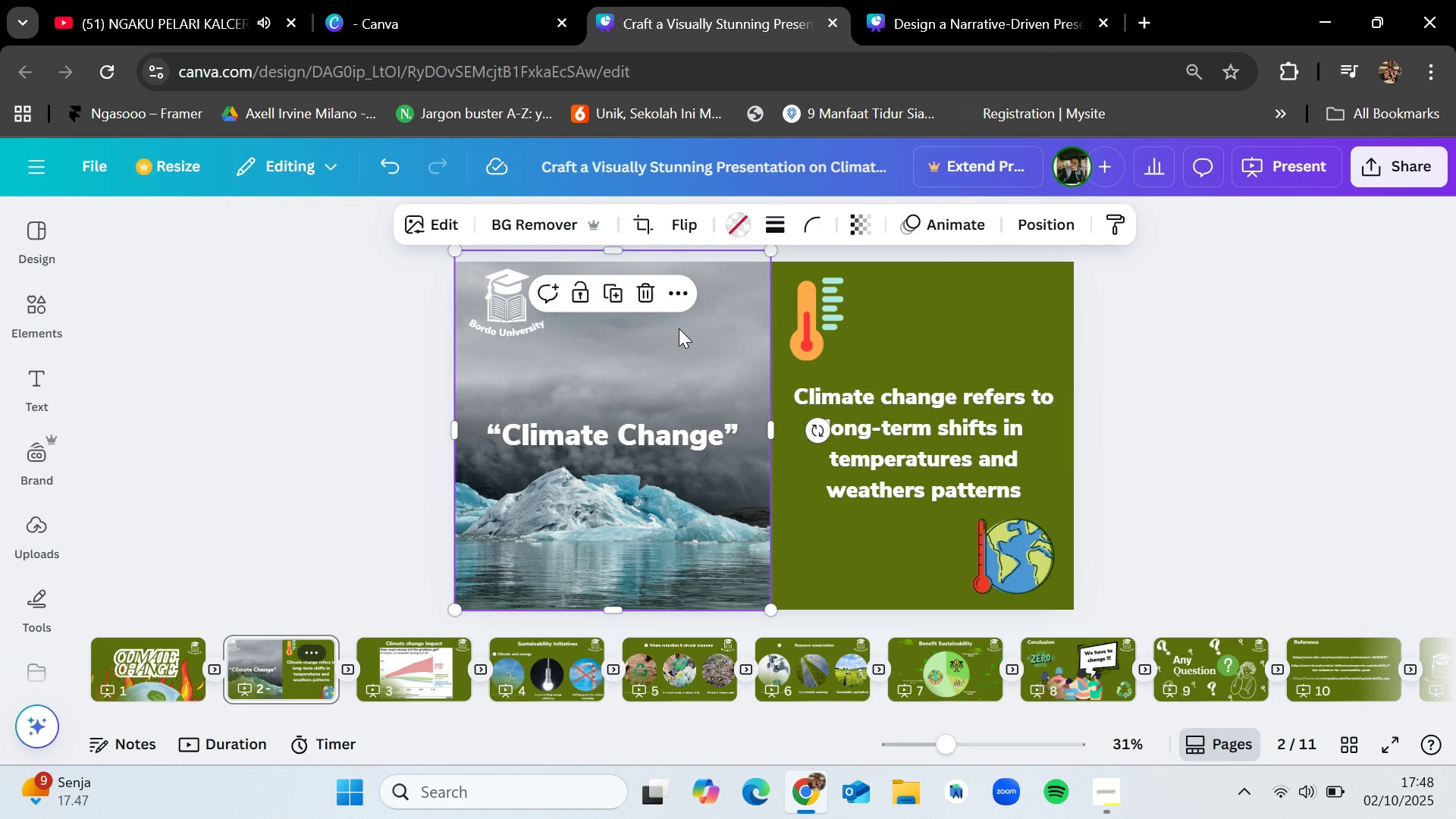 
key(Control+C)
 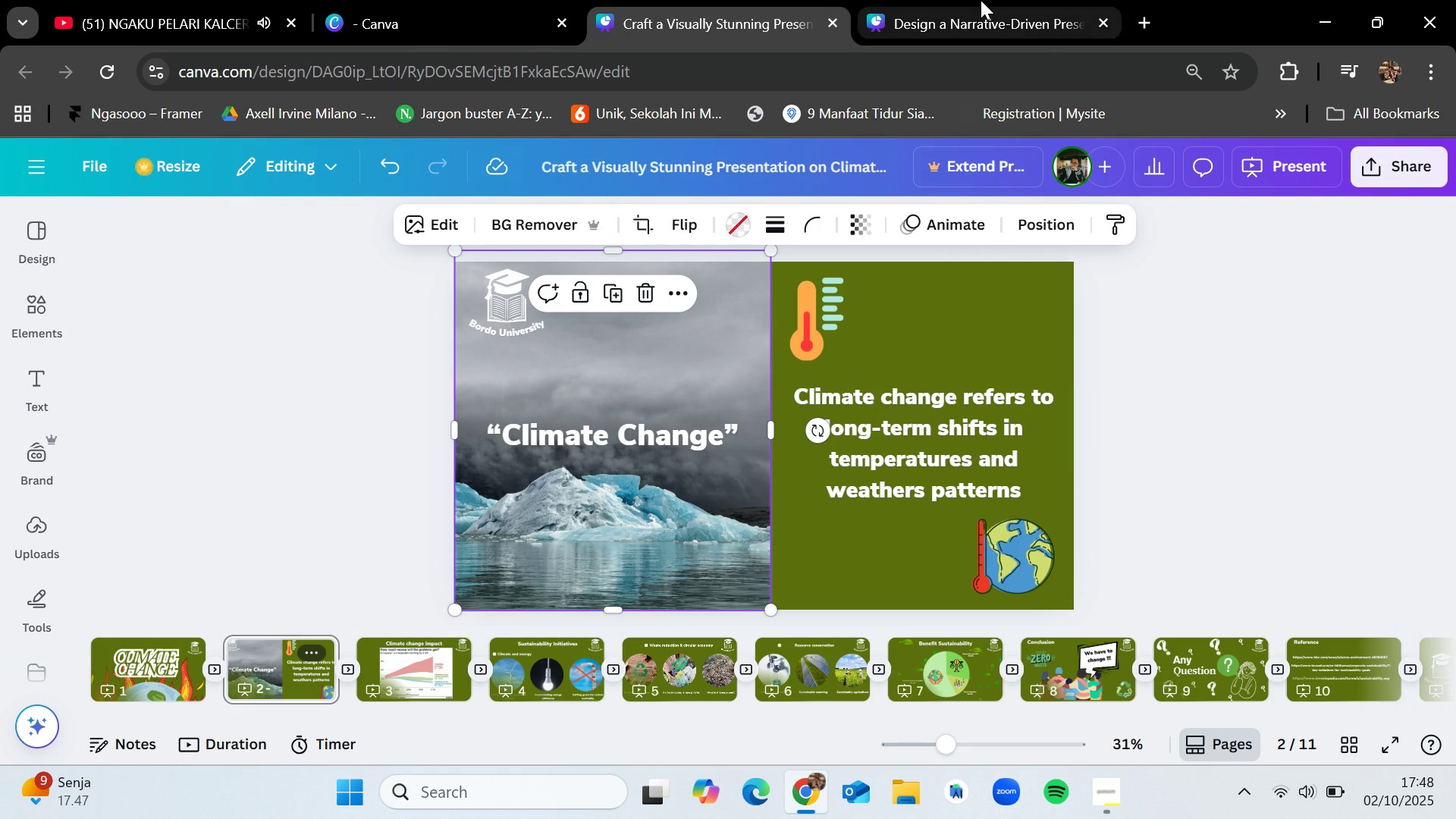 
left_click([981, 0])
 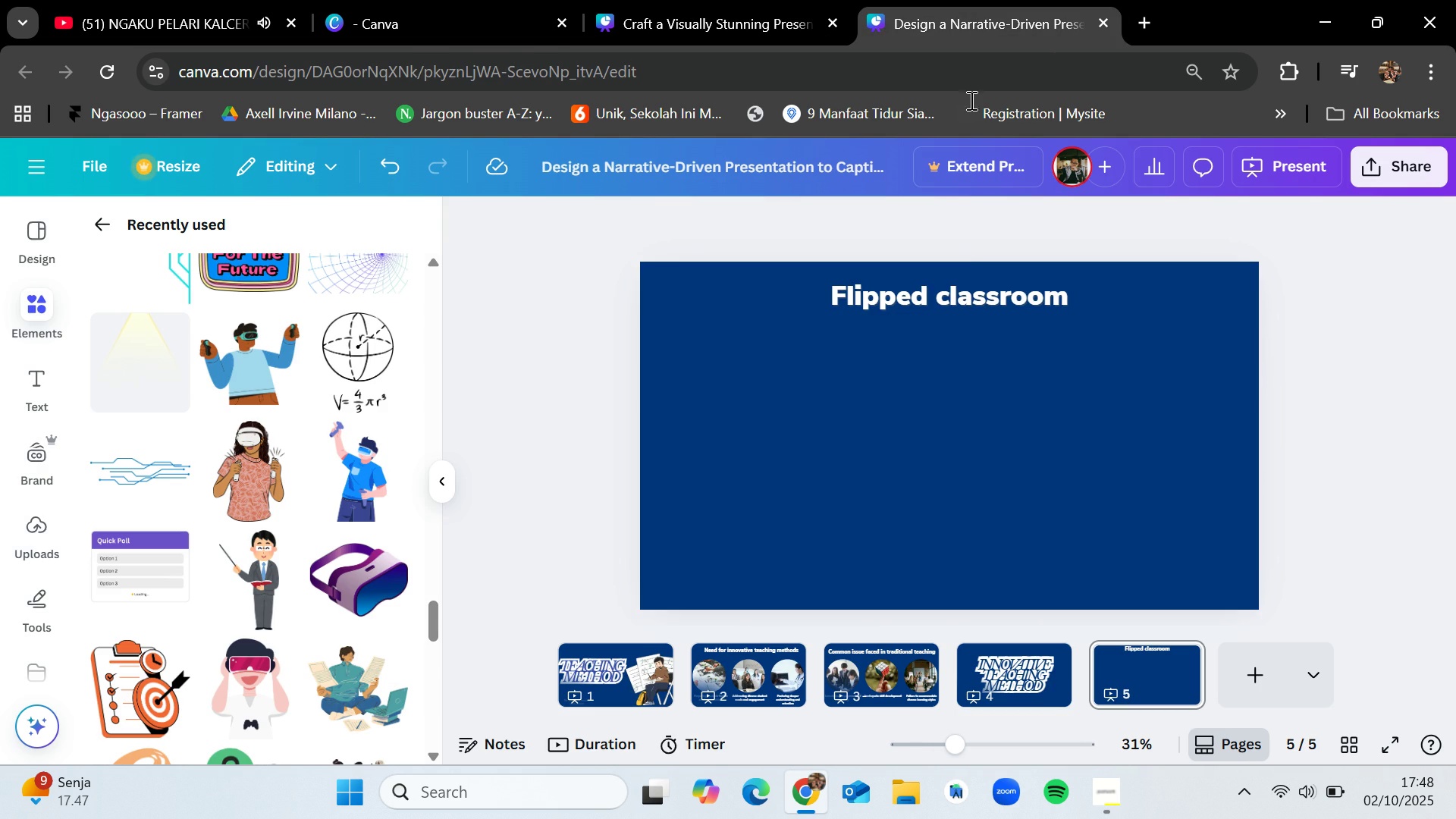 
key(Control+V)
 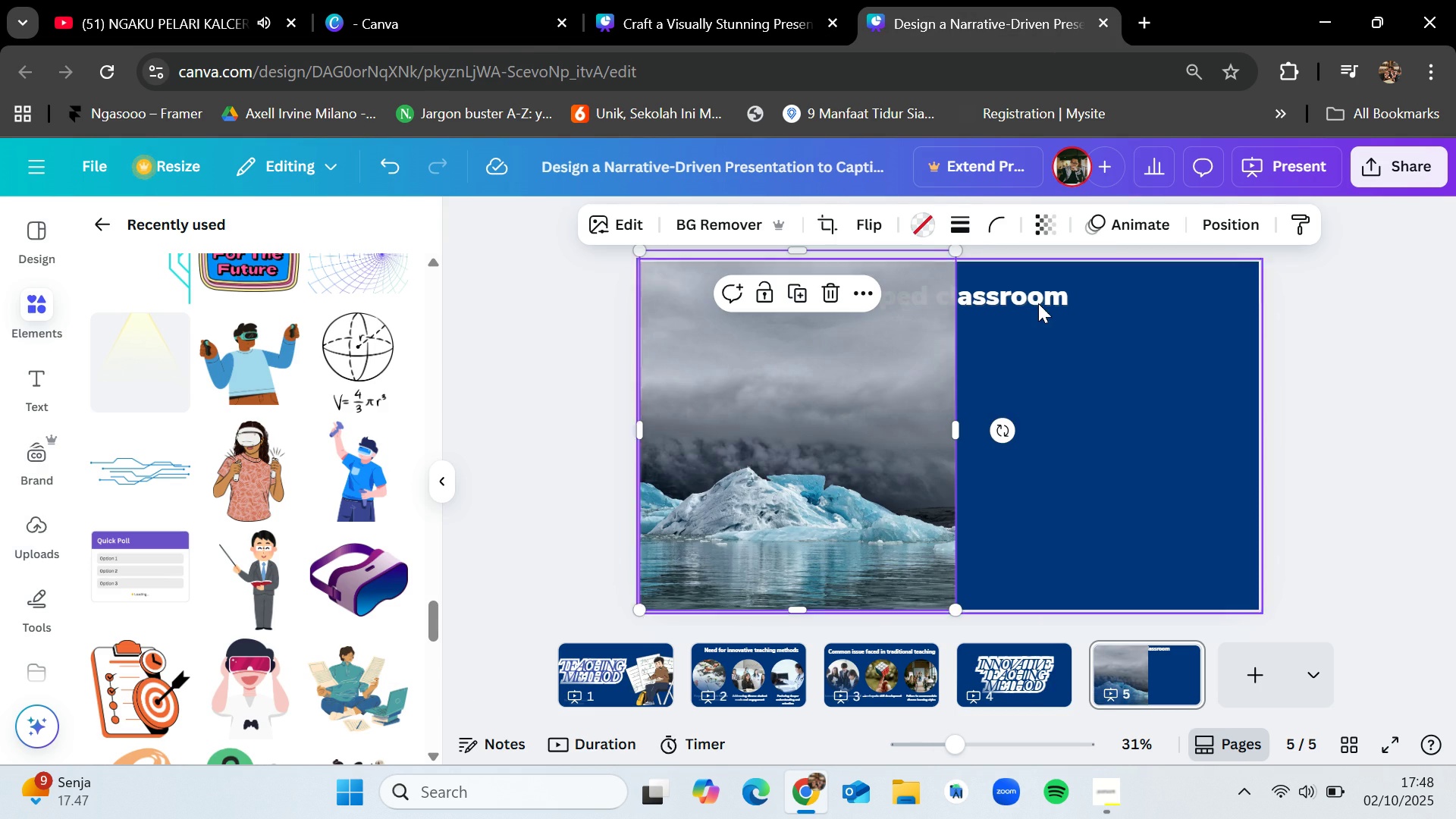 
left_click_drag(start_coordinate=[1041, 297], to_coordinate=[1191, 356])
 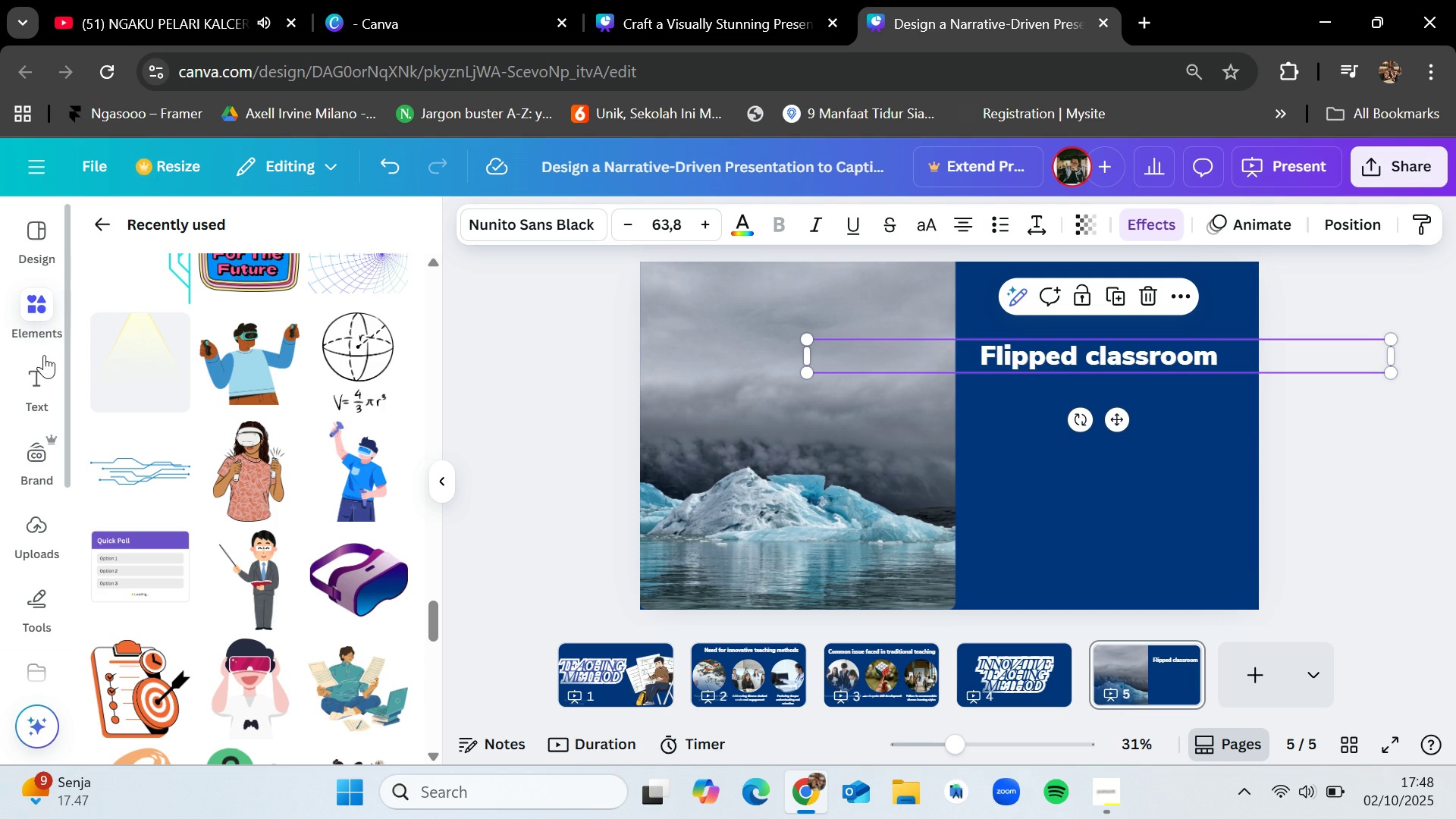 
left_click([99, 220])
 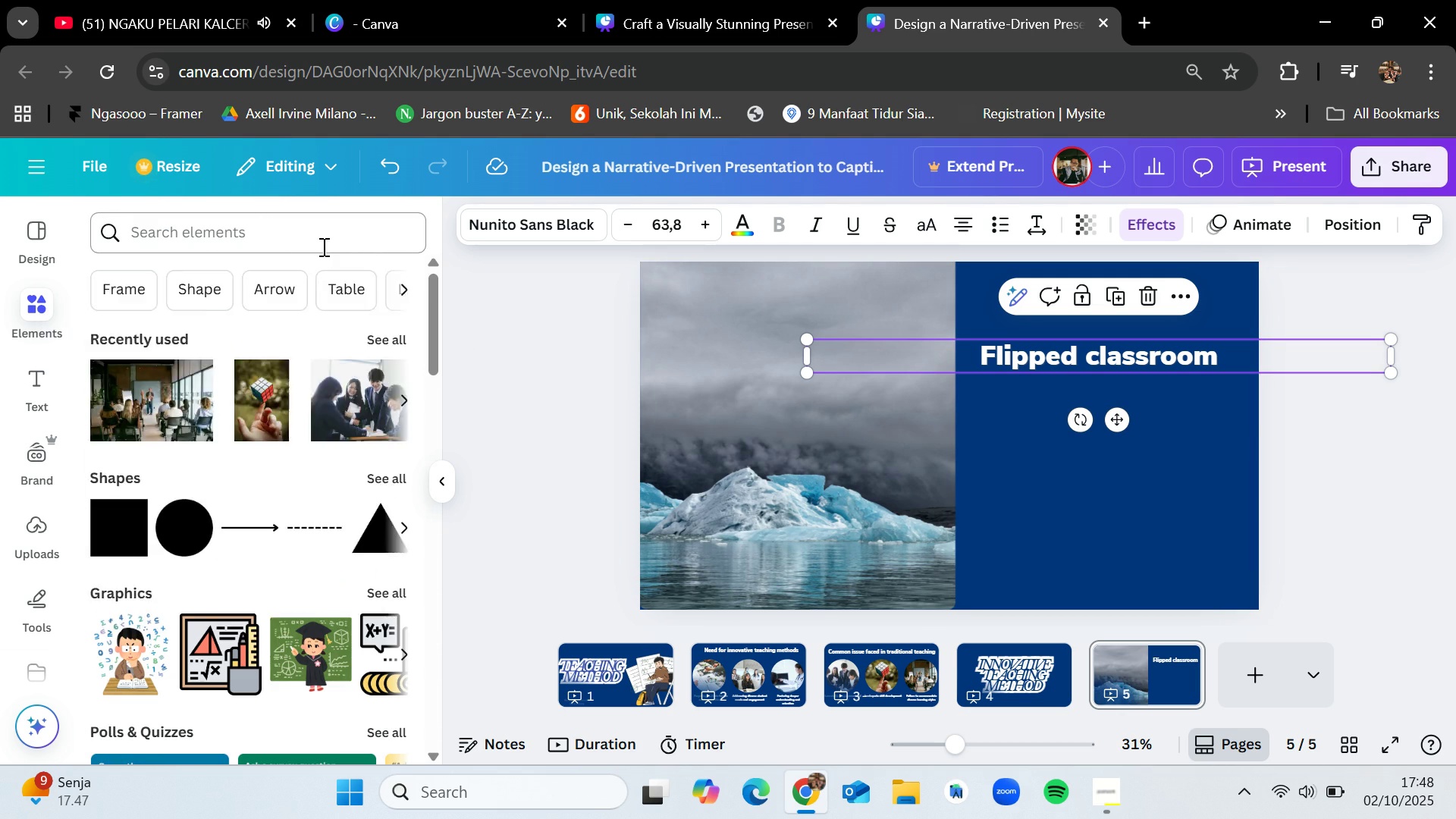 
left_click([322, 246])
 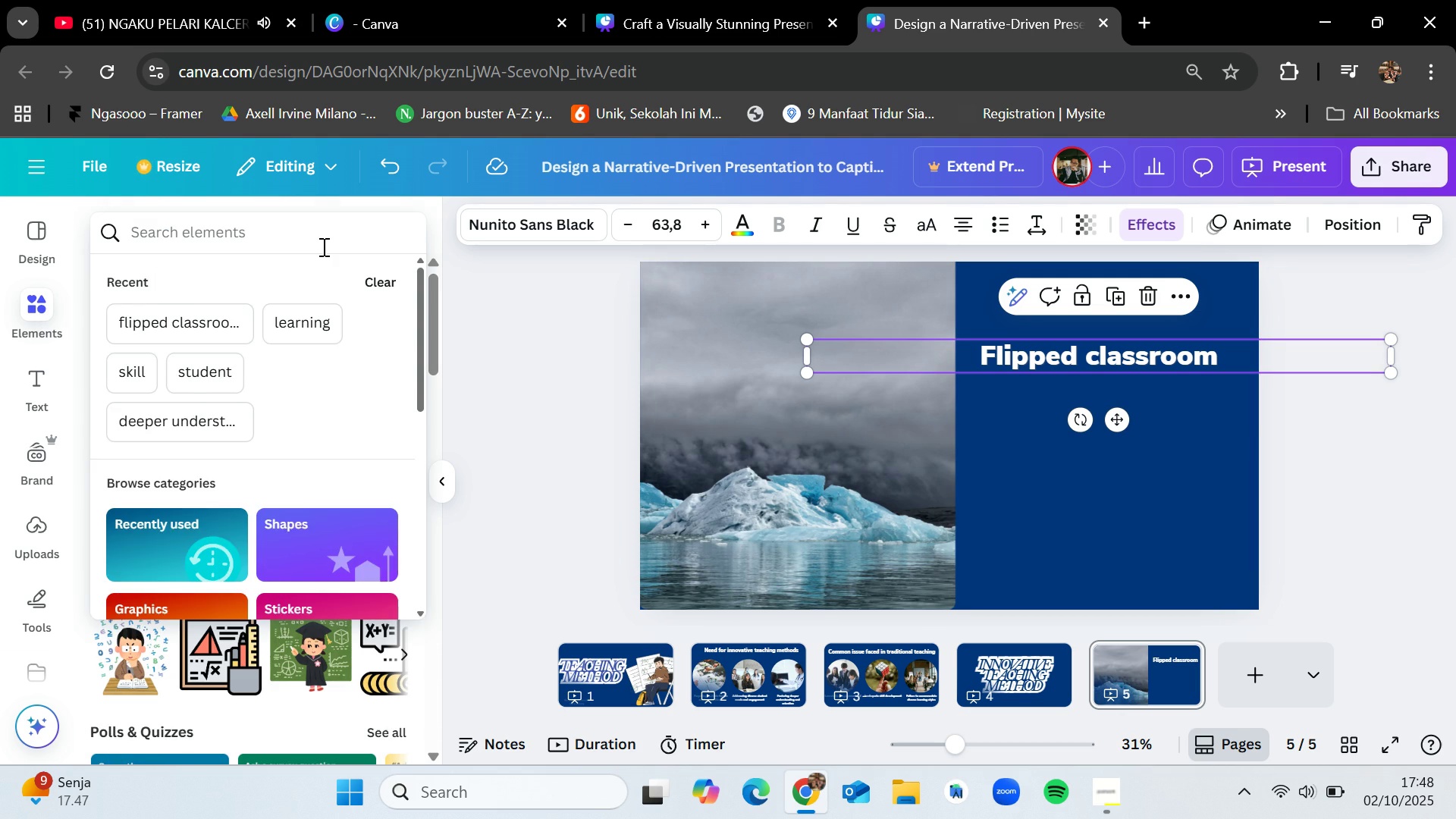 
type(classrroom)
 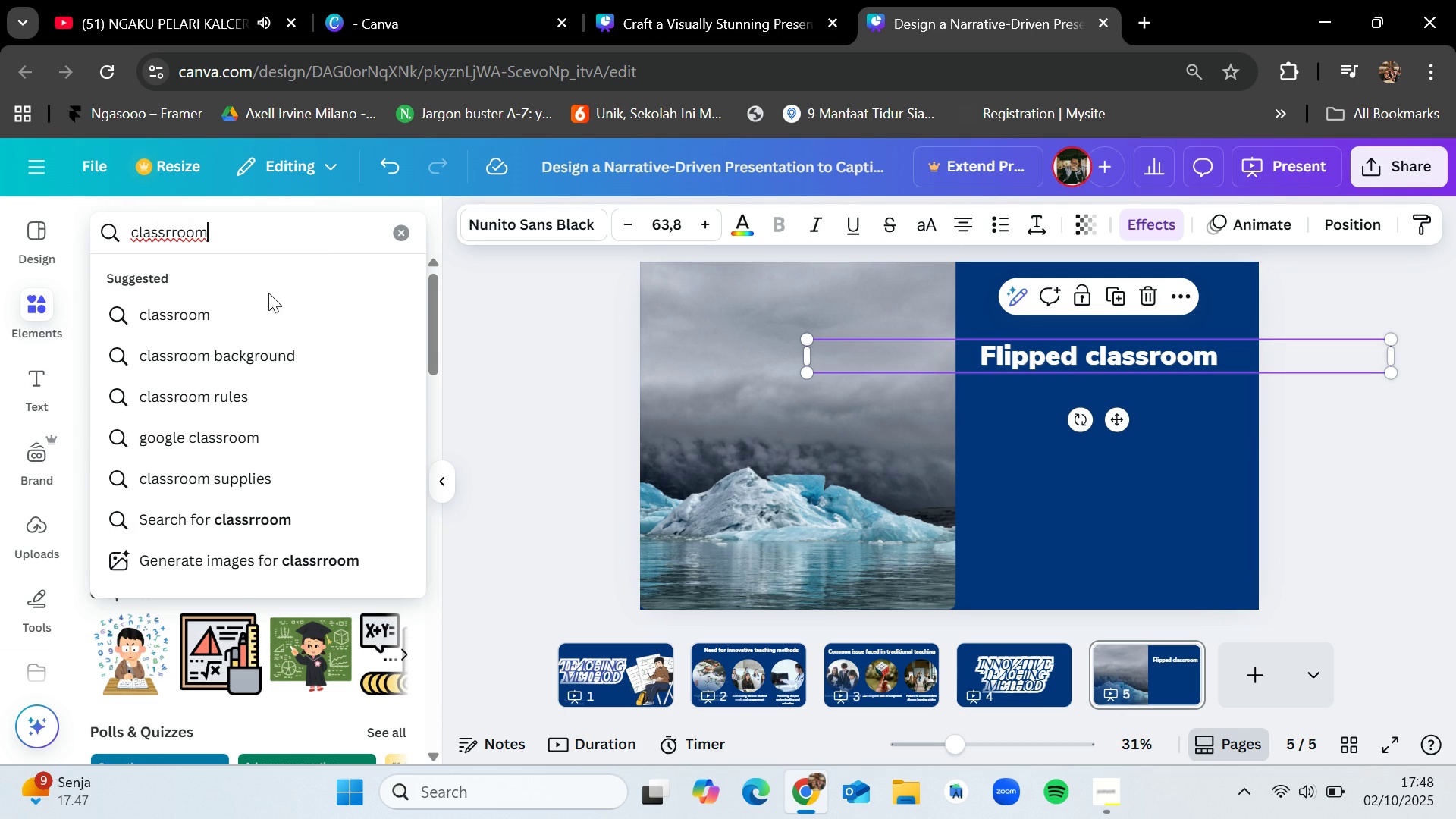 
left_click([221, 322])
 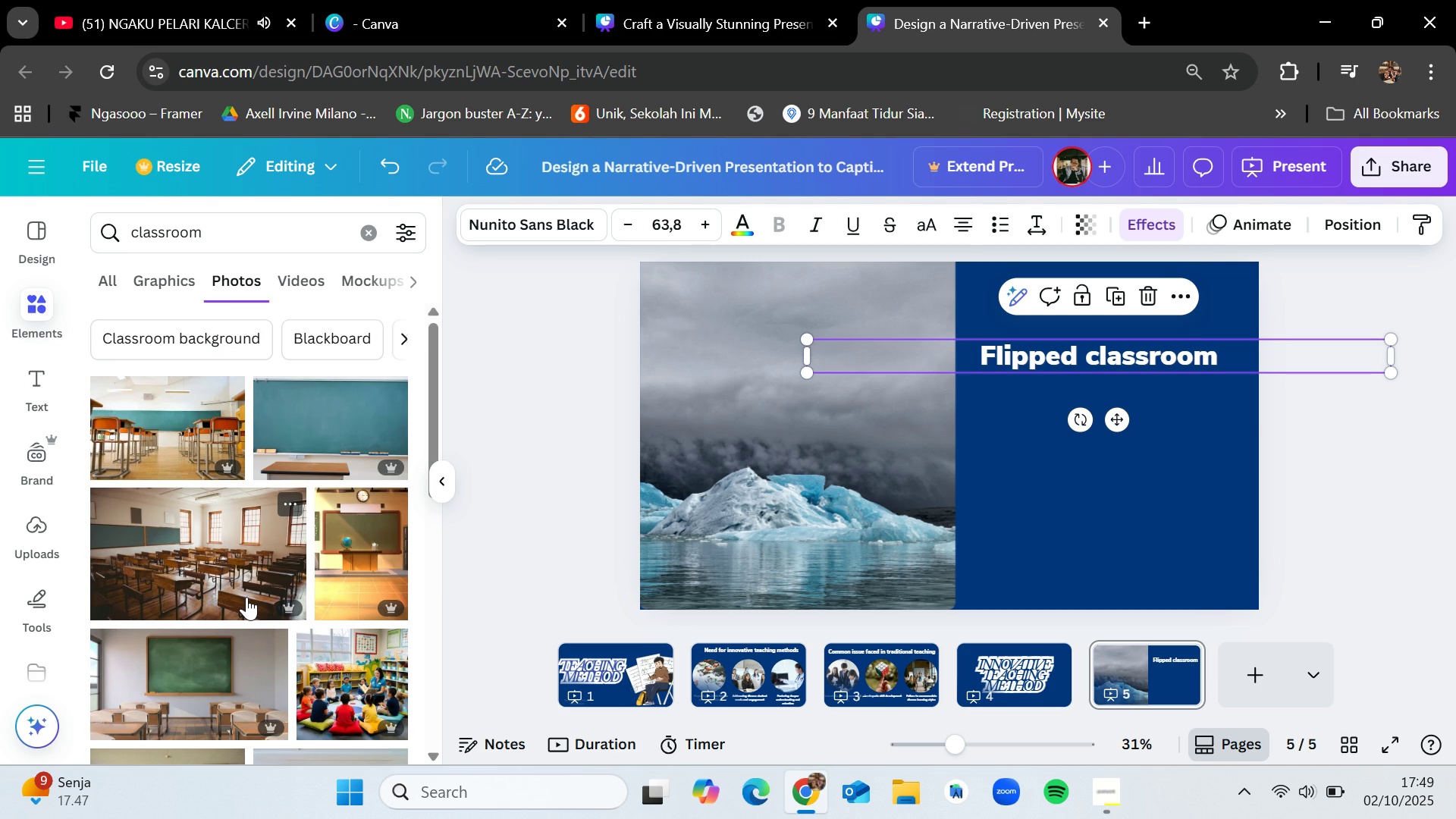 
wait(7.99)
 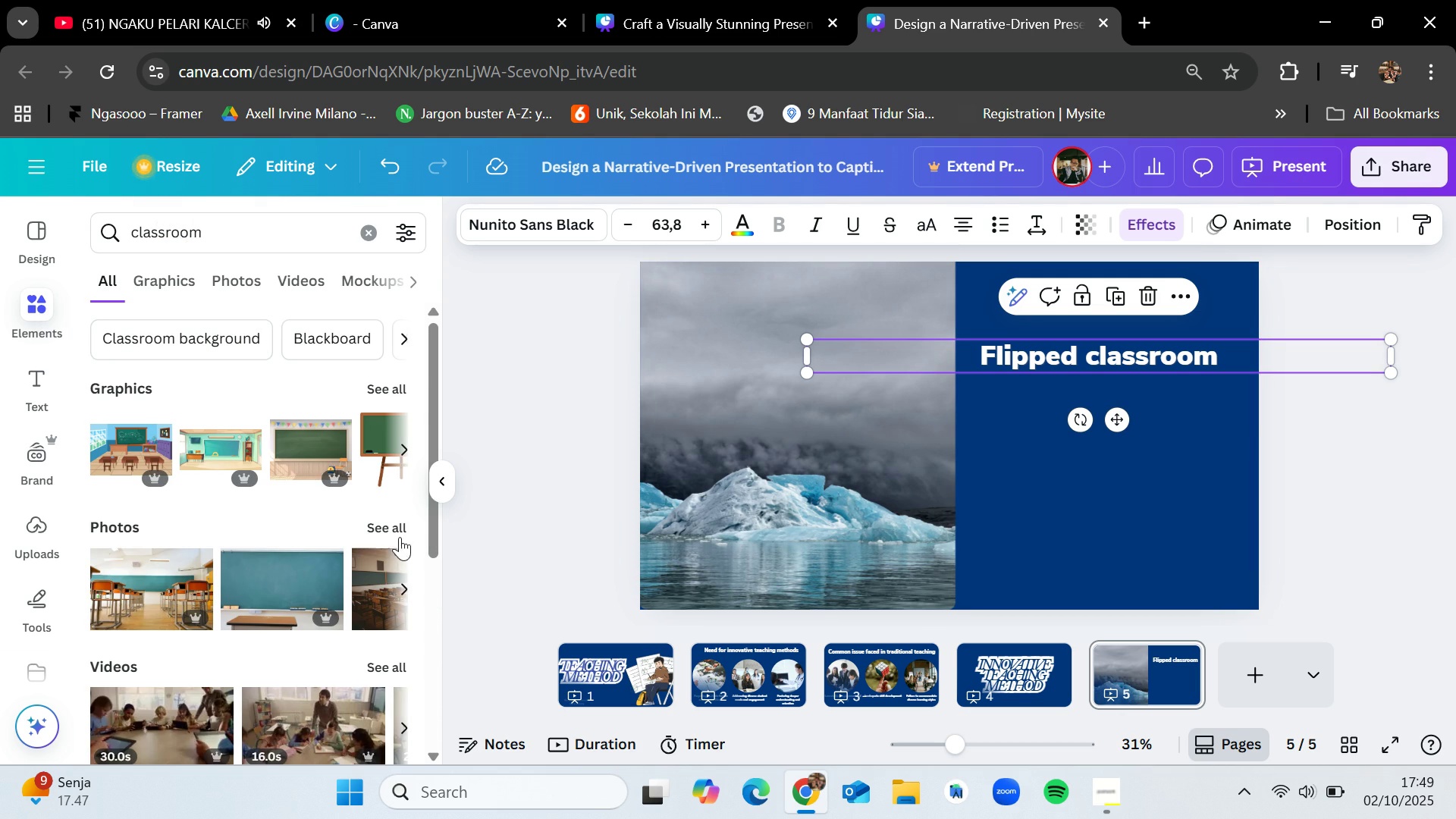 
scroll: coordinate [248, 596], scroll_direction: down, amount: 2.0
 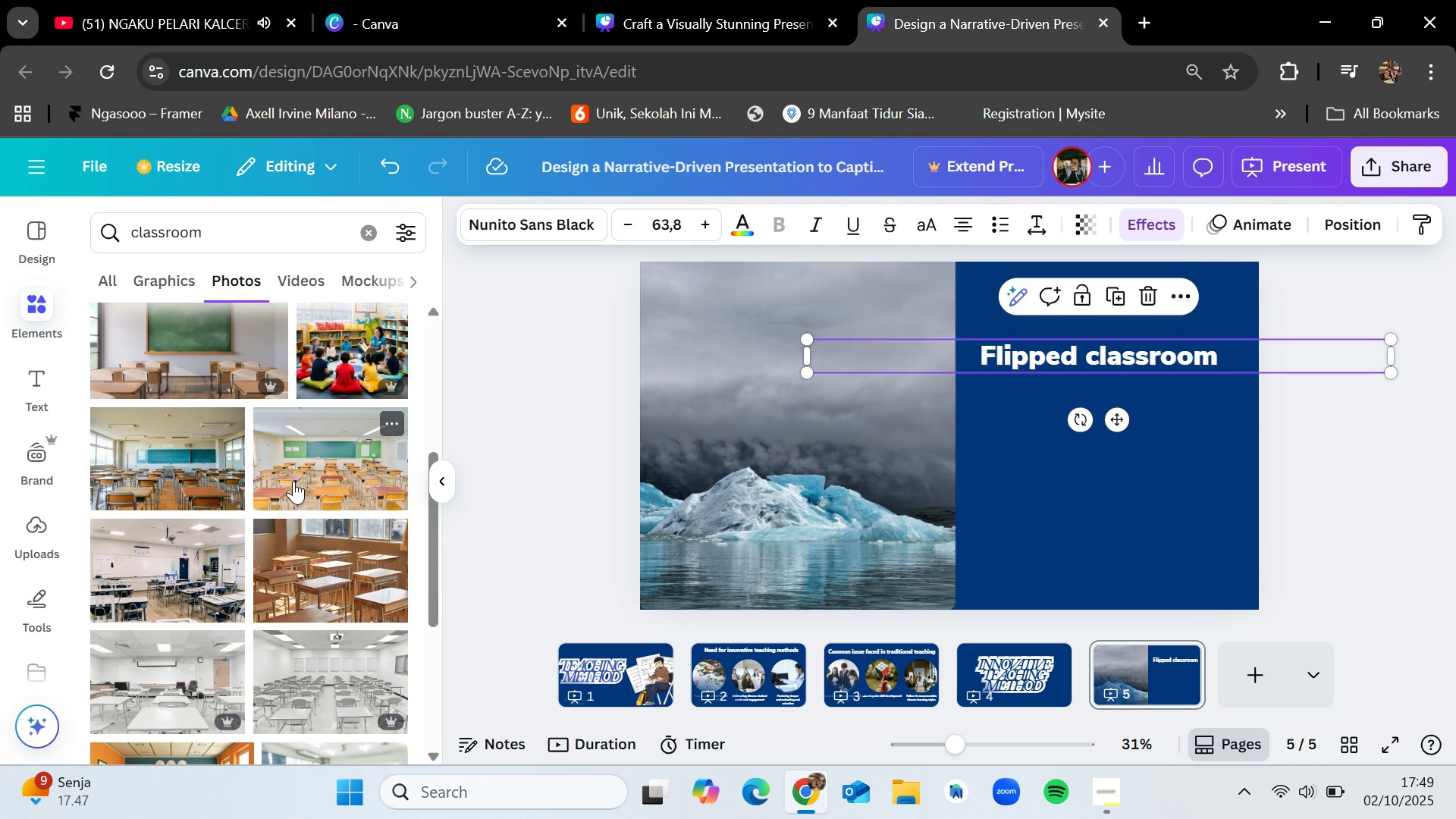 
left_click_drag(start_coordinate=[296, 481], to_coordinate=[721, 465])
 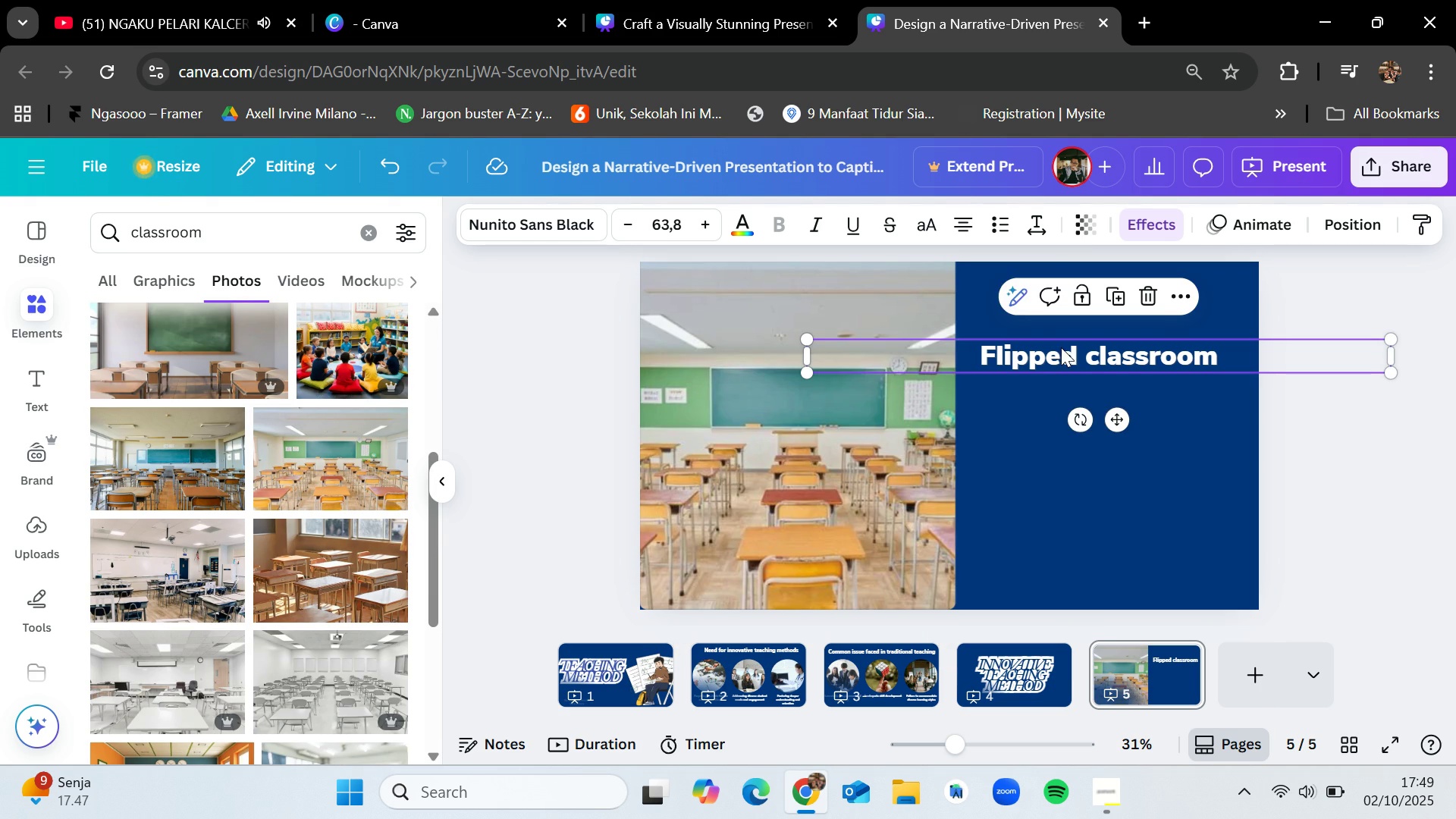 
left_click_drag(start_coordinate=[1061, 347], to_coordinate=[782, 345])
 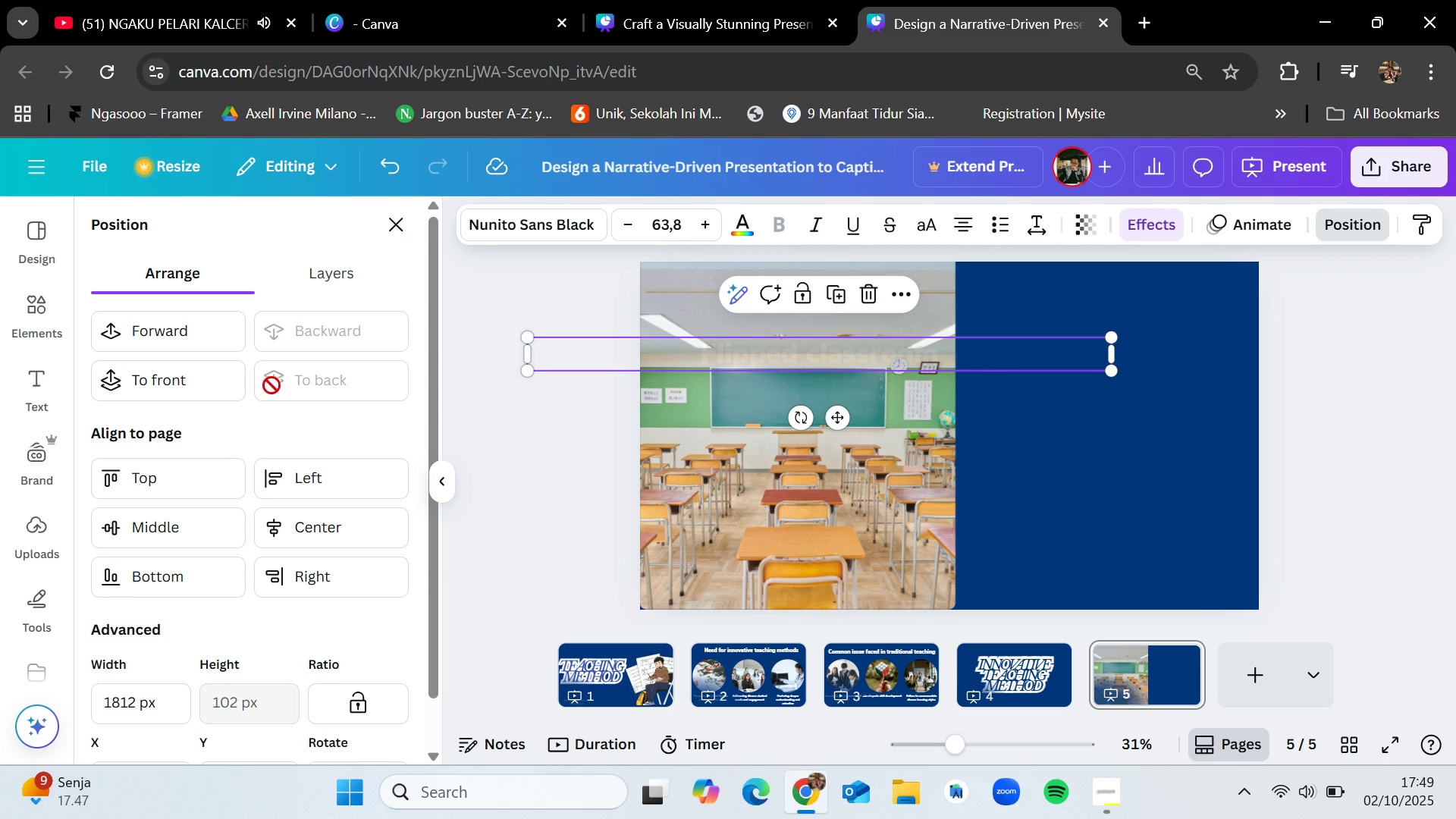 
left_click([198, 334])
 